 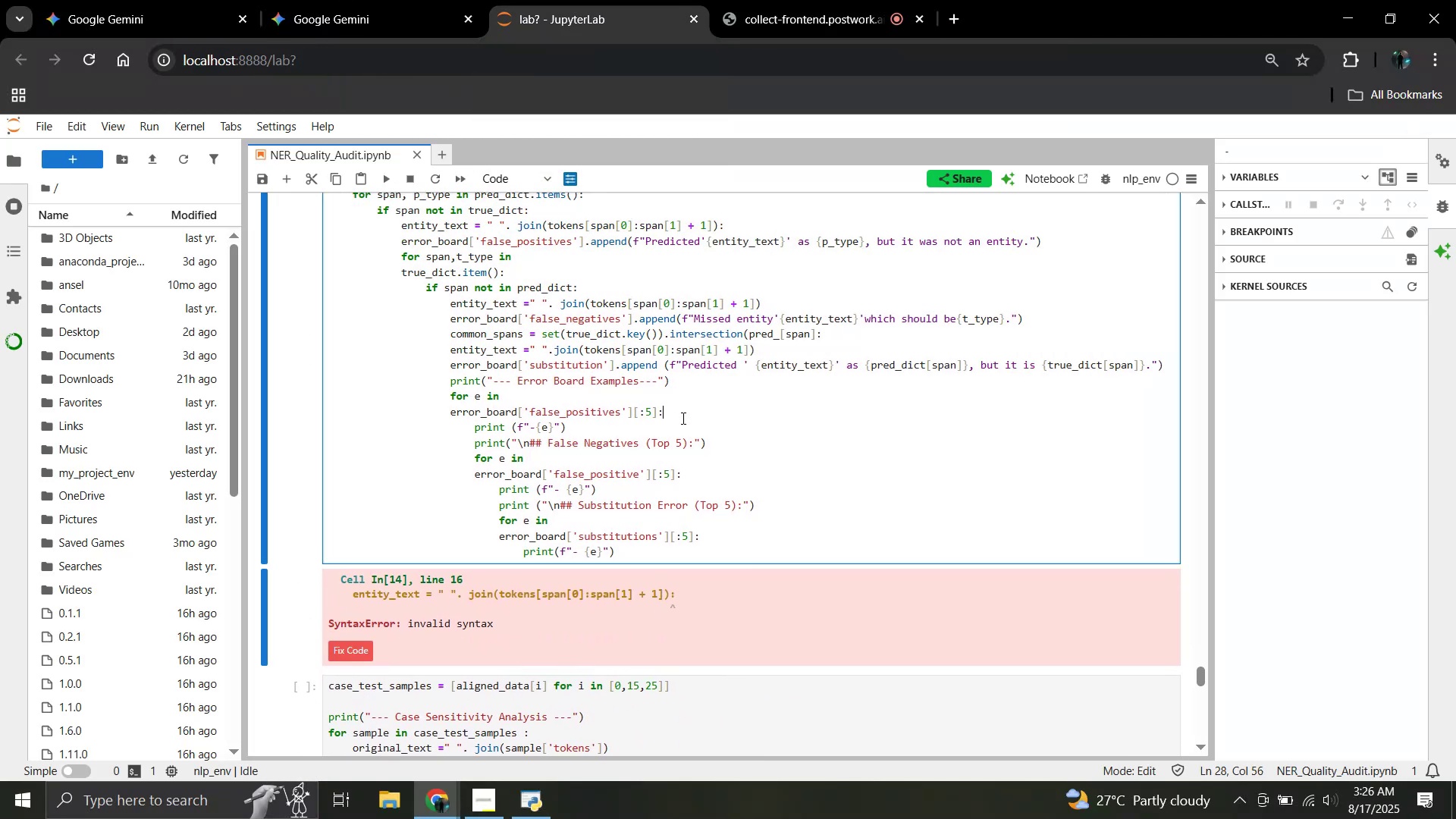 
key(Control+A)
 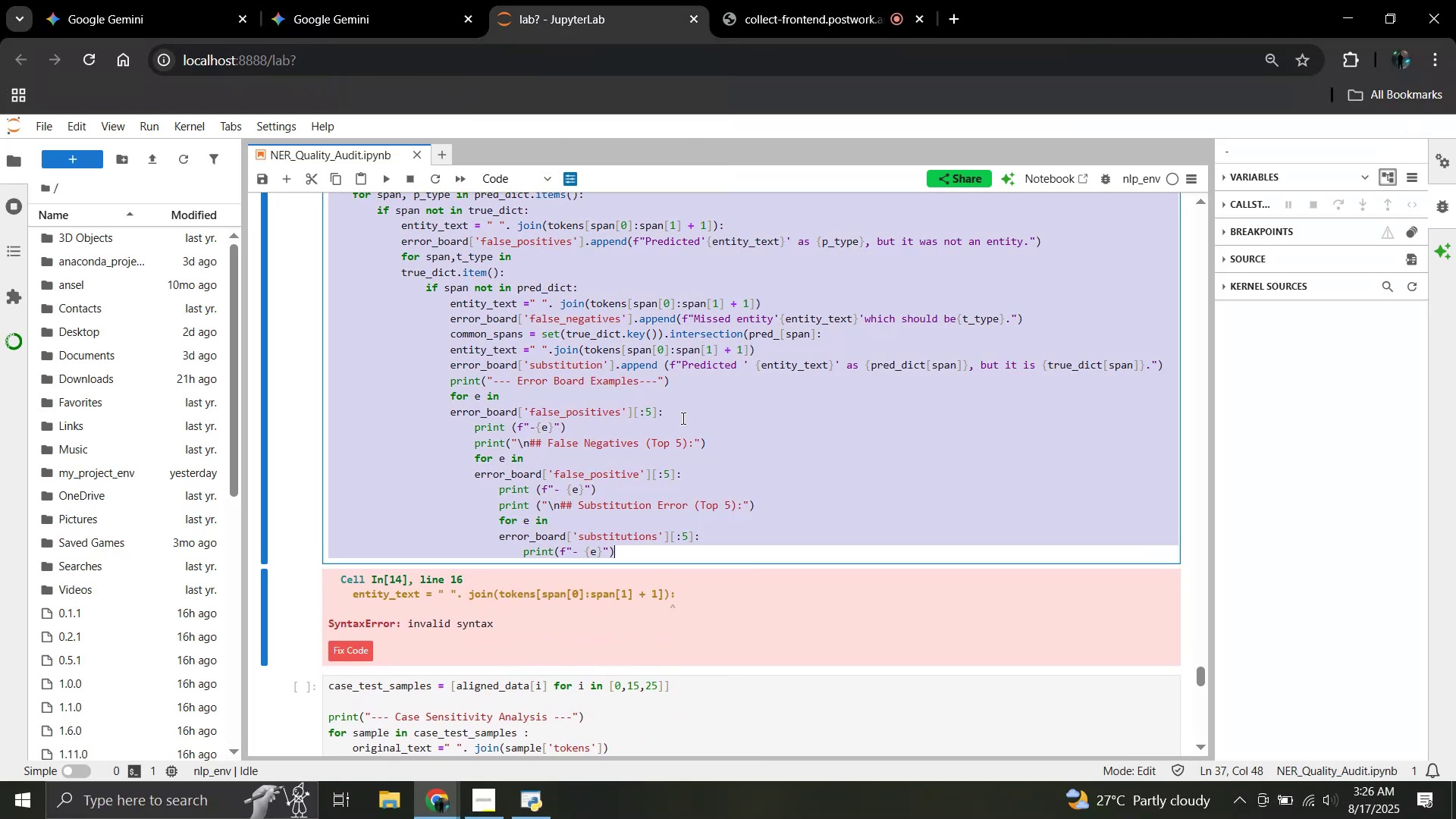 
key(Control+C)
 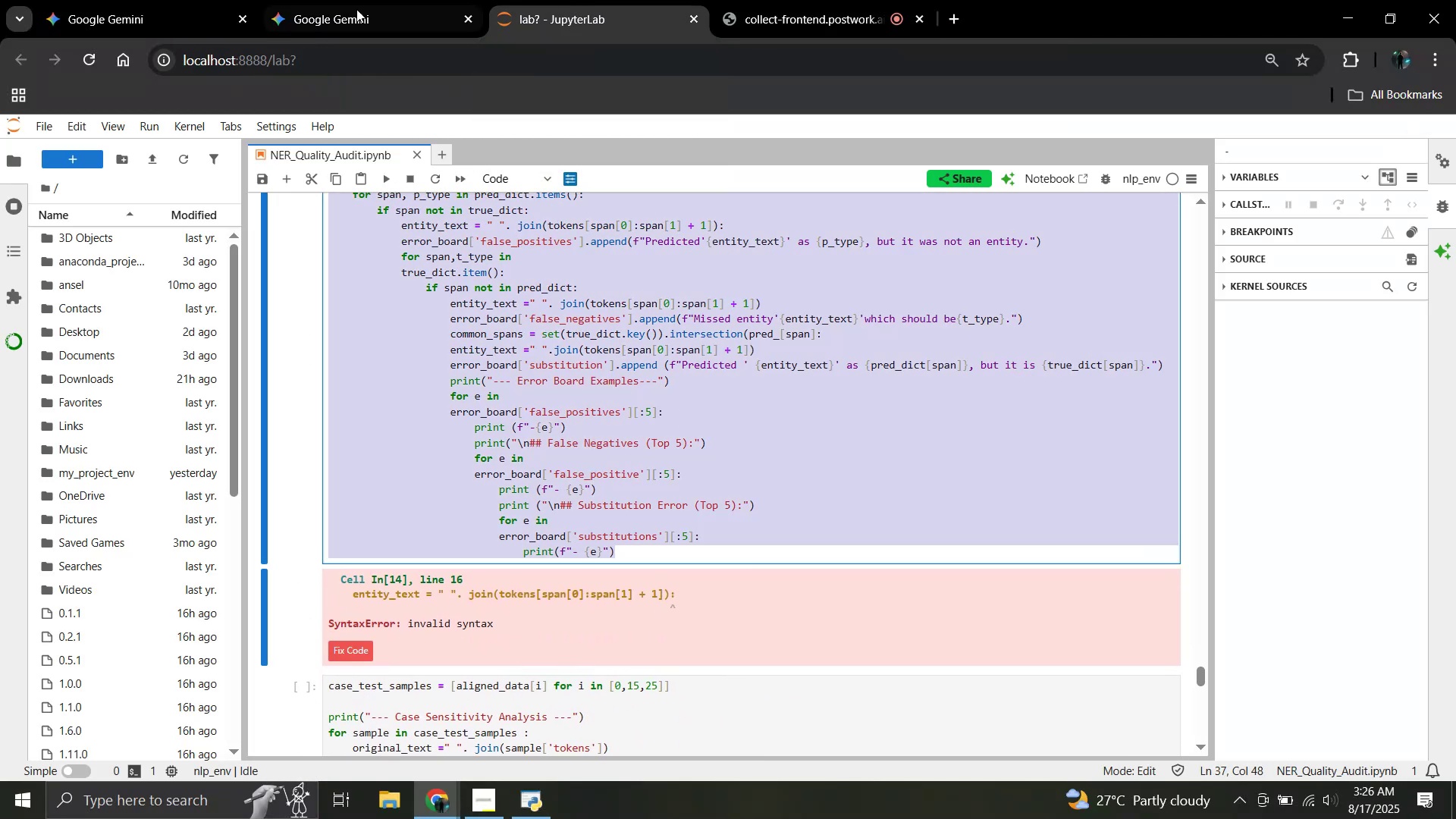 
left_click([295, 0])
 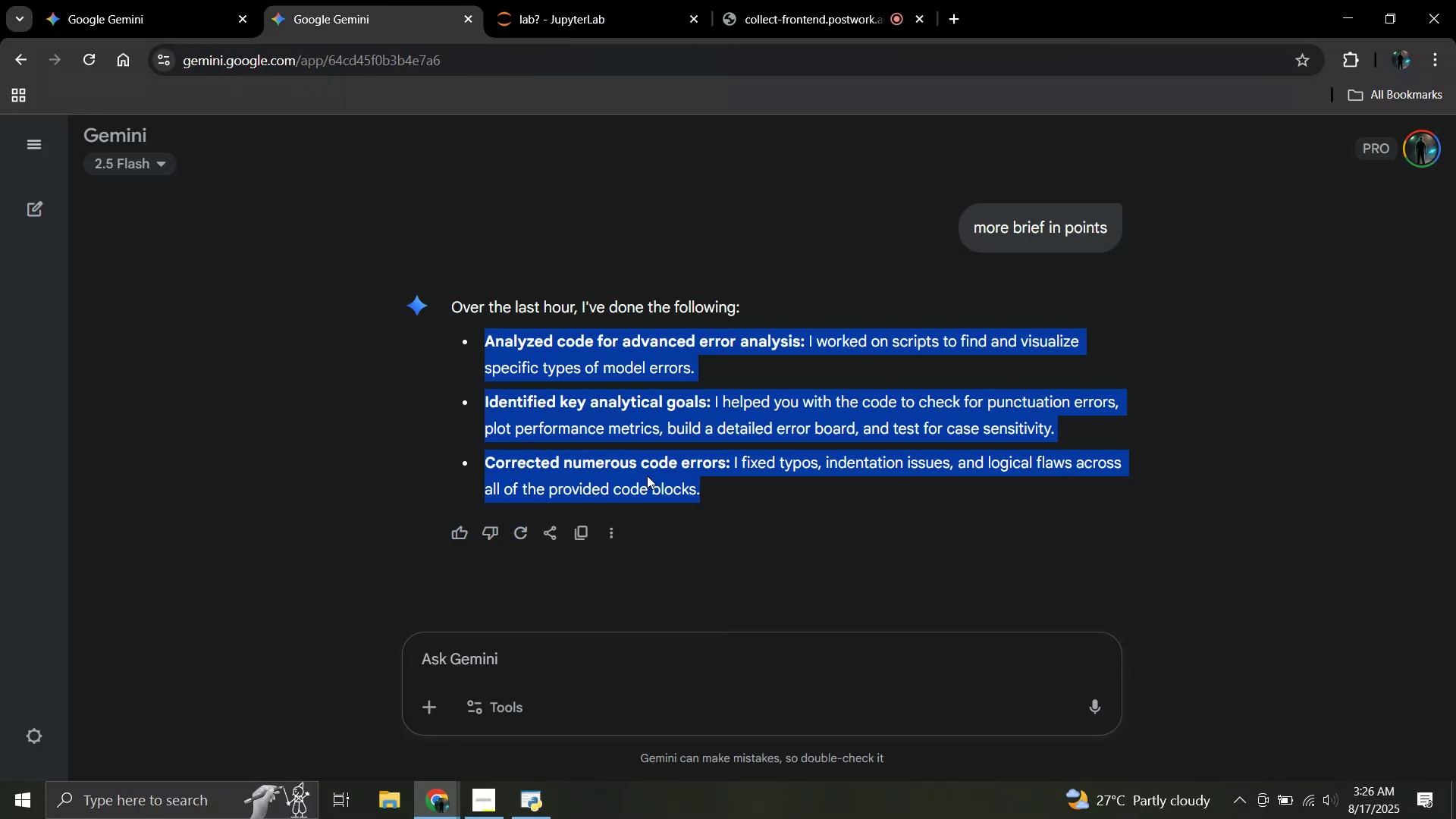 
scroll: coordinate [649, 479], scroll_direction: down, amount: 5.0
 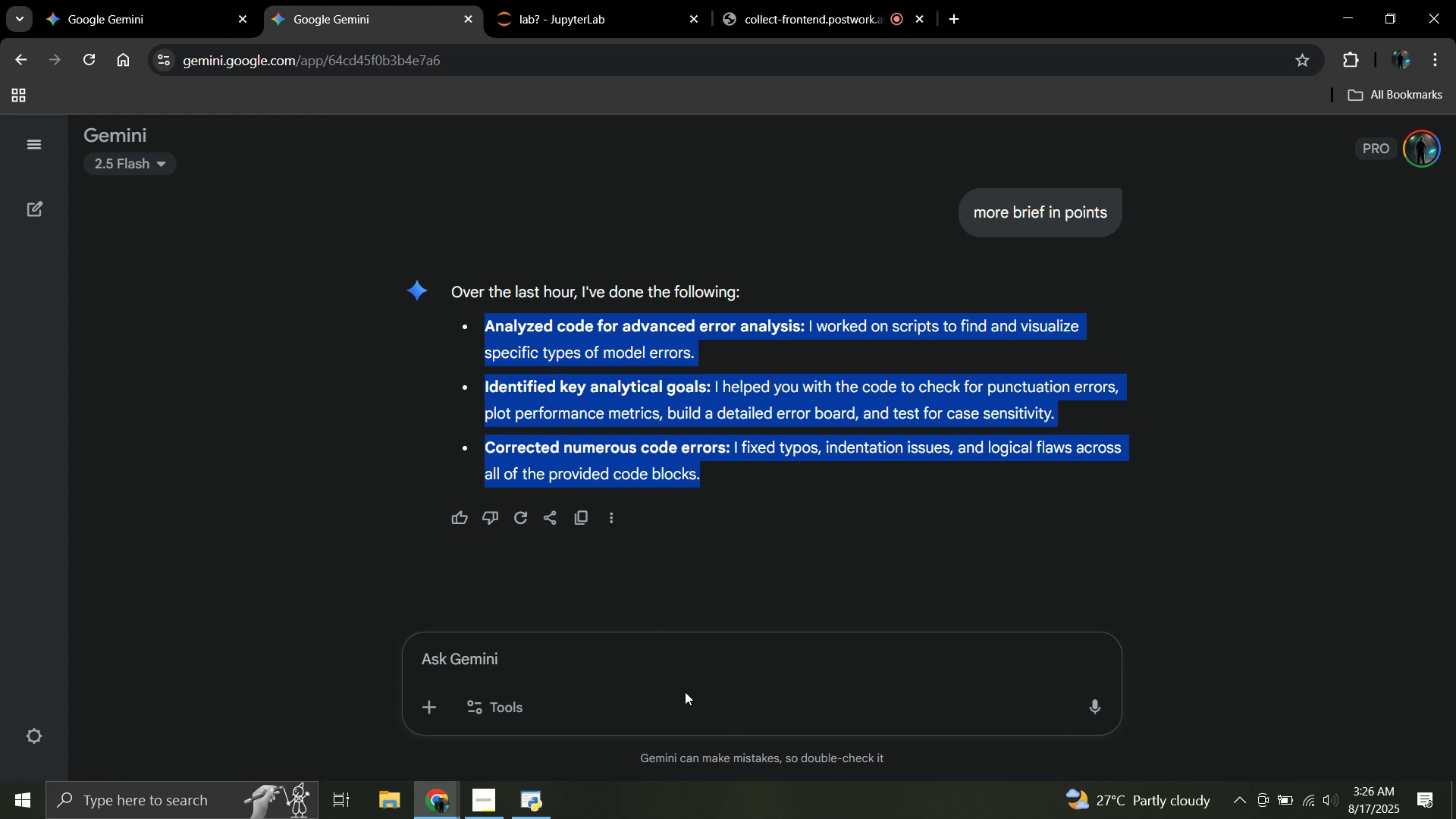 
left_click([673, 662])
 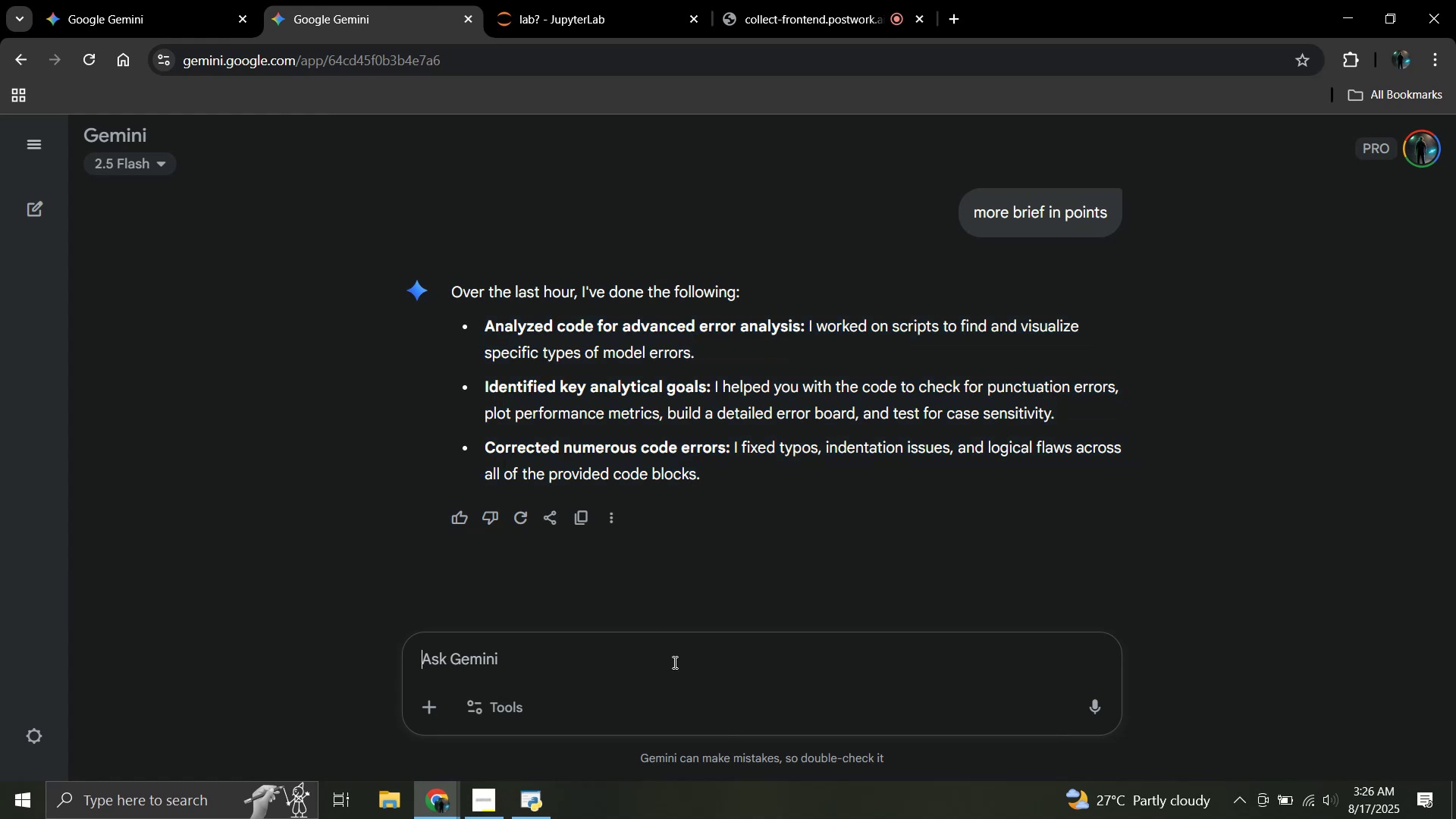 
key(Control+V)
 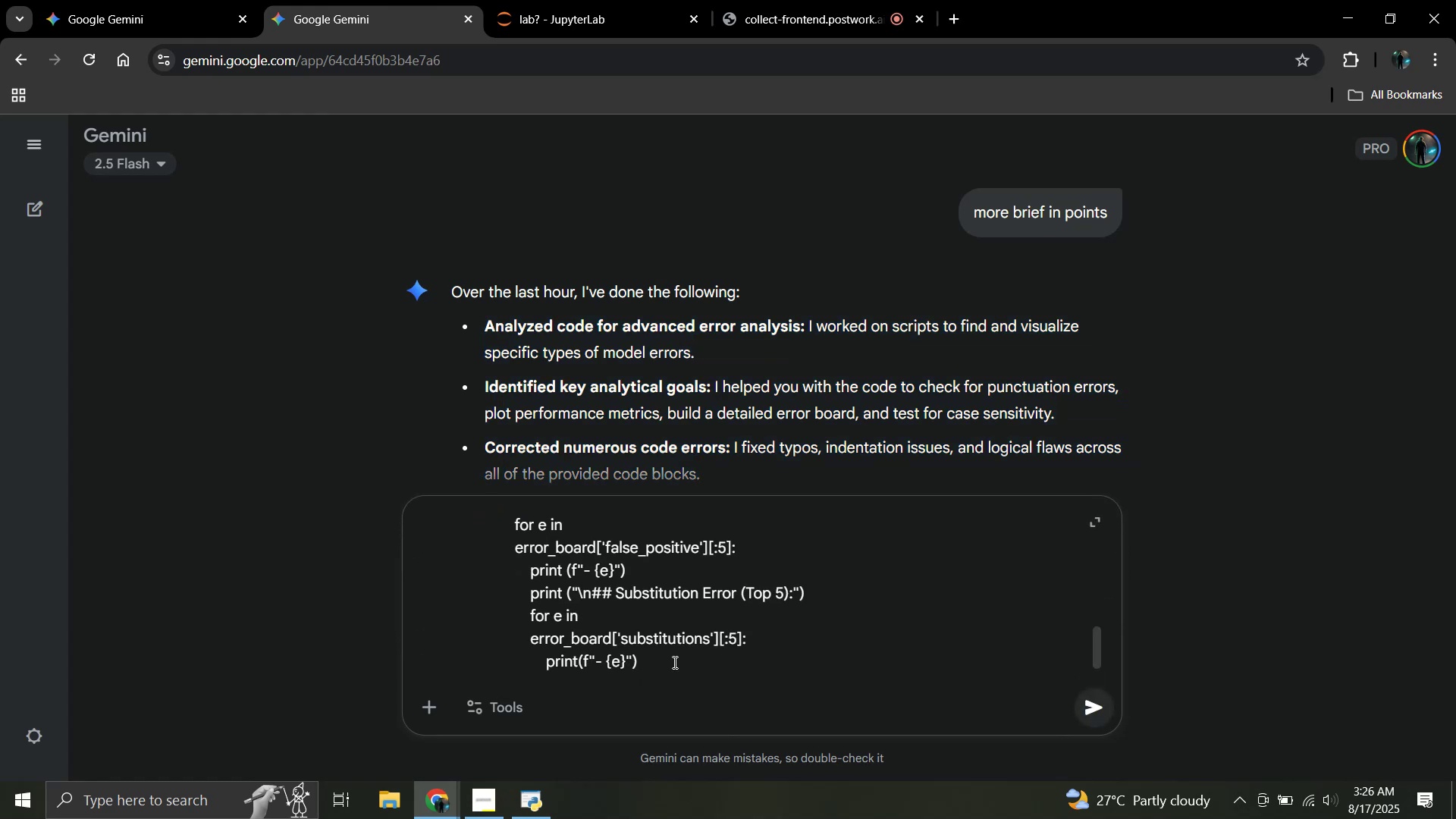 
key(Shift+Enter)
 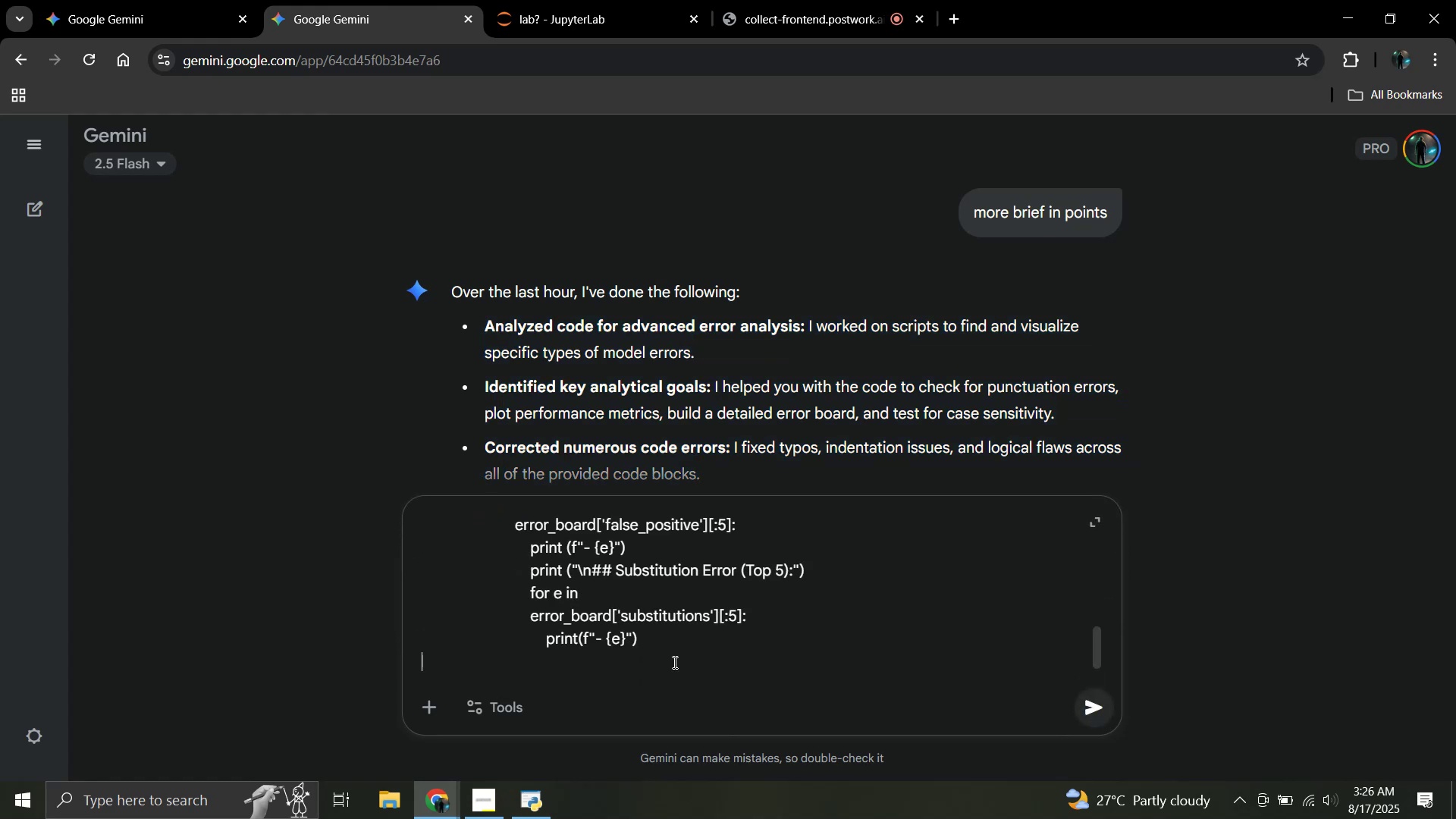 
key(Shift+Enter)
 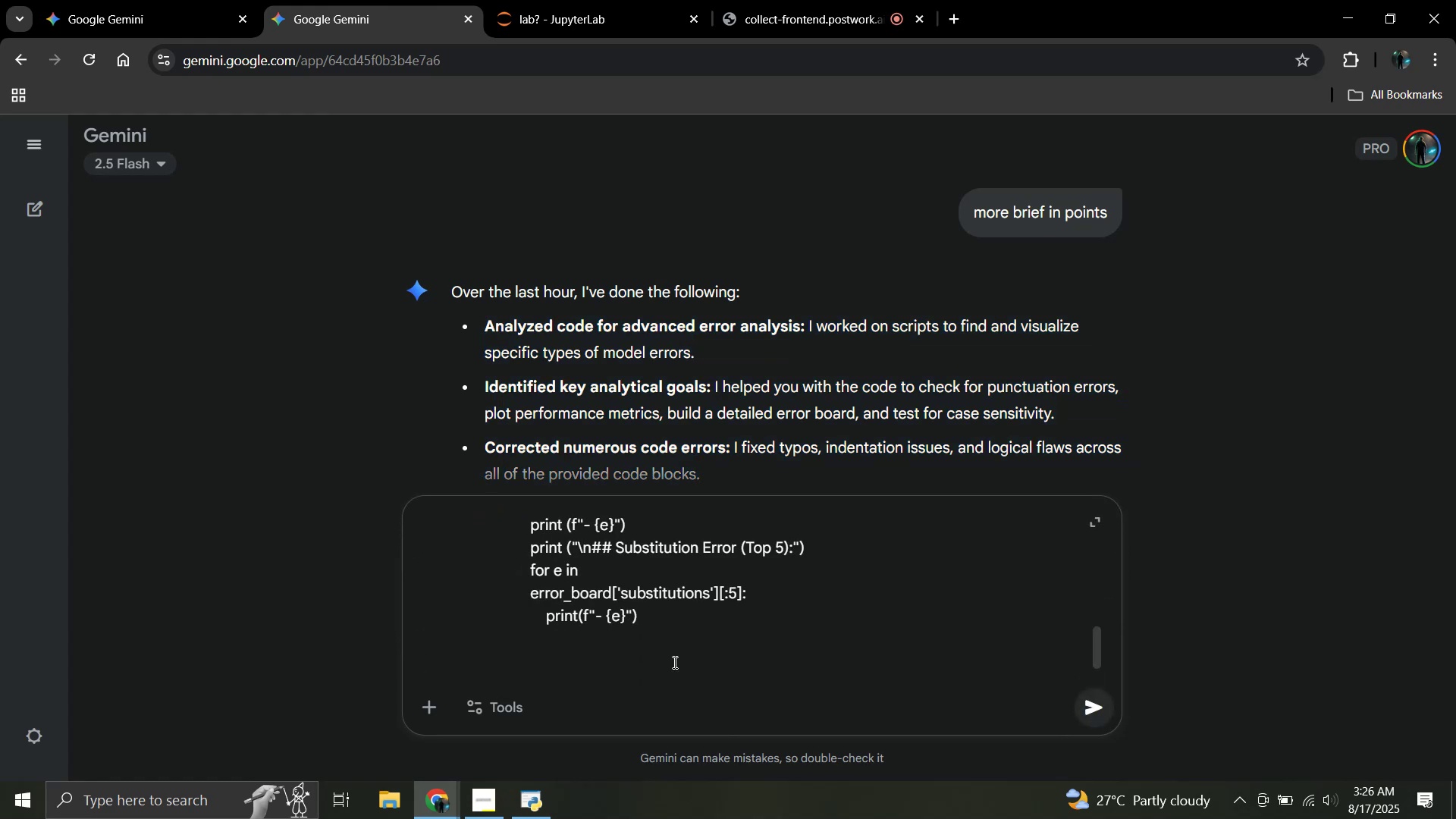 
type(is ther an)
key(Backspace)
key(Backspace)
key(Backspace)
type(e any ero)
key(Backspace)
type(ro in this code?)
 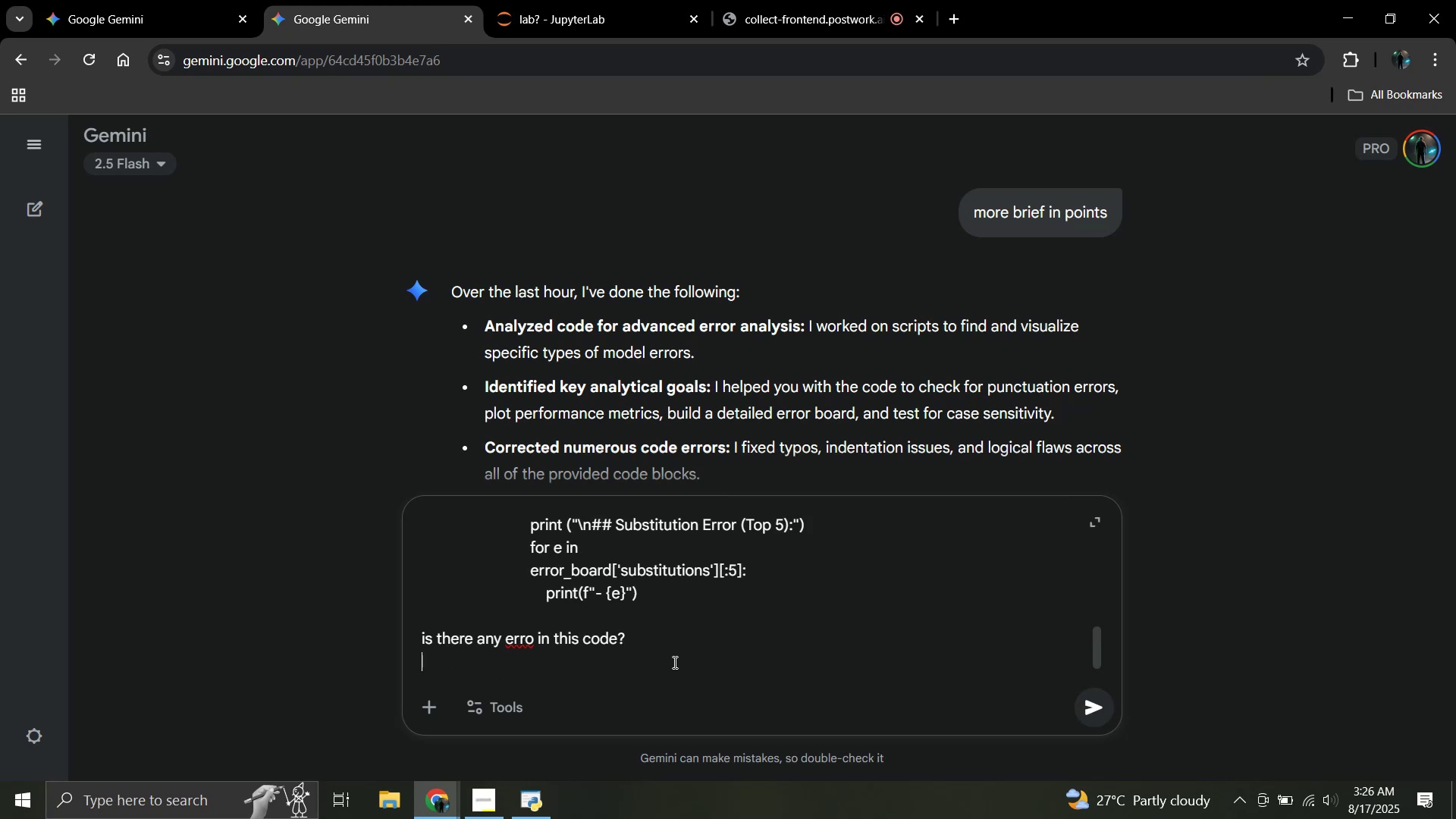 
key(Shift+Enter)
 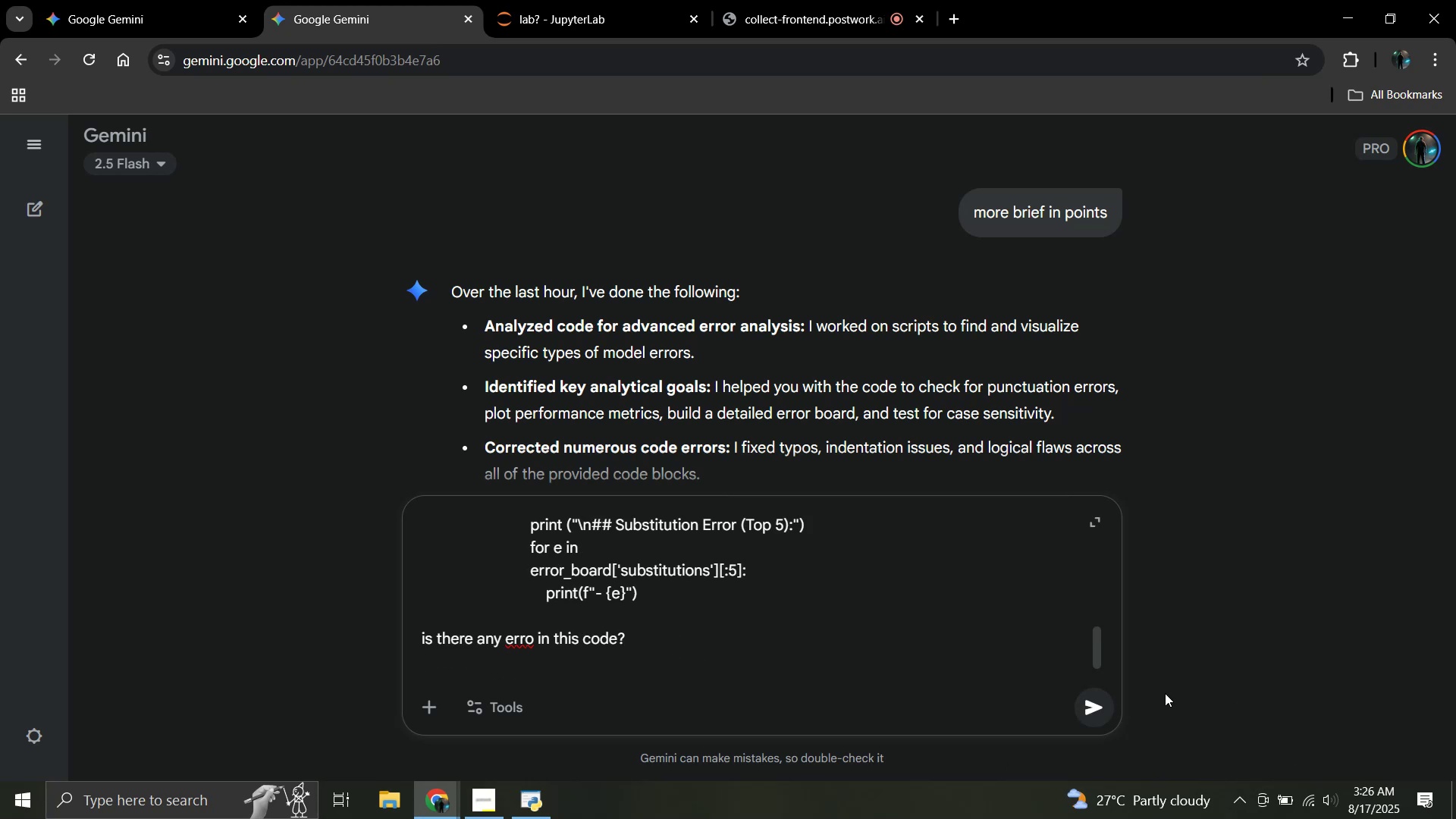 
left_click([1092, 717])
 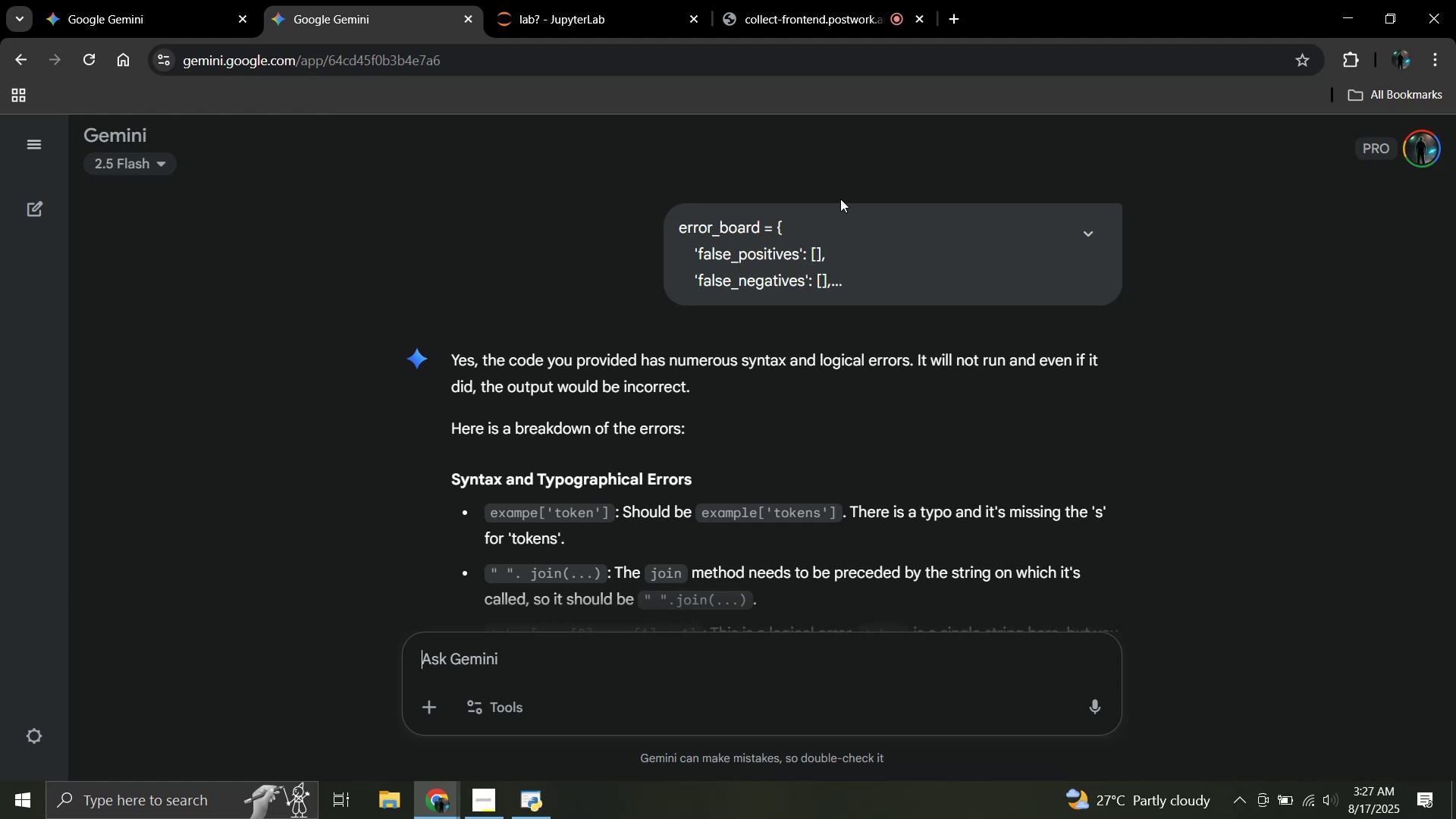 
wait(21.61)
 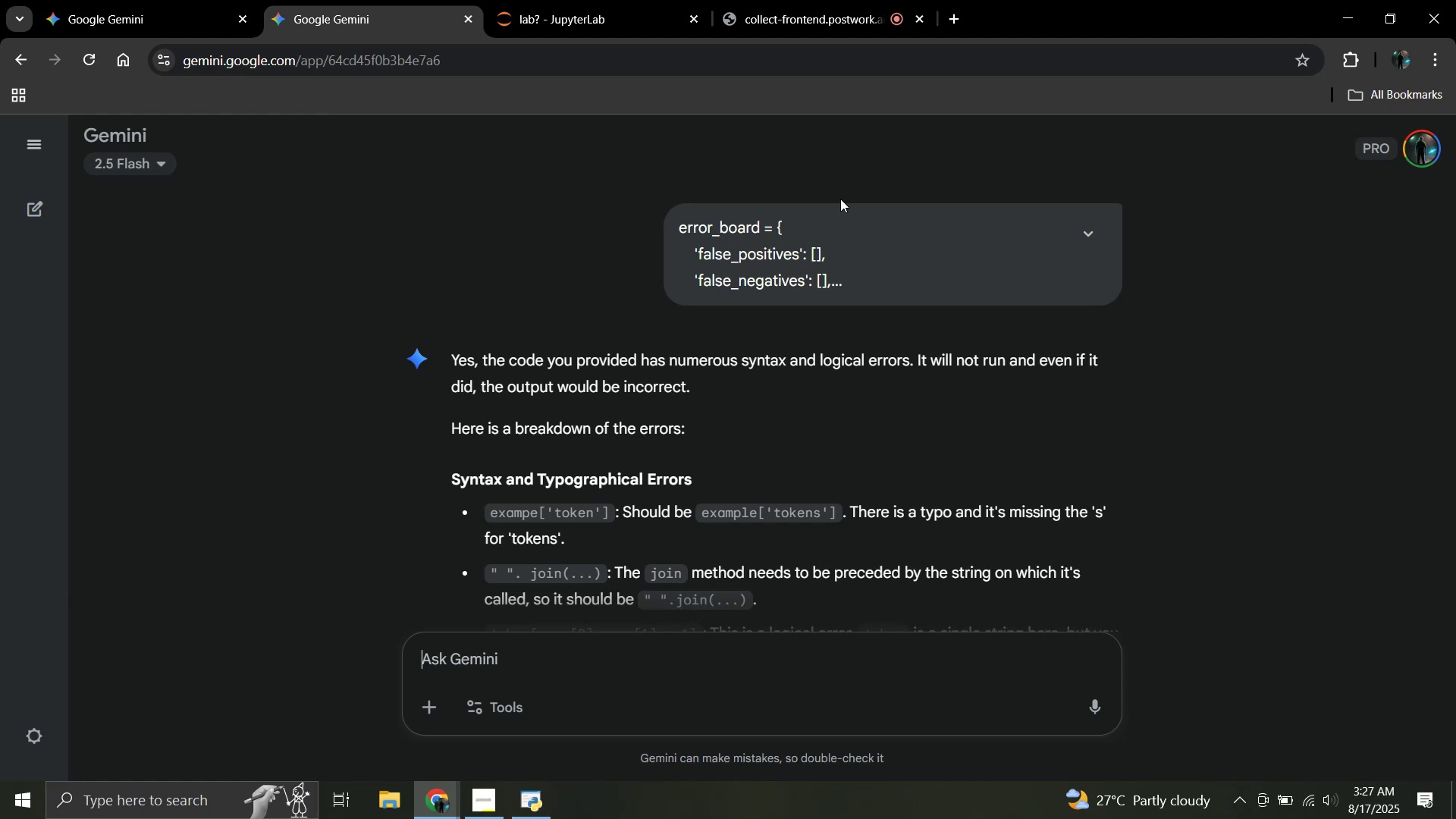 
scroll: coordinate [853, 337], scroll_direction: down, amount: 8.0
 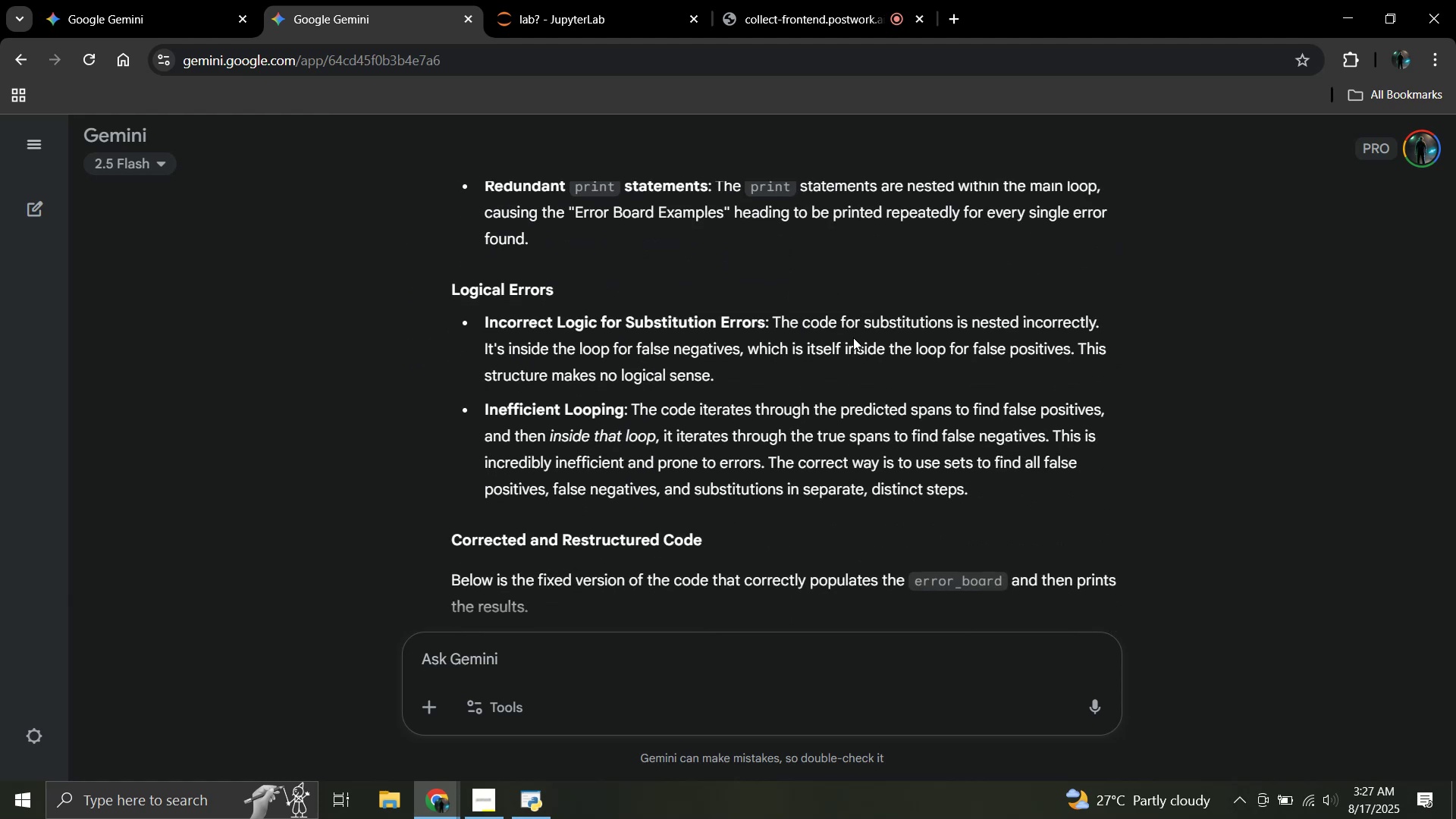 
scroll: coordinate [853, 337], scroll_direction: up, amount: 6.0
 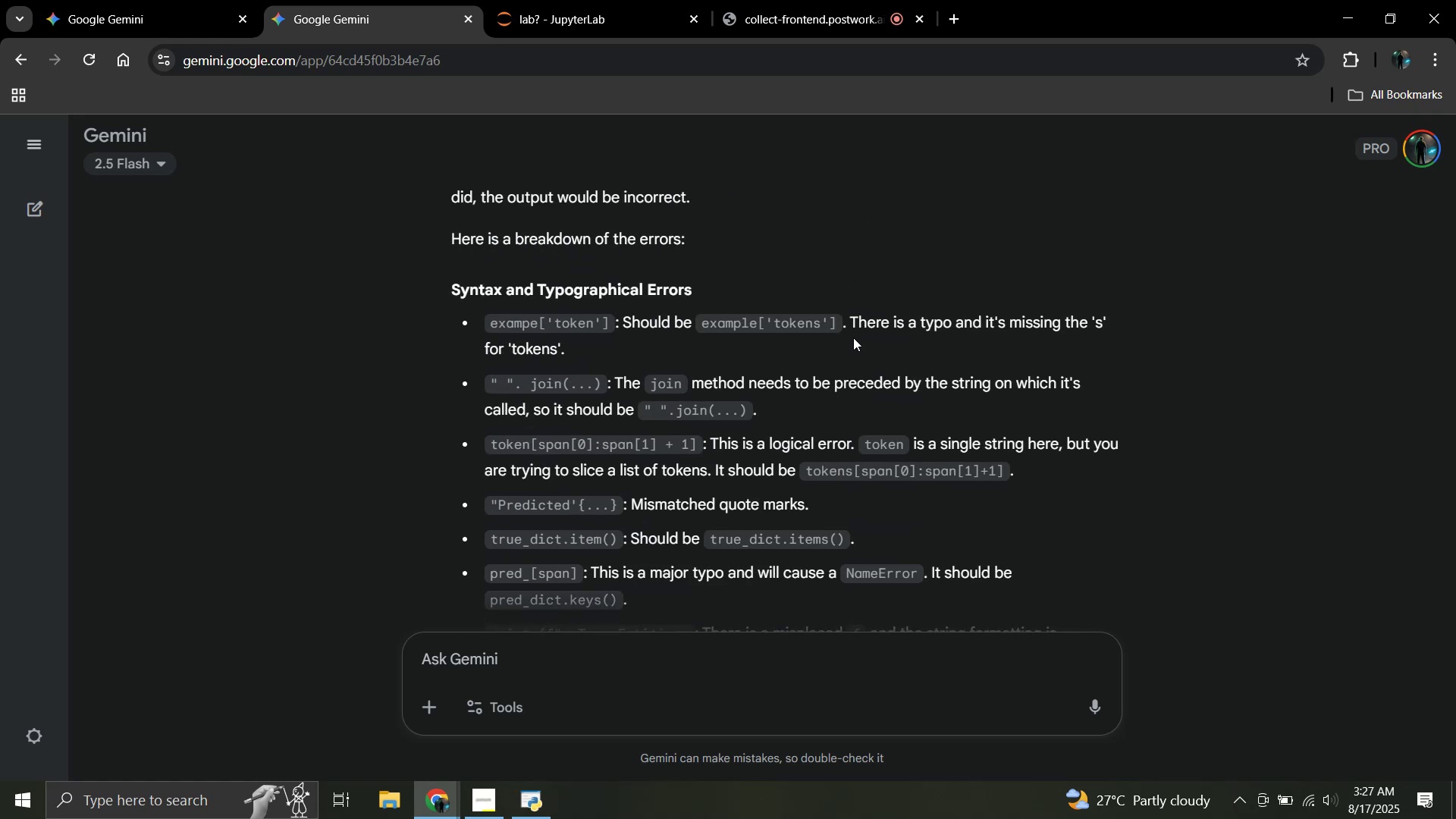 
scroll: coordinate [853, 337], scroll_direction: down, amount: 1.0
 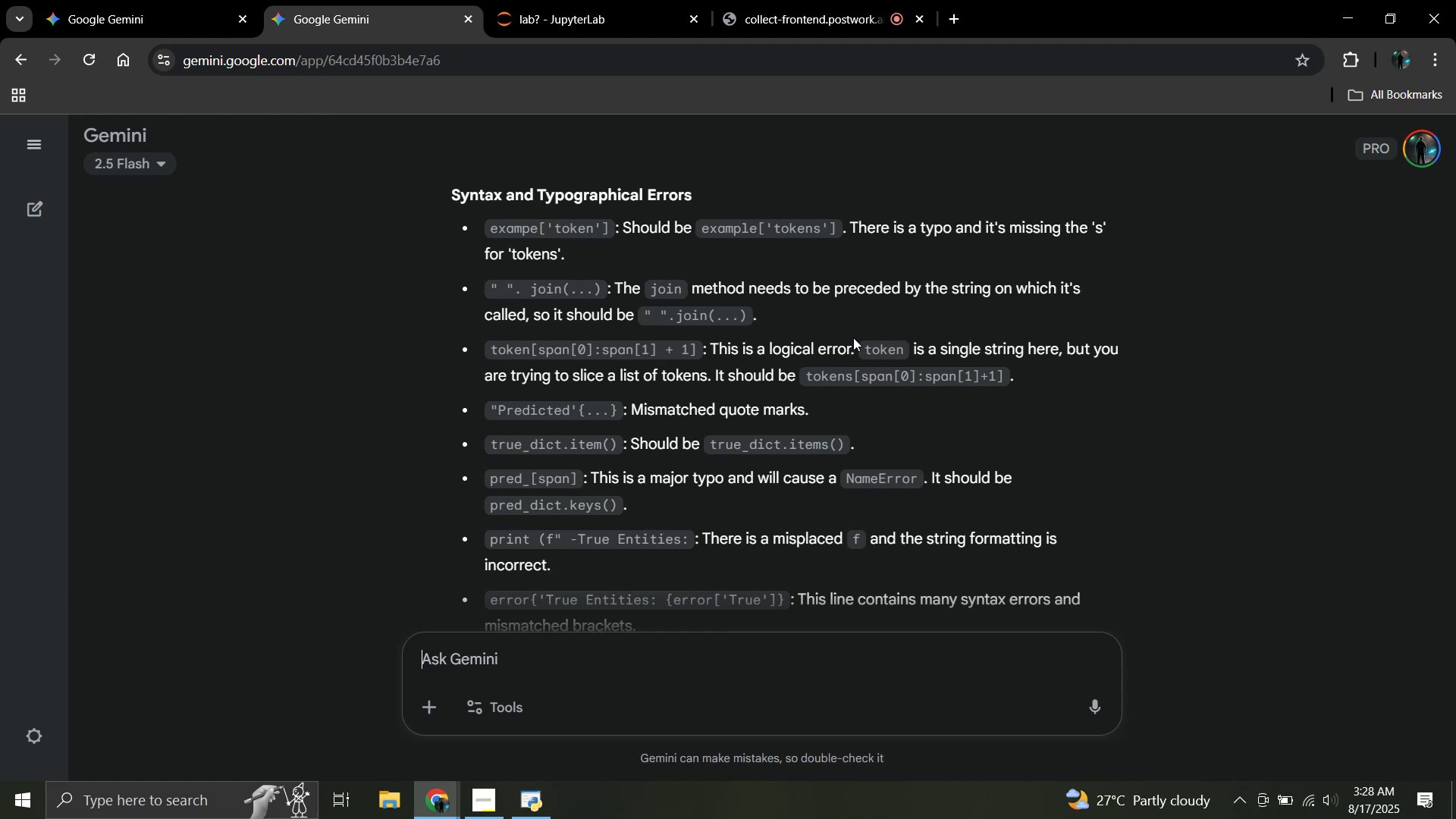 
wait(66.98)
 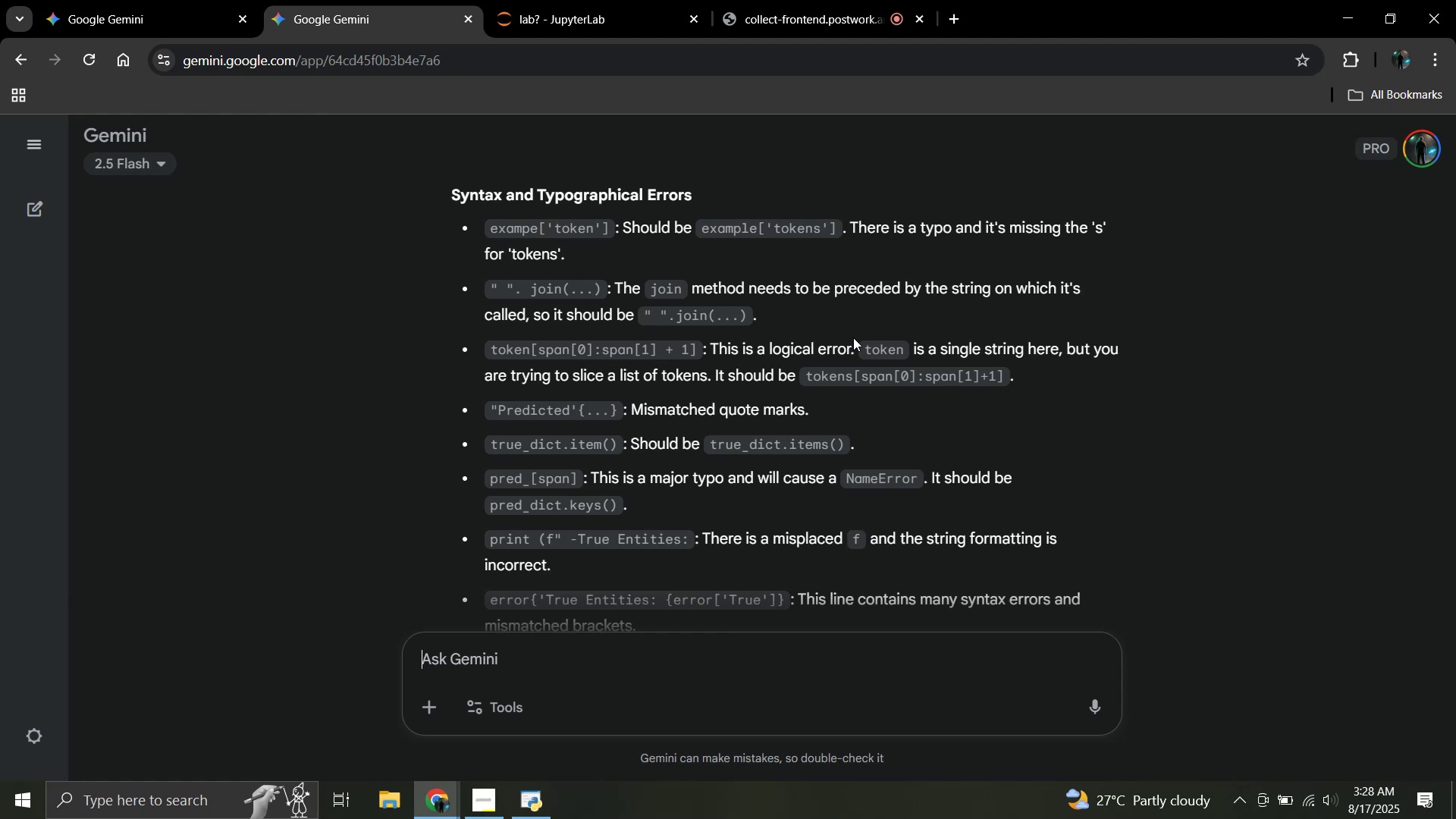 
scroll: coordinate [996, 343], scroll_direction: down, amount: 4.0
 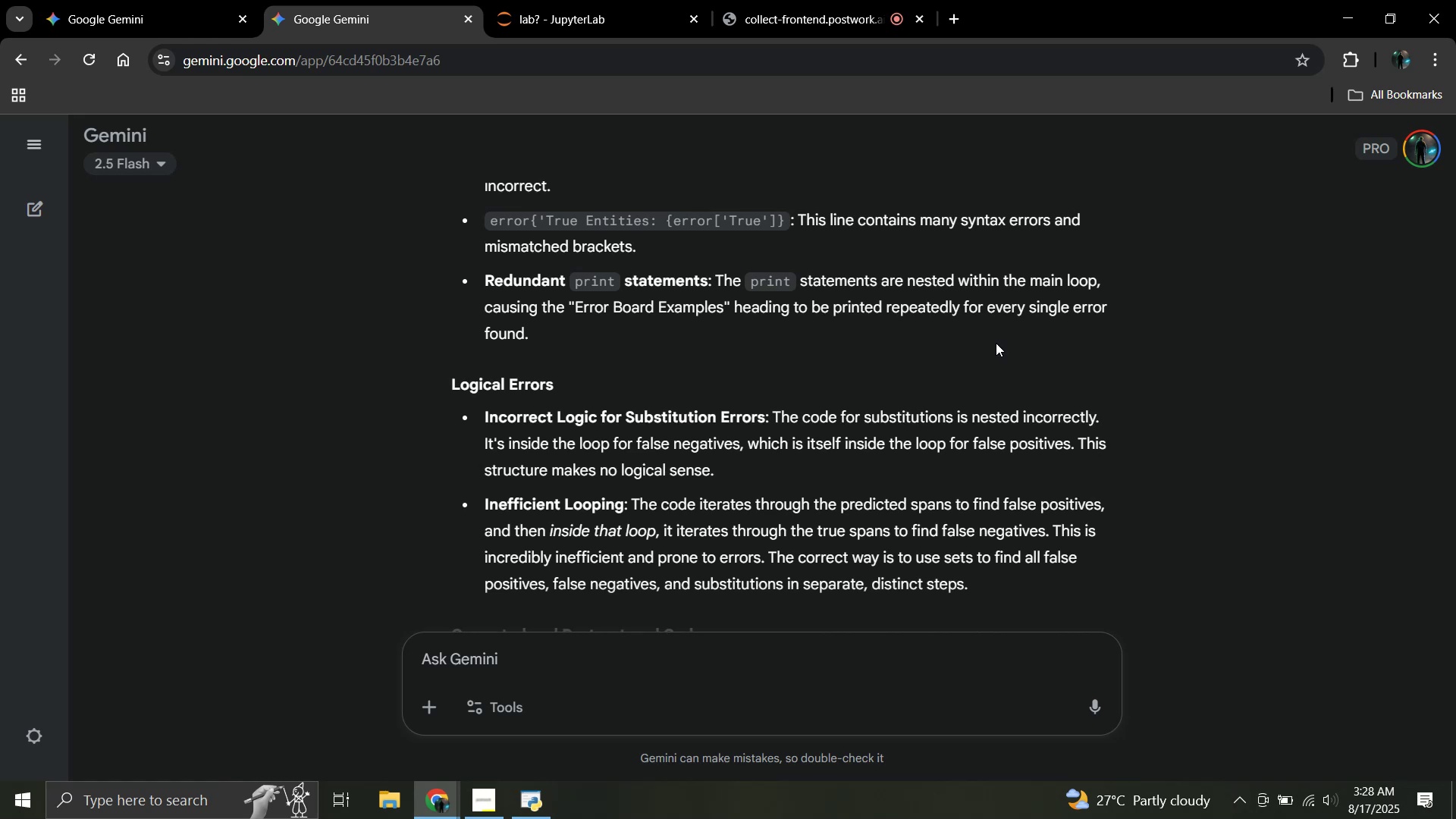 
left_click([767, 0])
 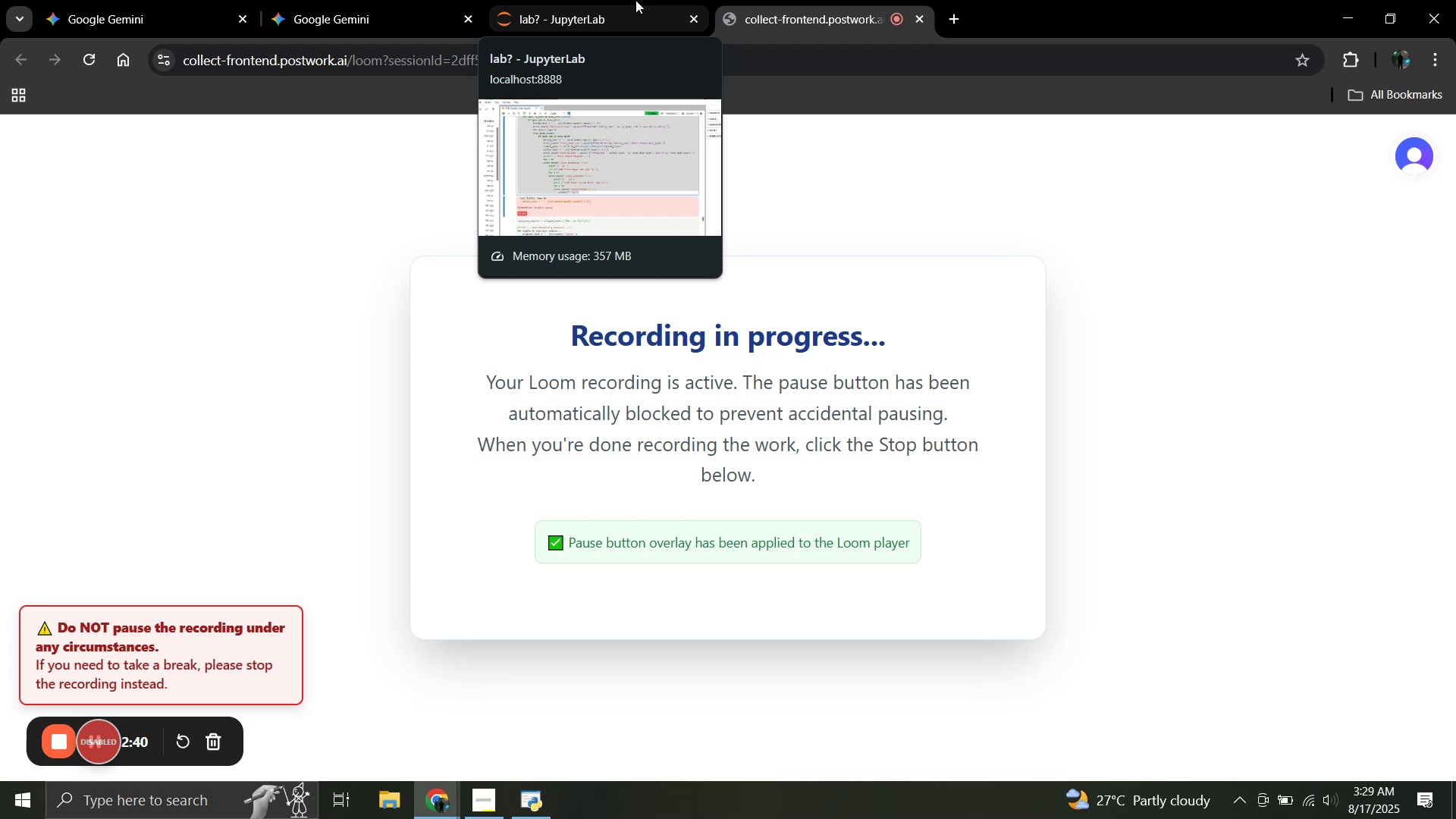 
wait(44.69)
 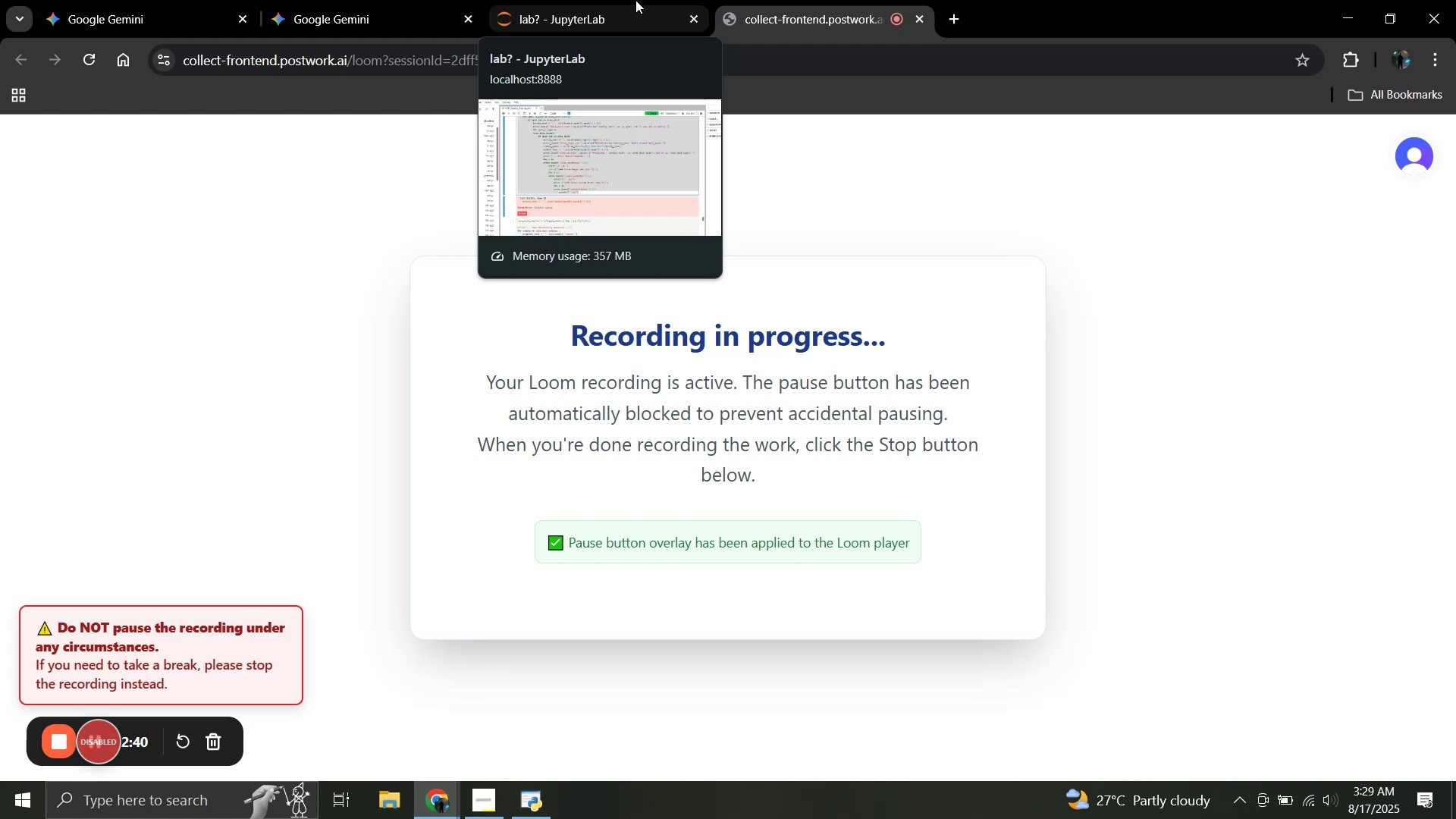 
left_click([532, 0])
 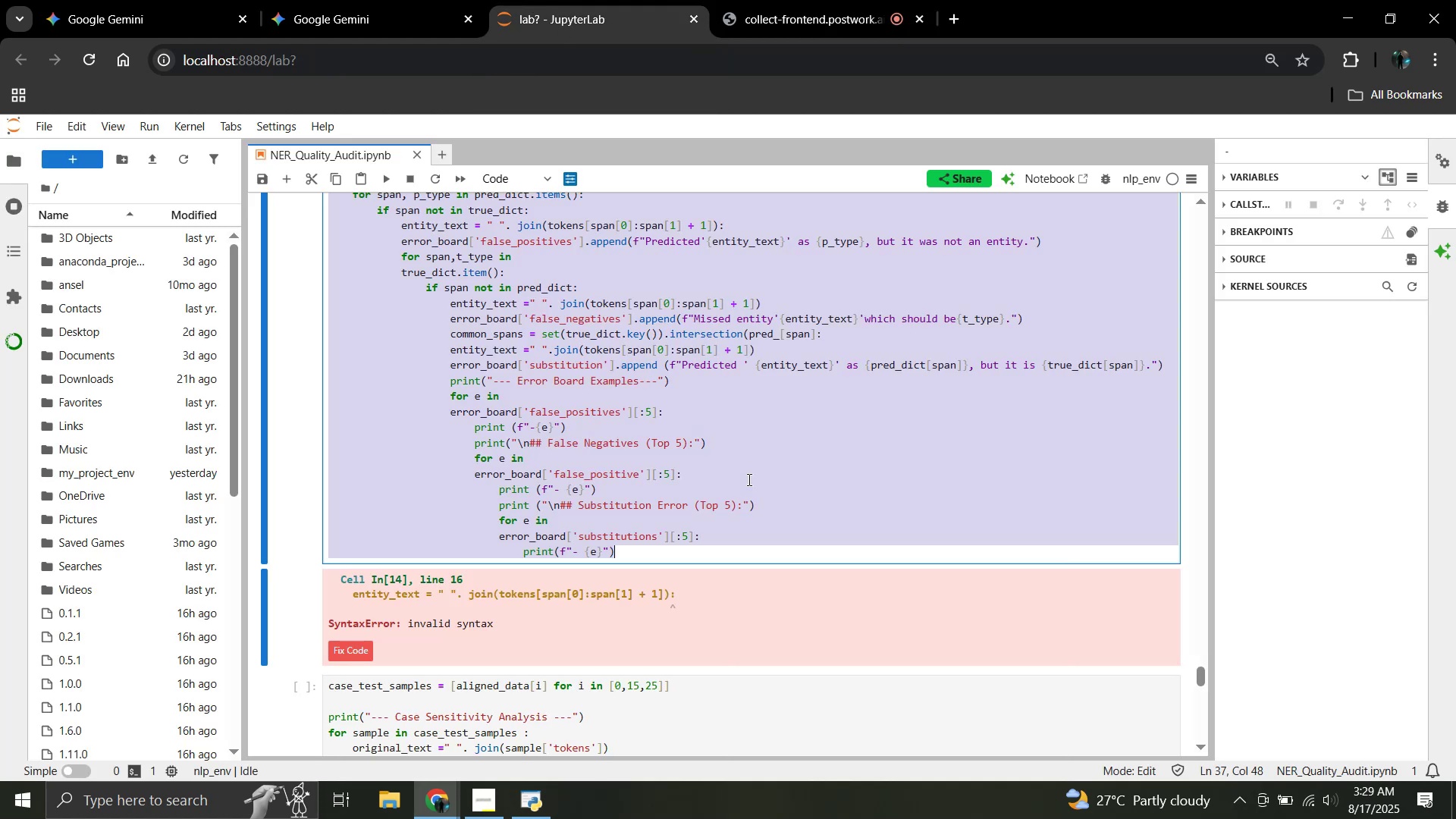 
left_click([770, 500])
 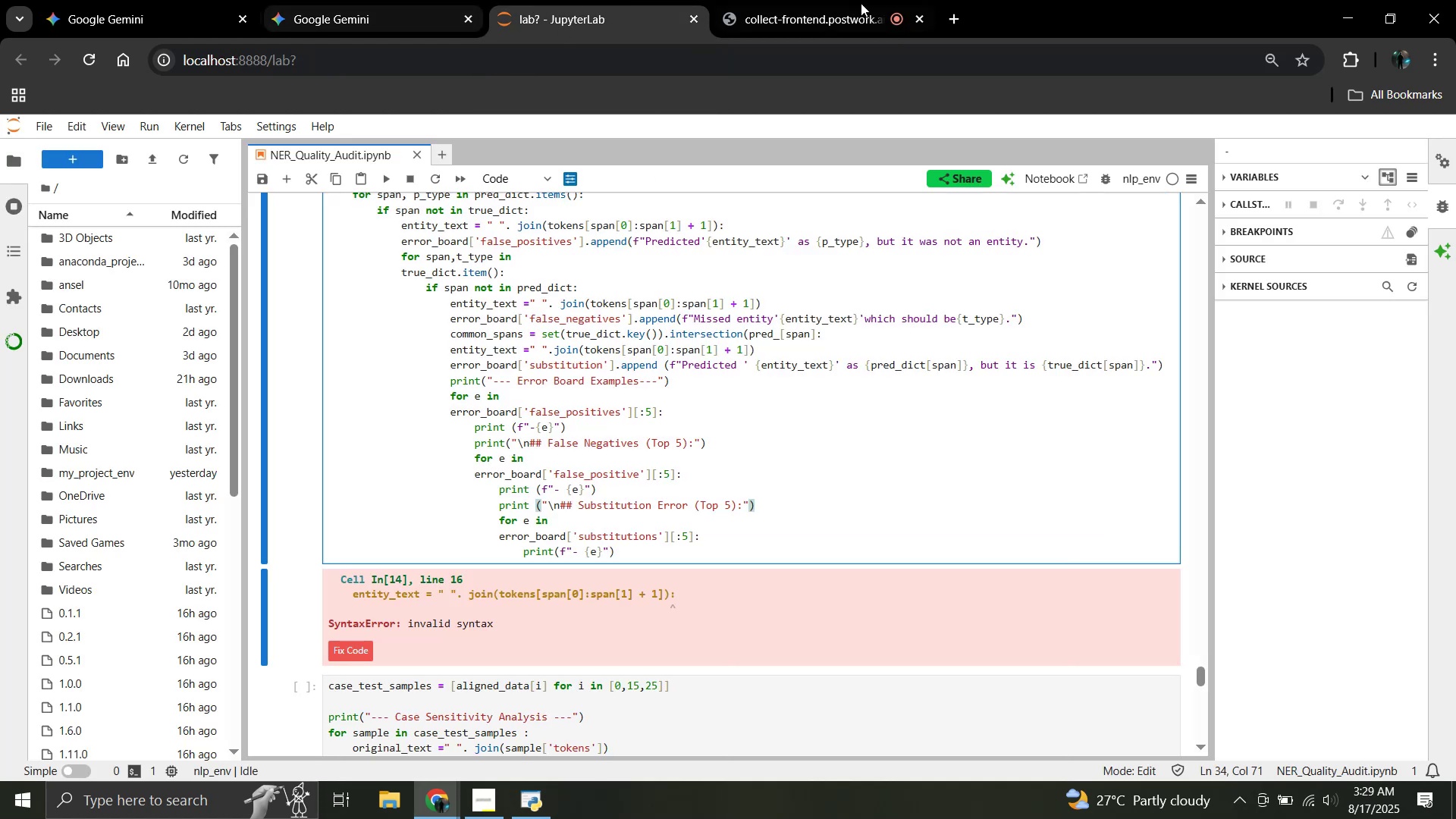 
left_click([425, 0])
 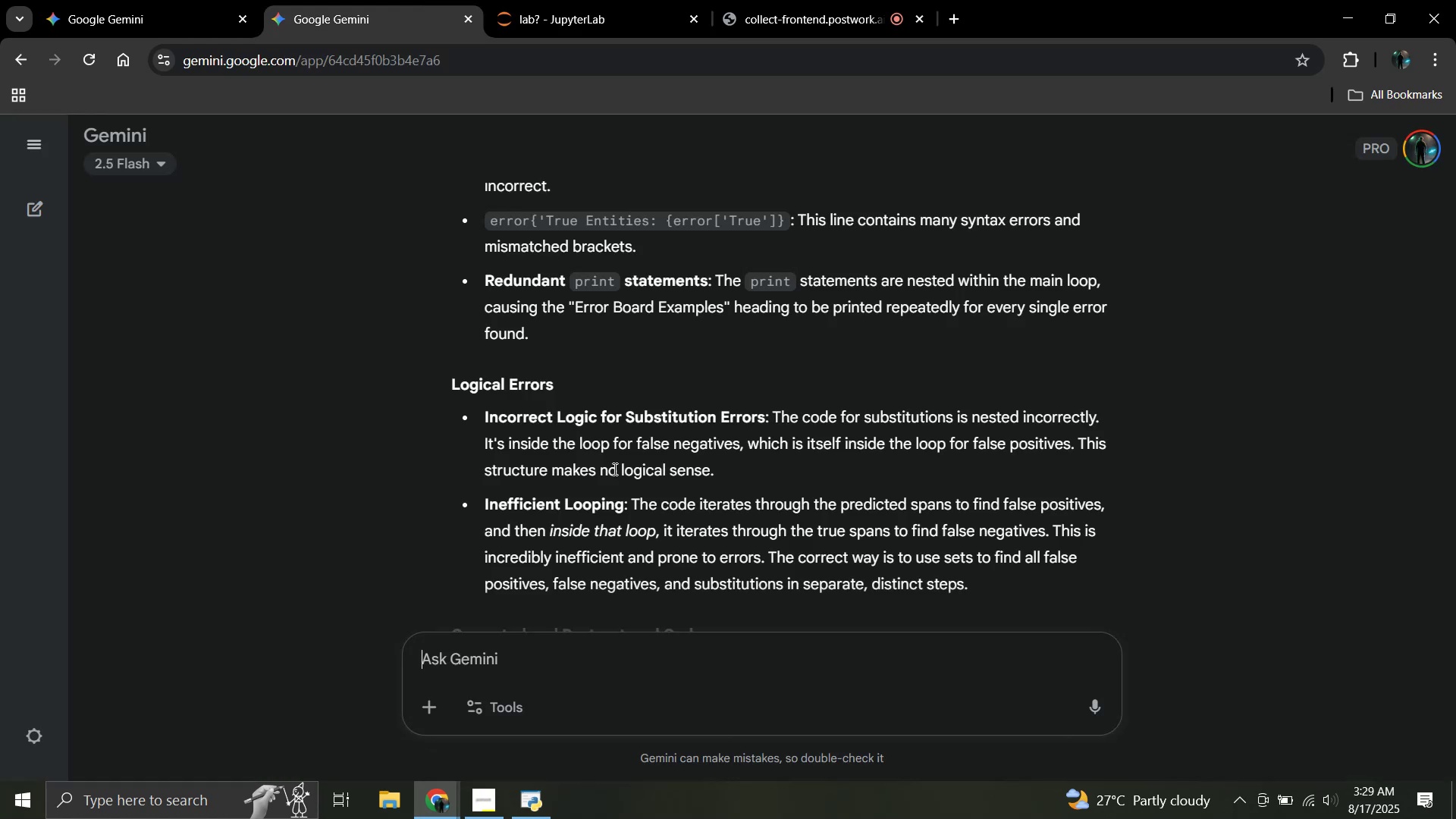 
scroll: coordinate [613, 469], scroll_direction: down, amount: 3.0
 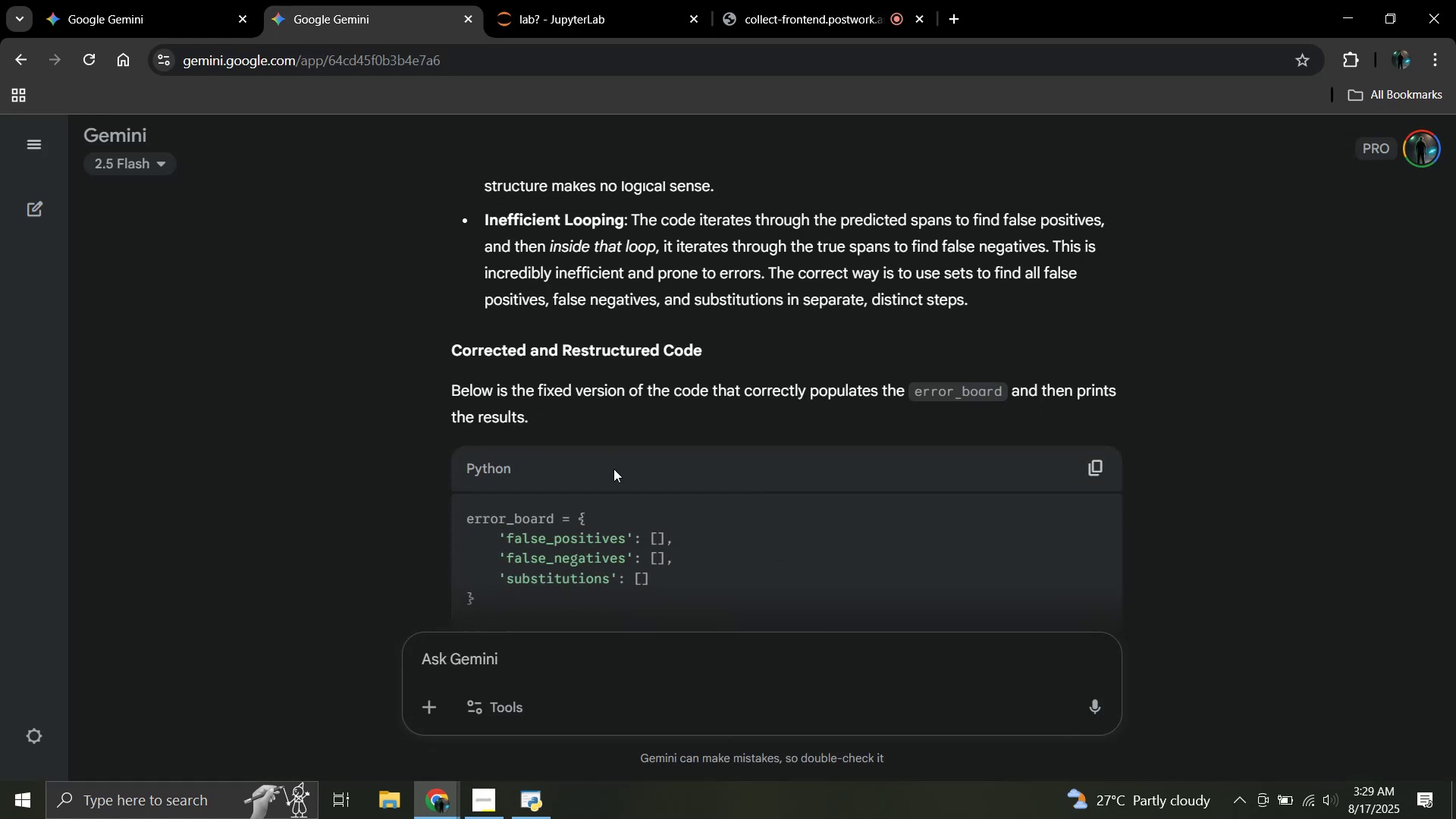 
scroll: coordinate [613, 469], scroll_direction: up, amount: 1.0
 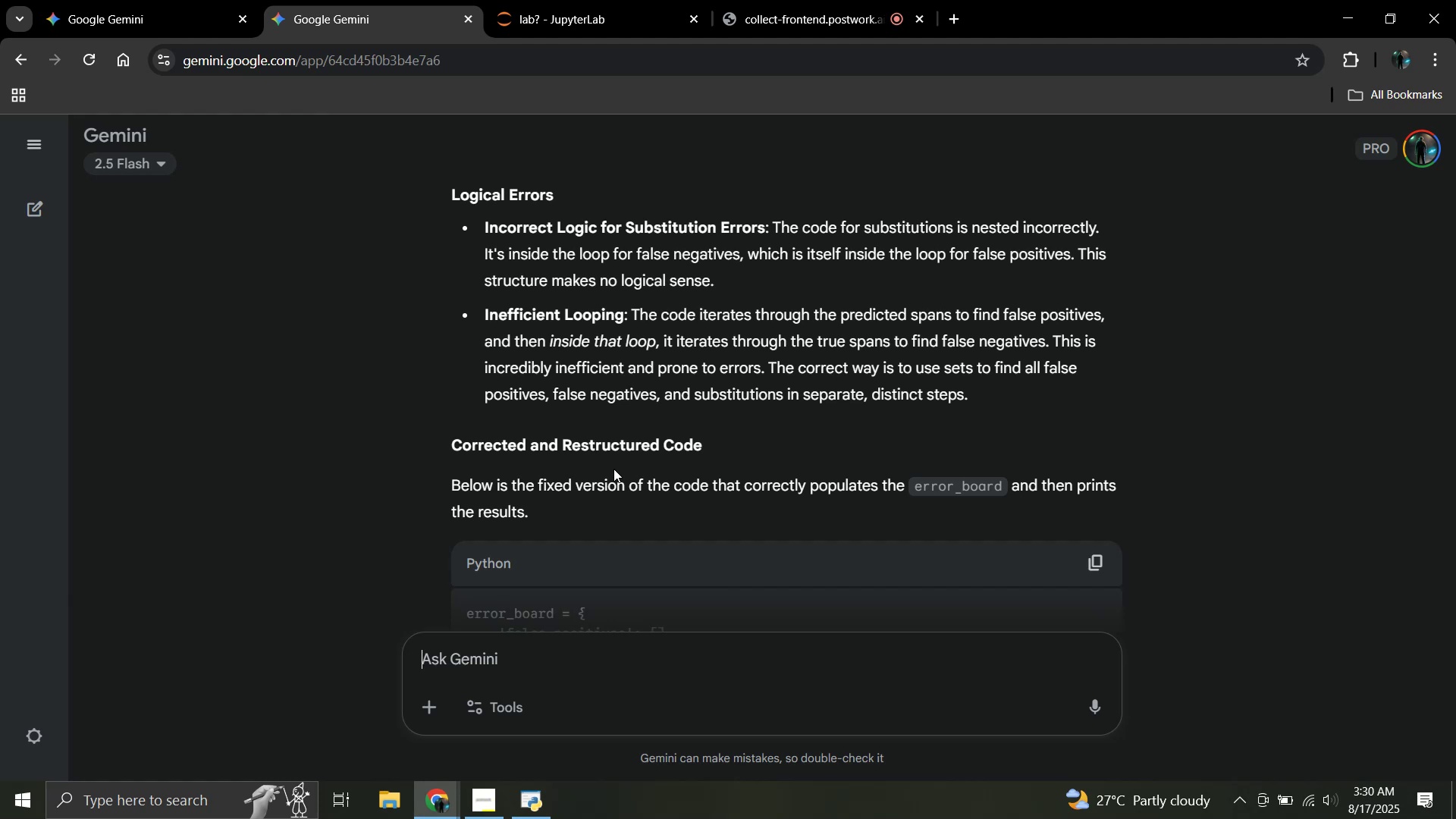 
wait(47.96)
 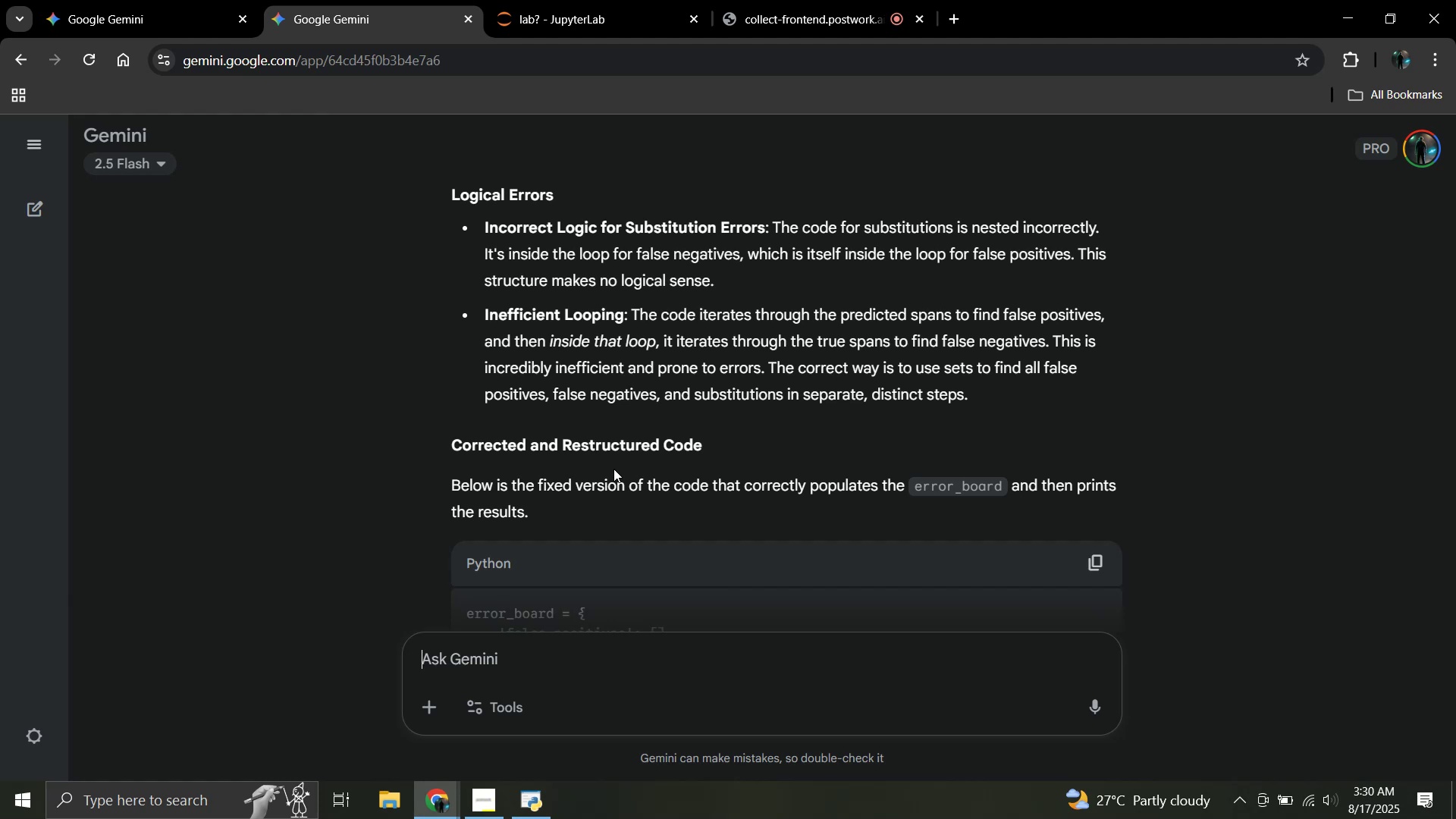 
scroll: coordinate [760, 421], scroll_direction: down, amount: 15.0
 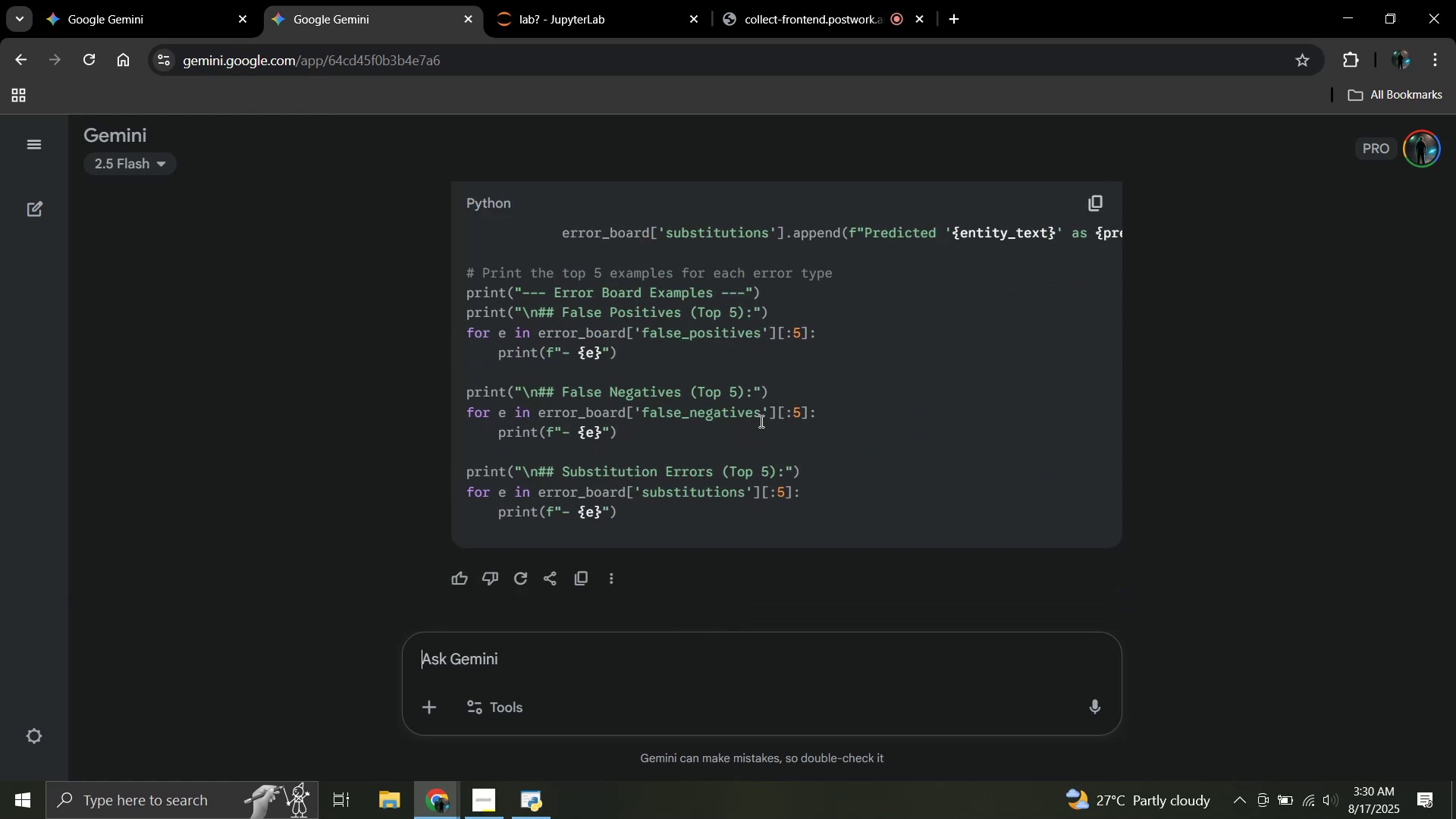 
scroll: coordinate [761, 421], scroll_direction: up, amount: 6.0
 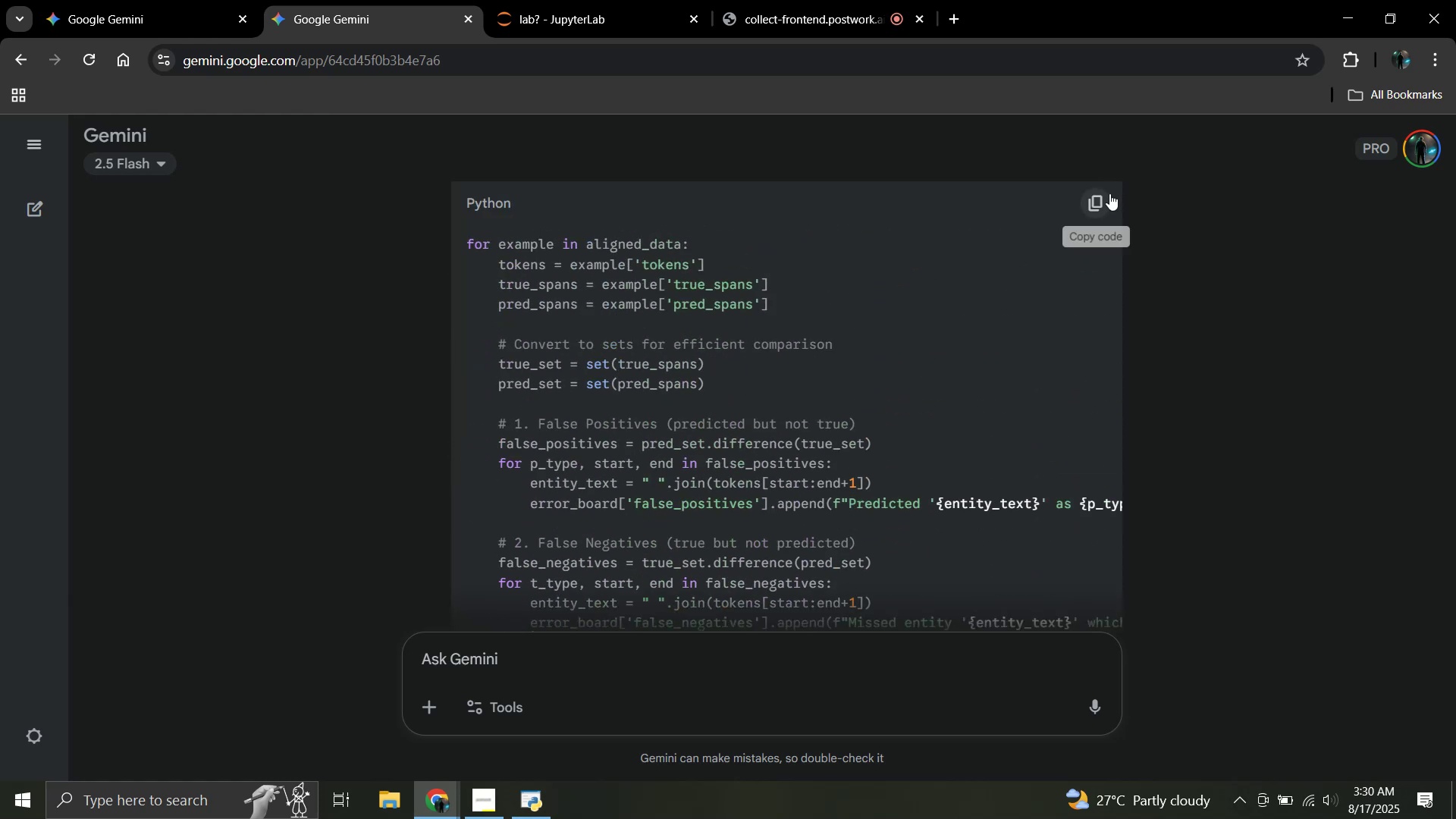 
left_click([1103, 193])
 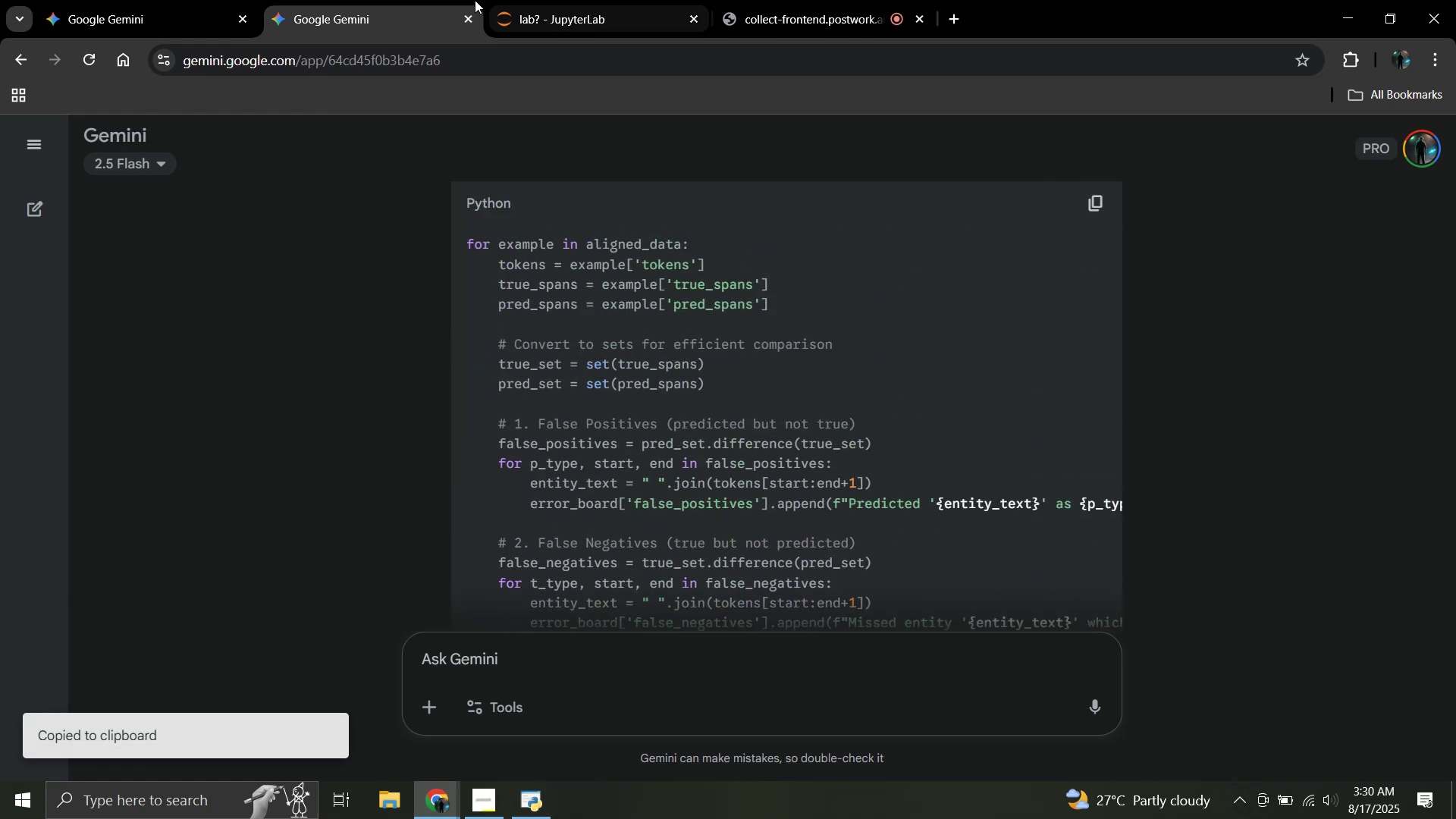 
left_click([560, 0])
 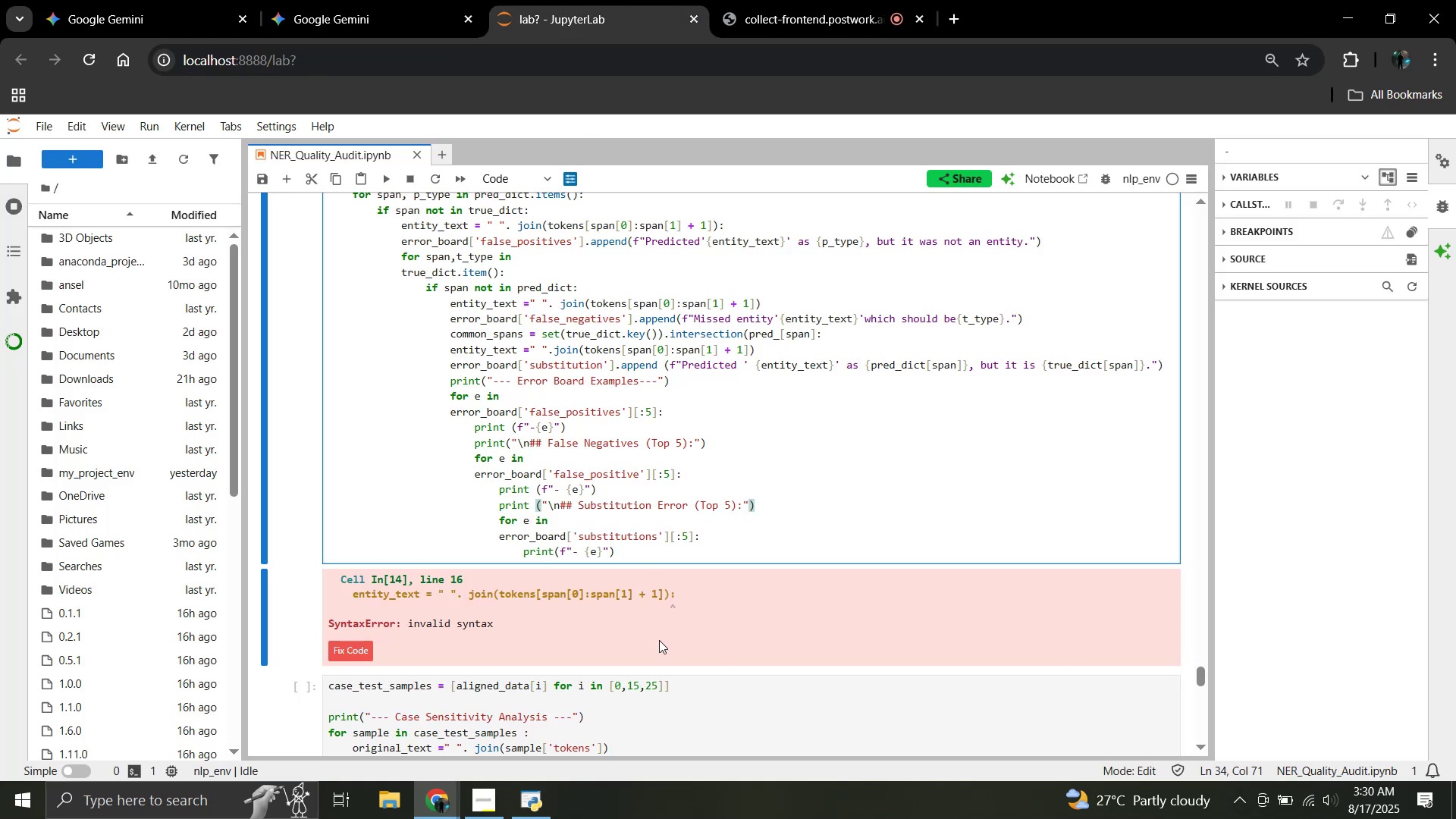 
scroll: coordinate [665, 450], scroll_direction: up, amount: 3.0
 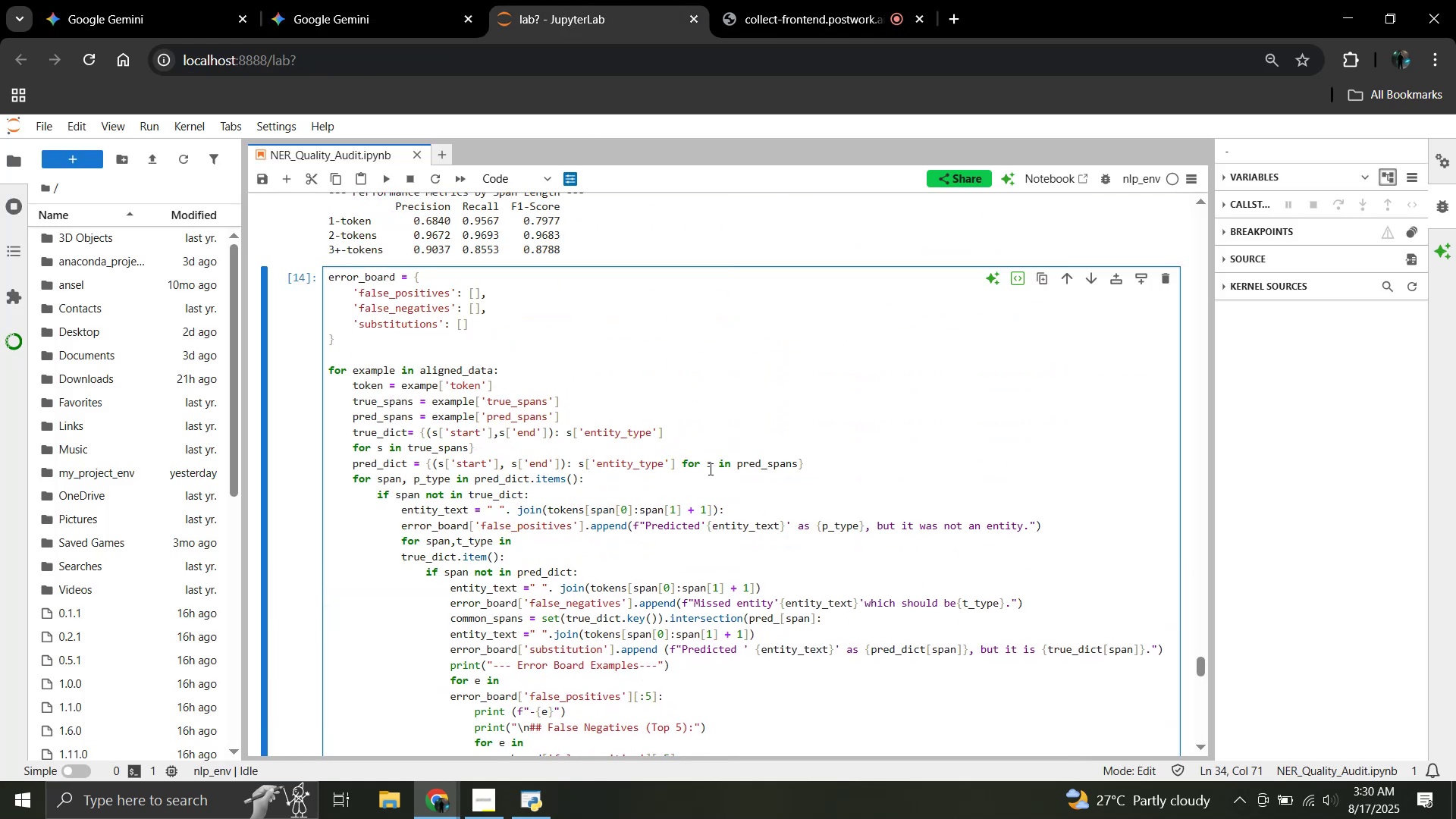 
left_click([709, 469])
 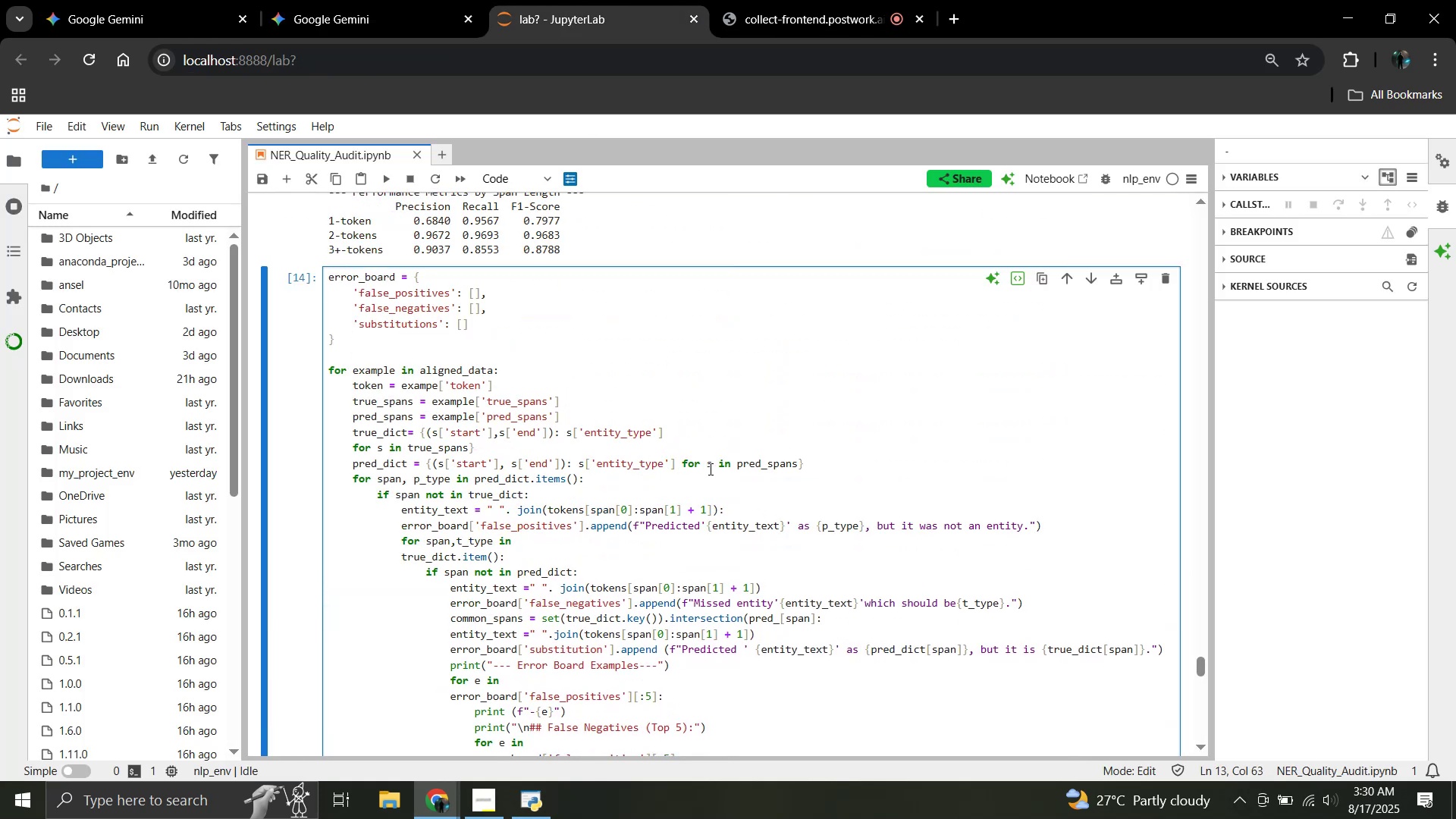 
key(Break)
 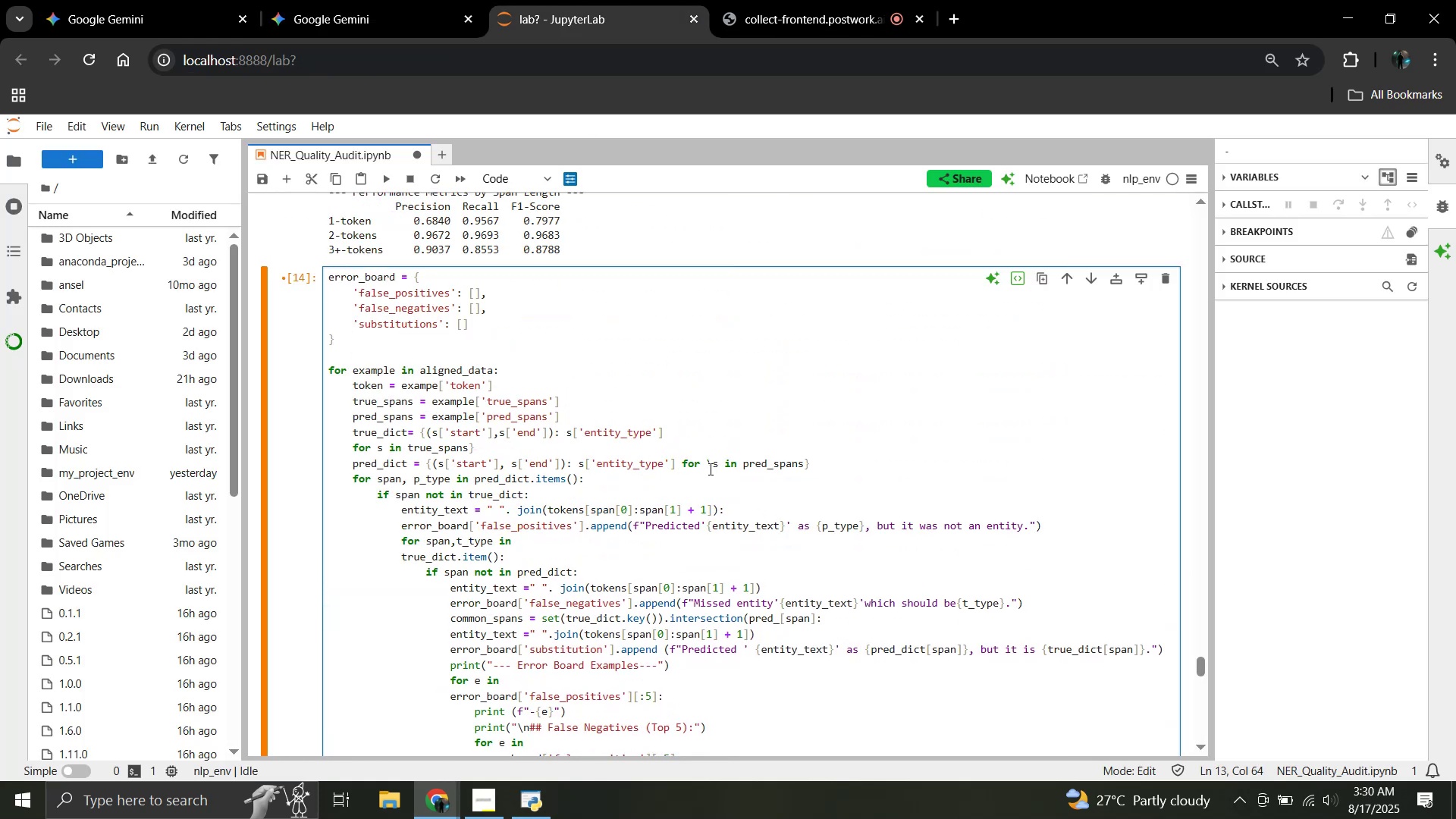 
key(Control+A)
 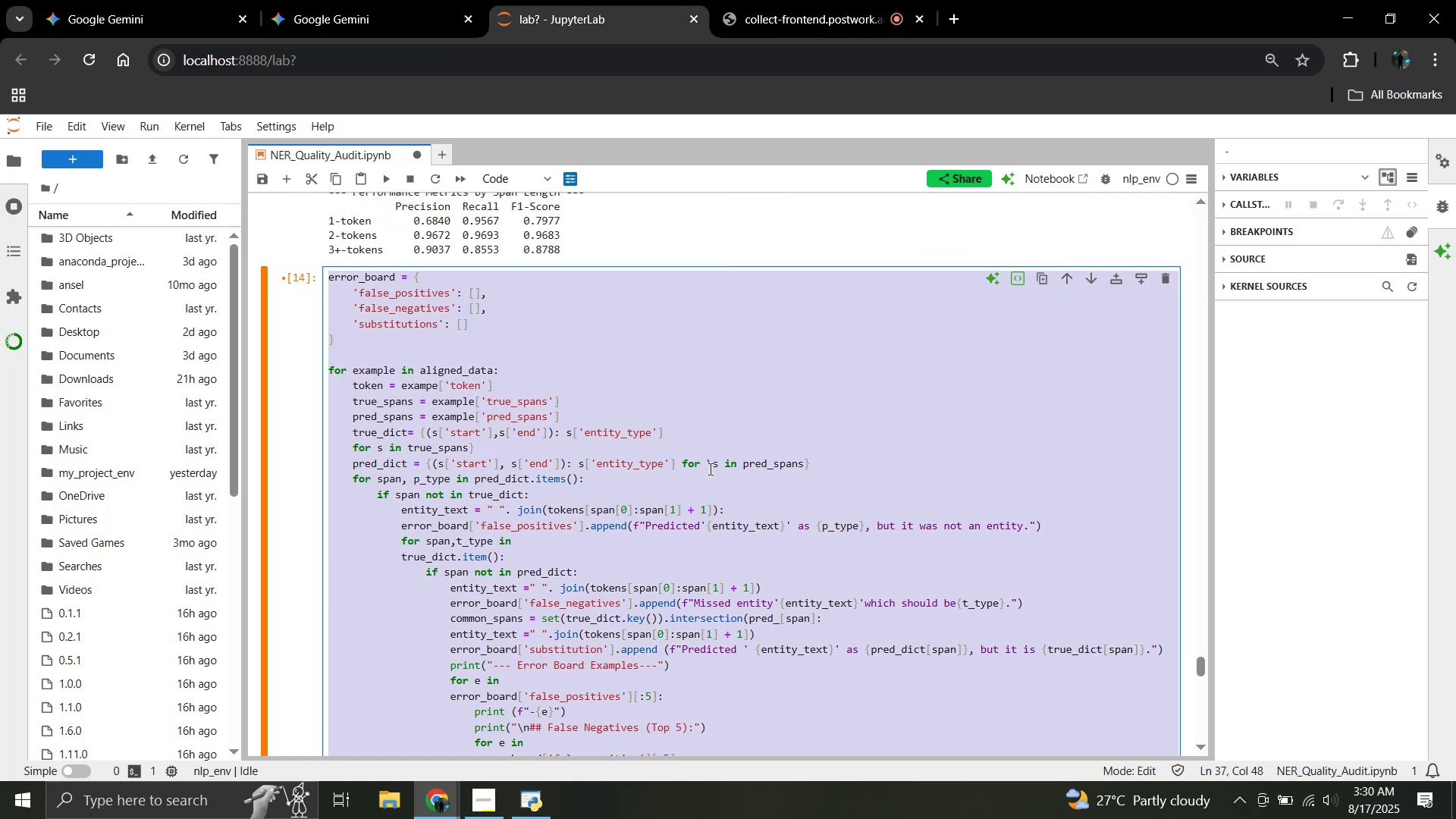 
key(Control+V)
 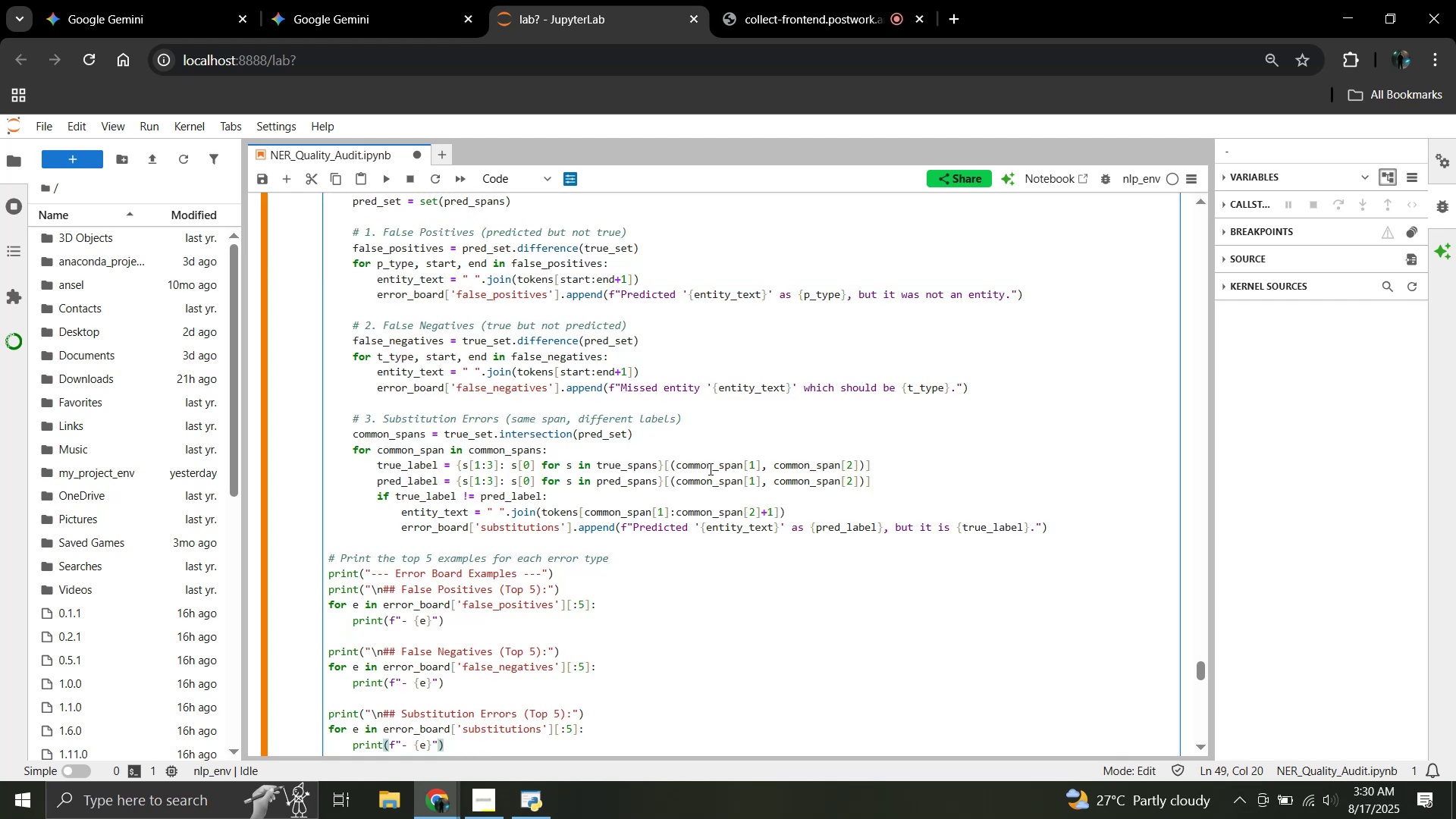 
key(Shift+Enter)
 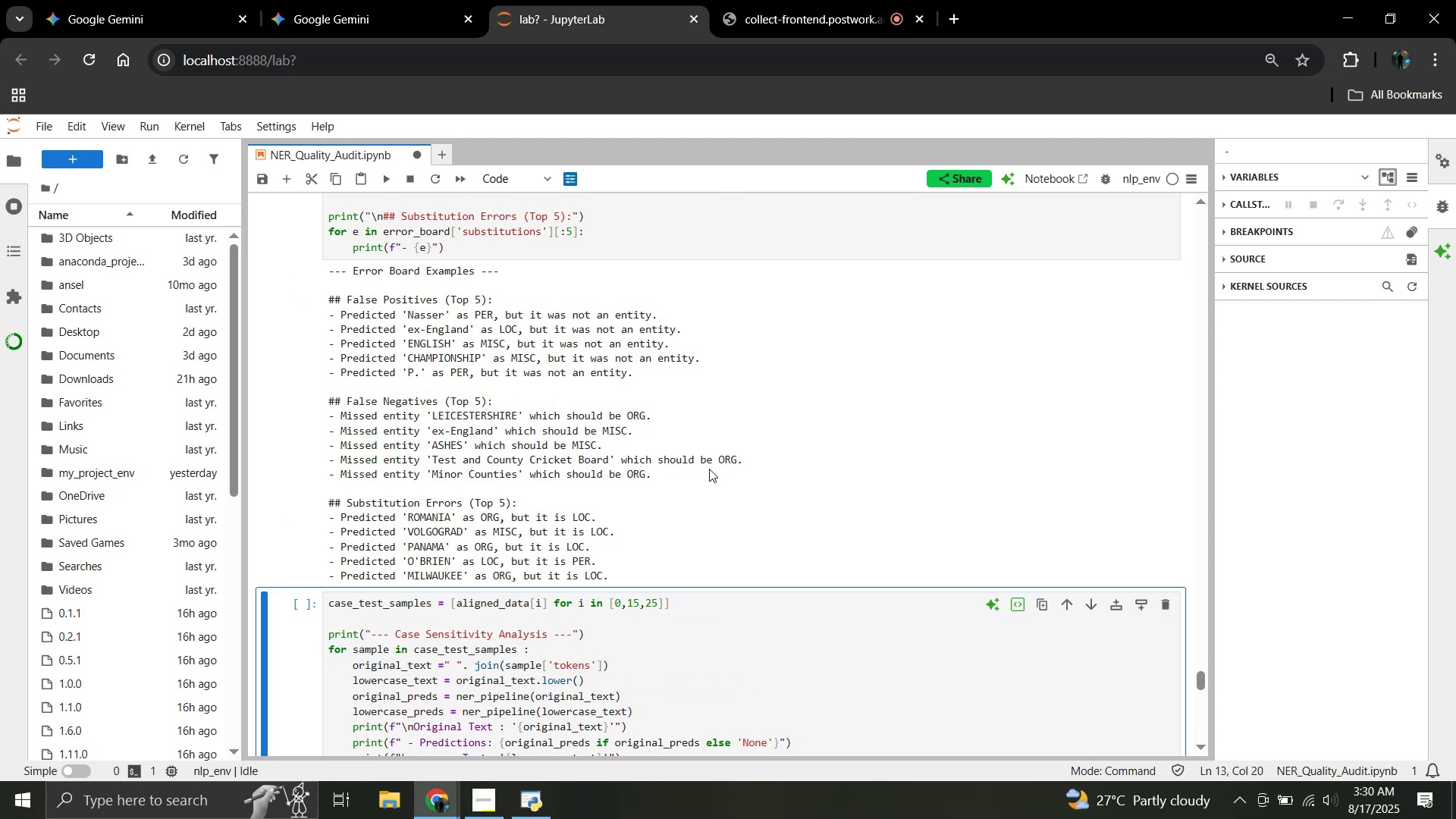 
wait(5.67)
 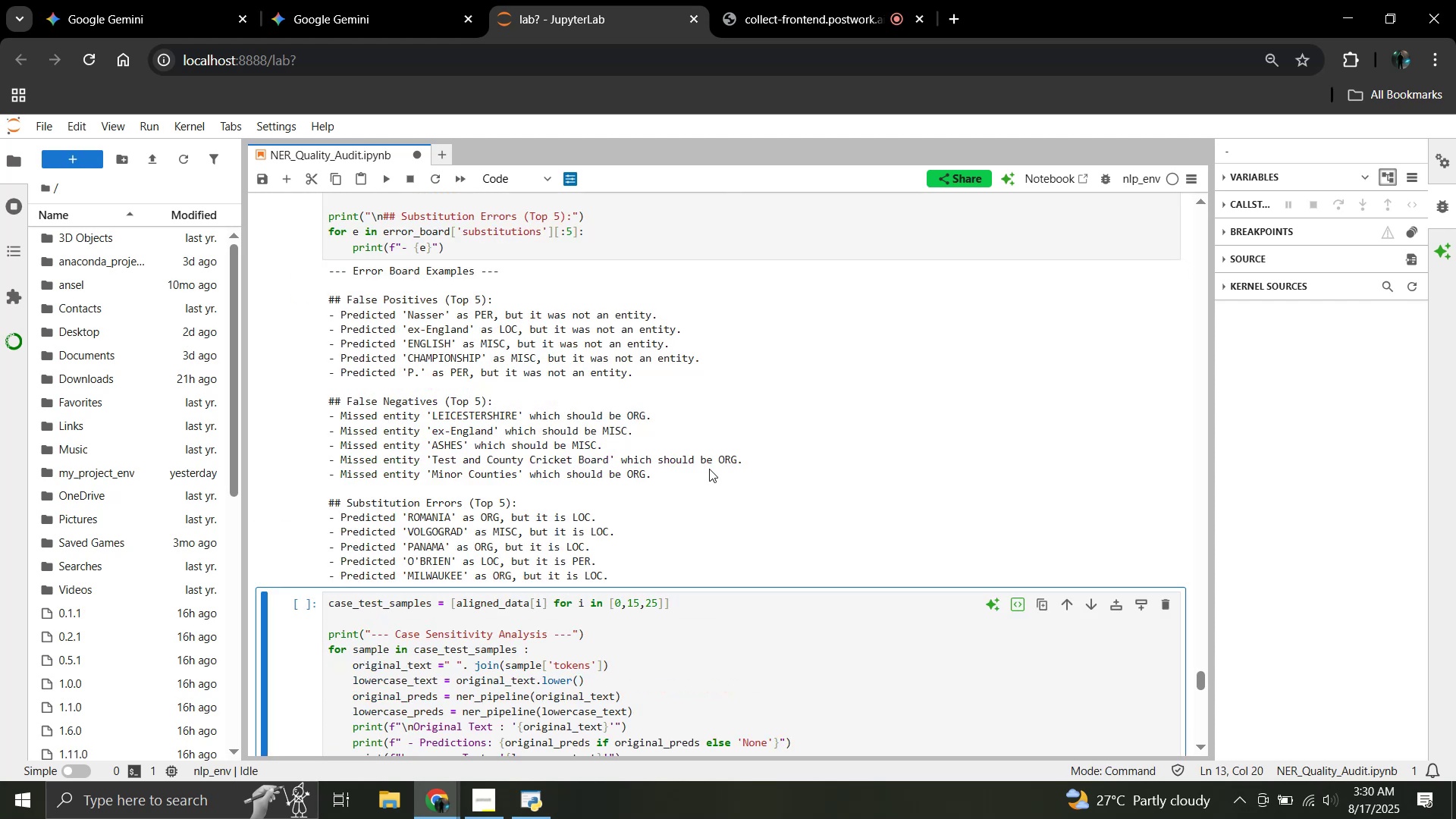 
left_click_drag(start_coordinate=[611, 578], to_coordinate=[325, 271])
 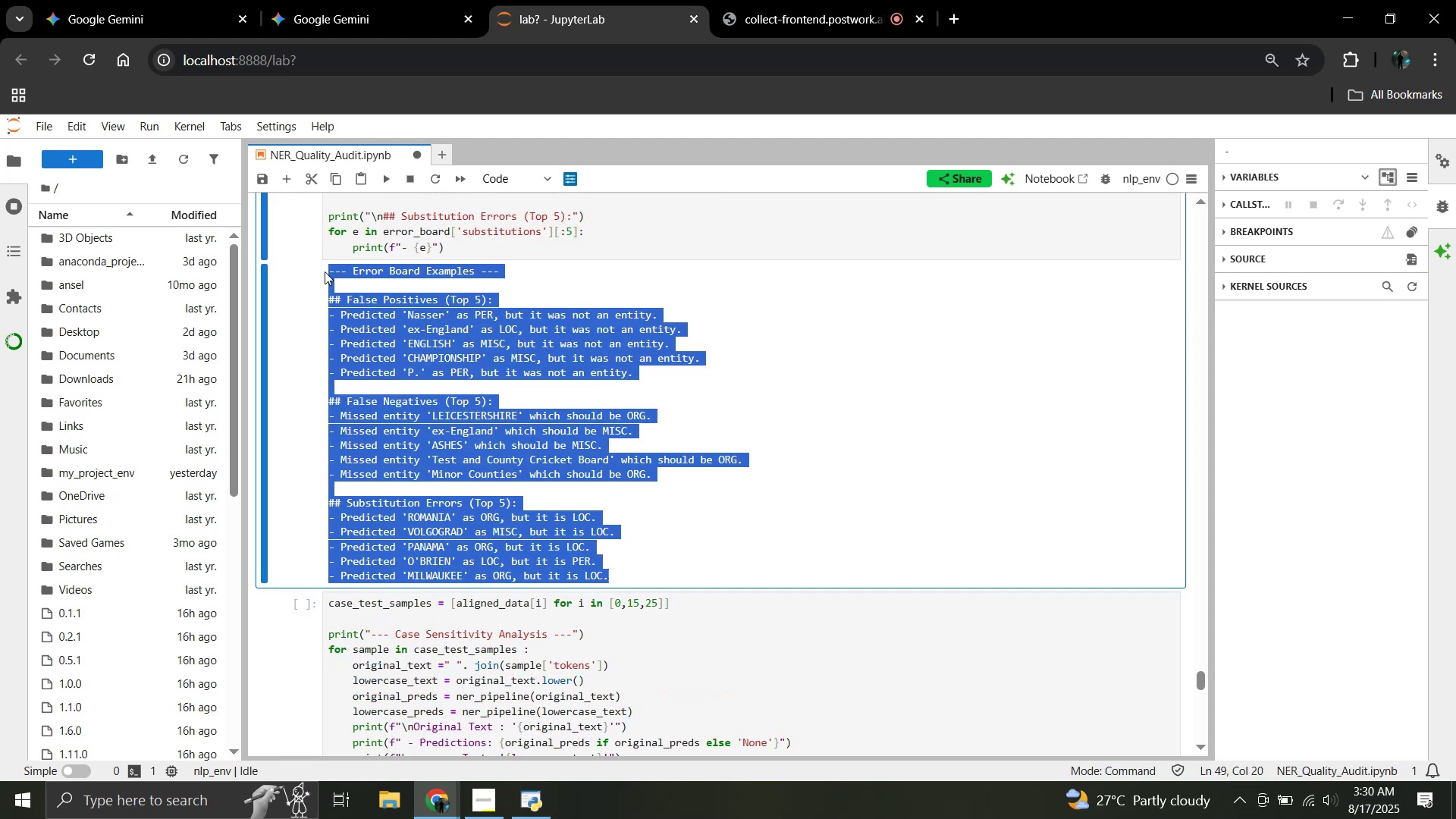 
key(Control+C)
 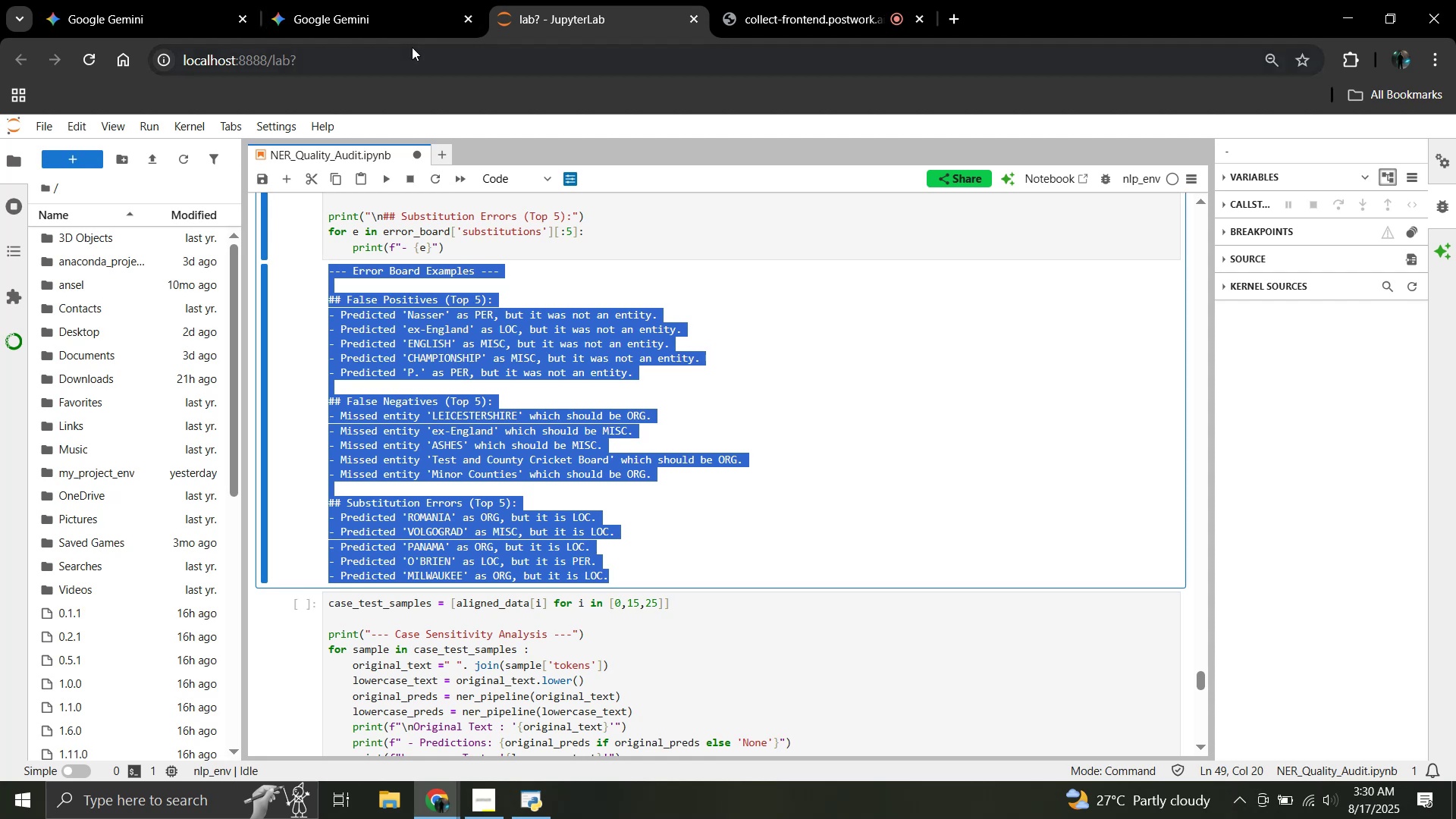 
double_click([366, 0])
 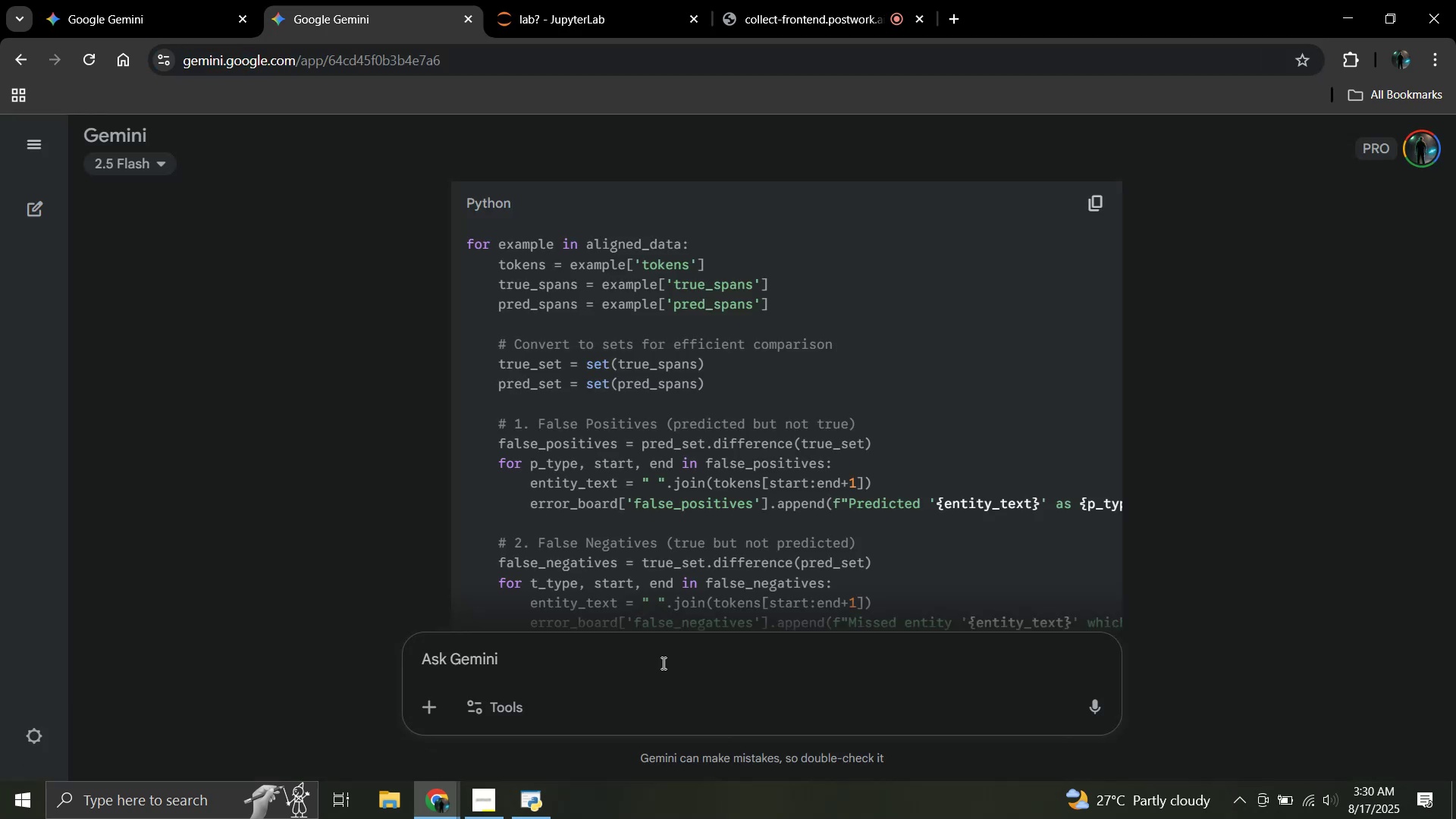 
left_click([650, 649])
 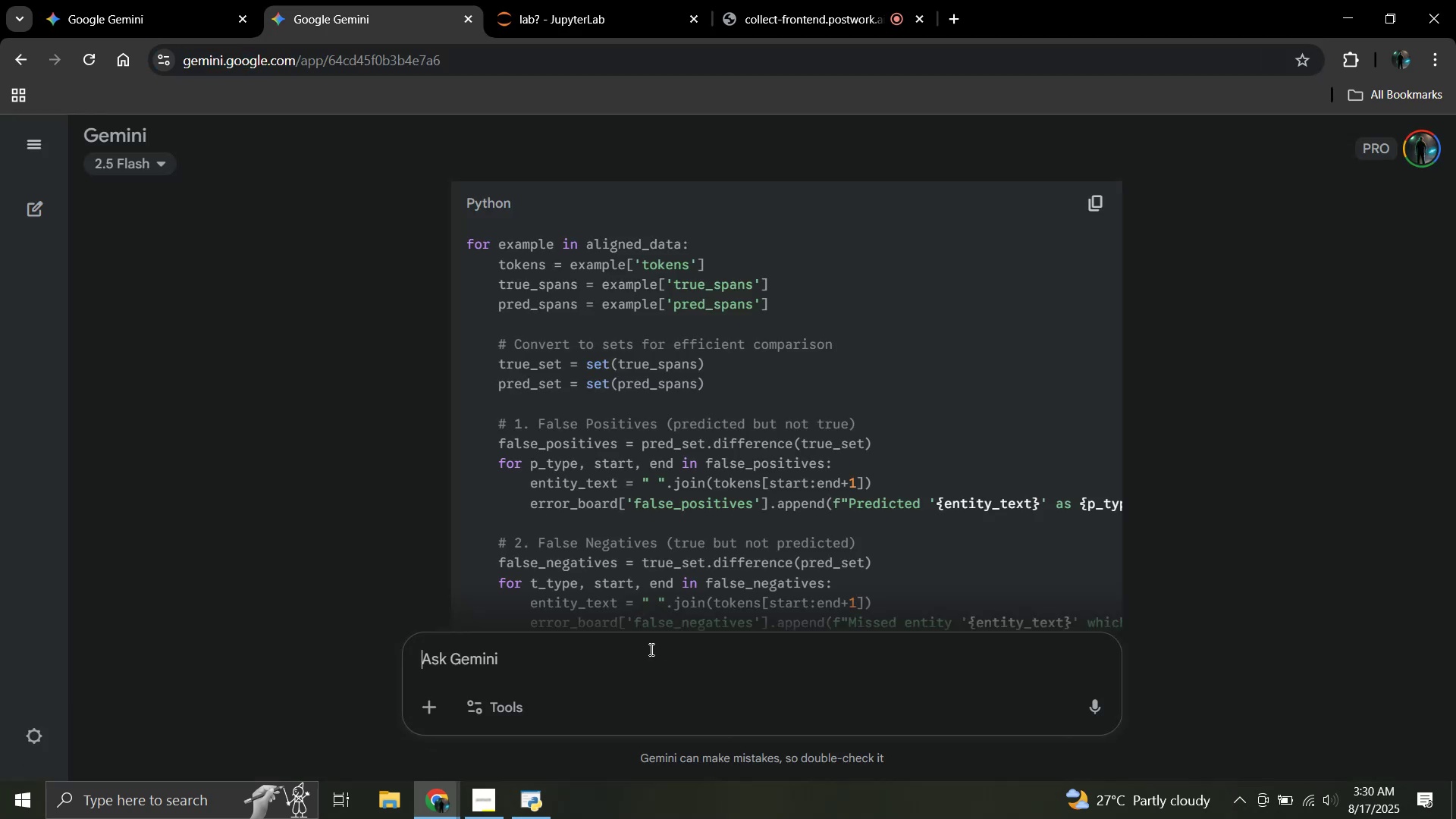 
key(Control+V)
 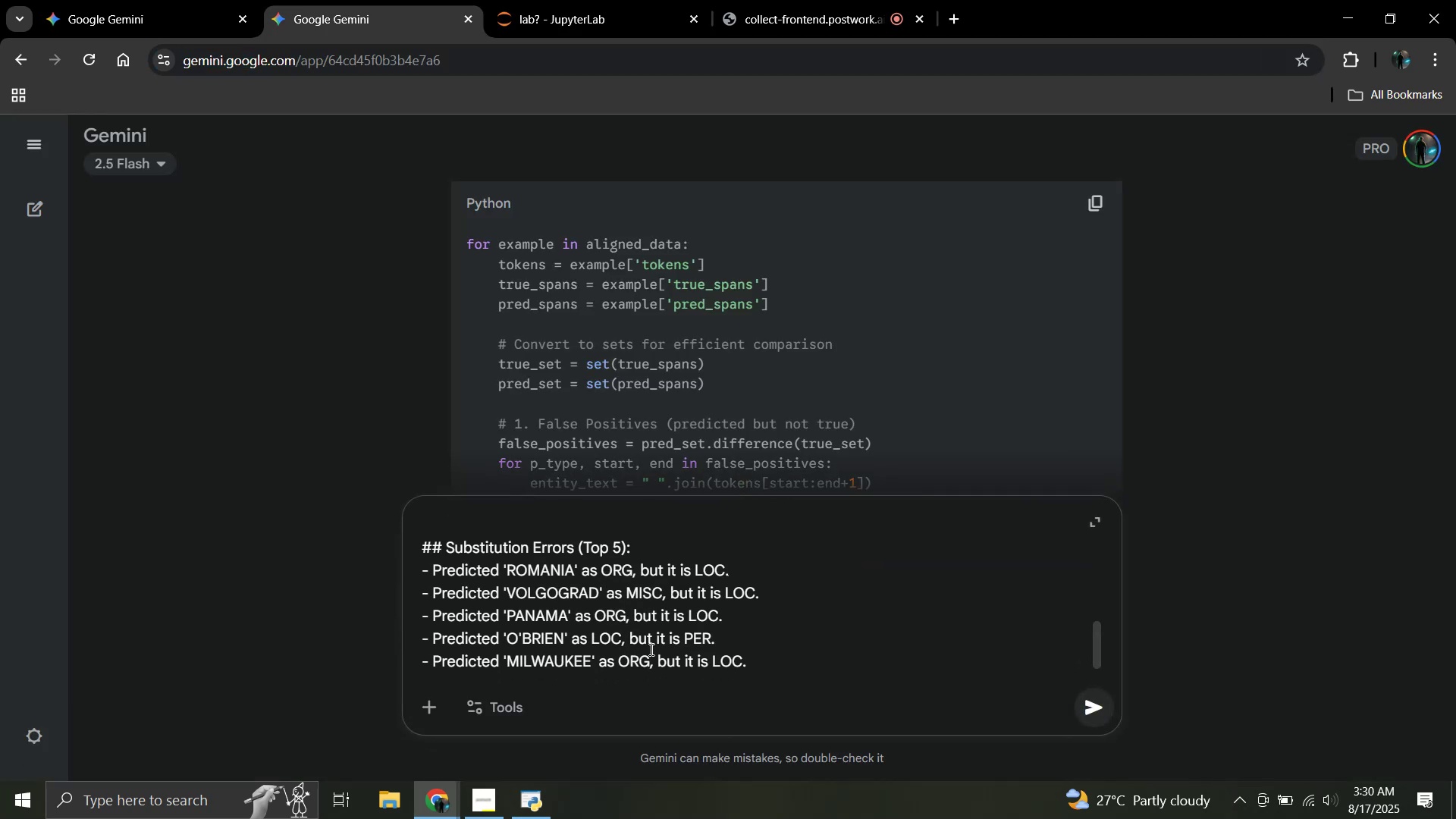 
key(Shift+Enter)
 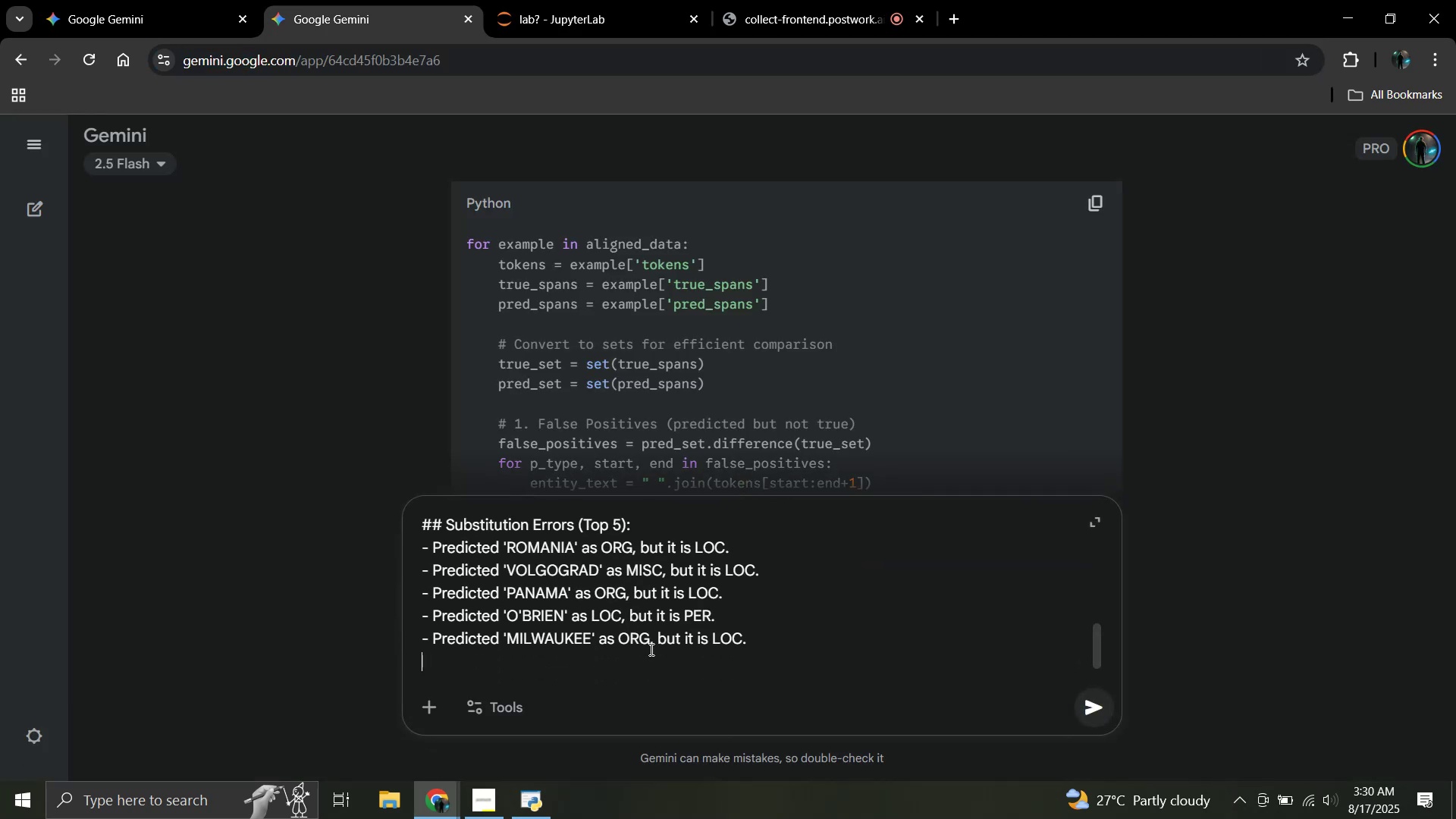 
key(Shift+Enter)
 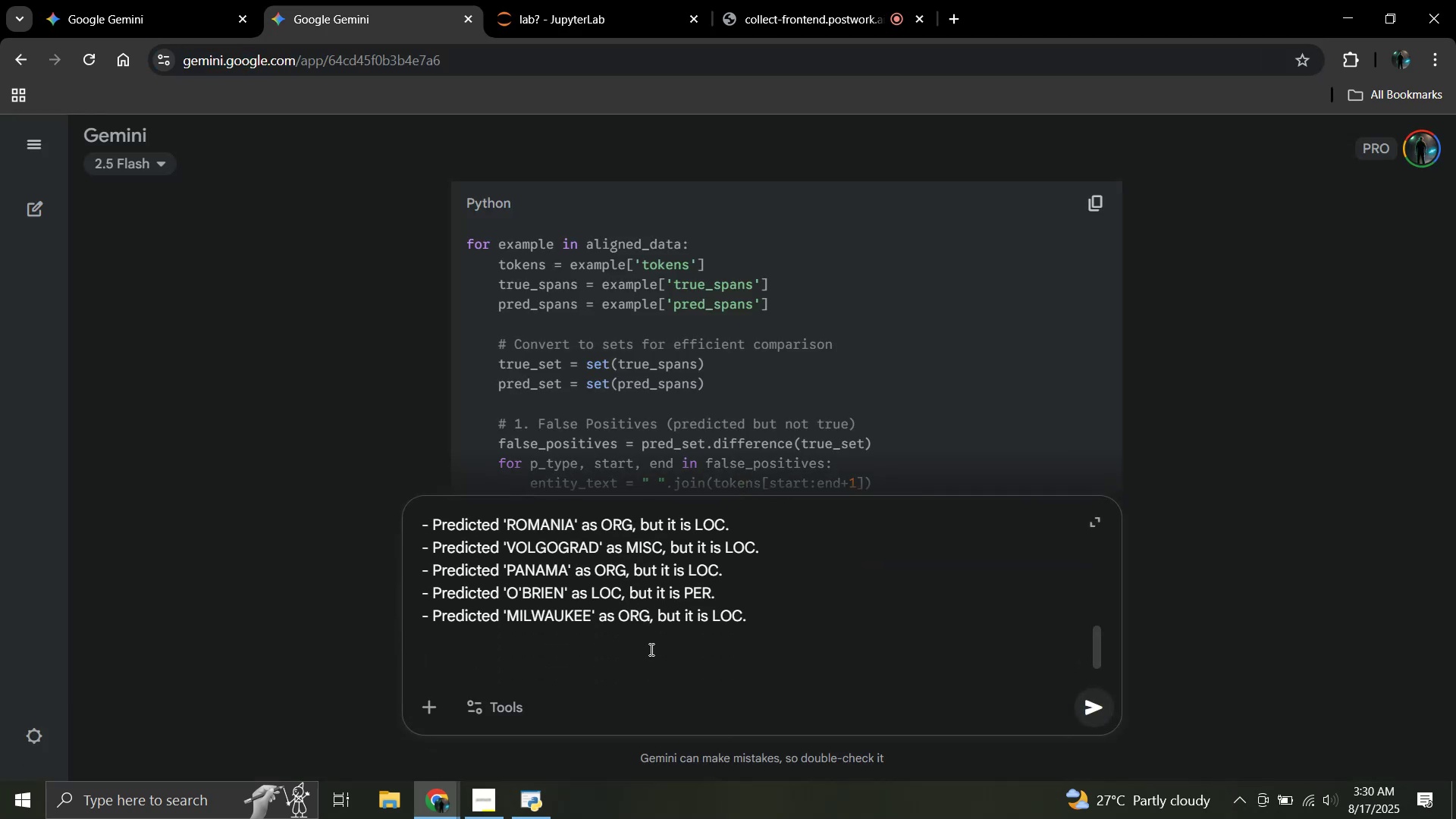 
type(explain this out put)
 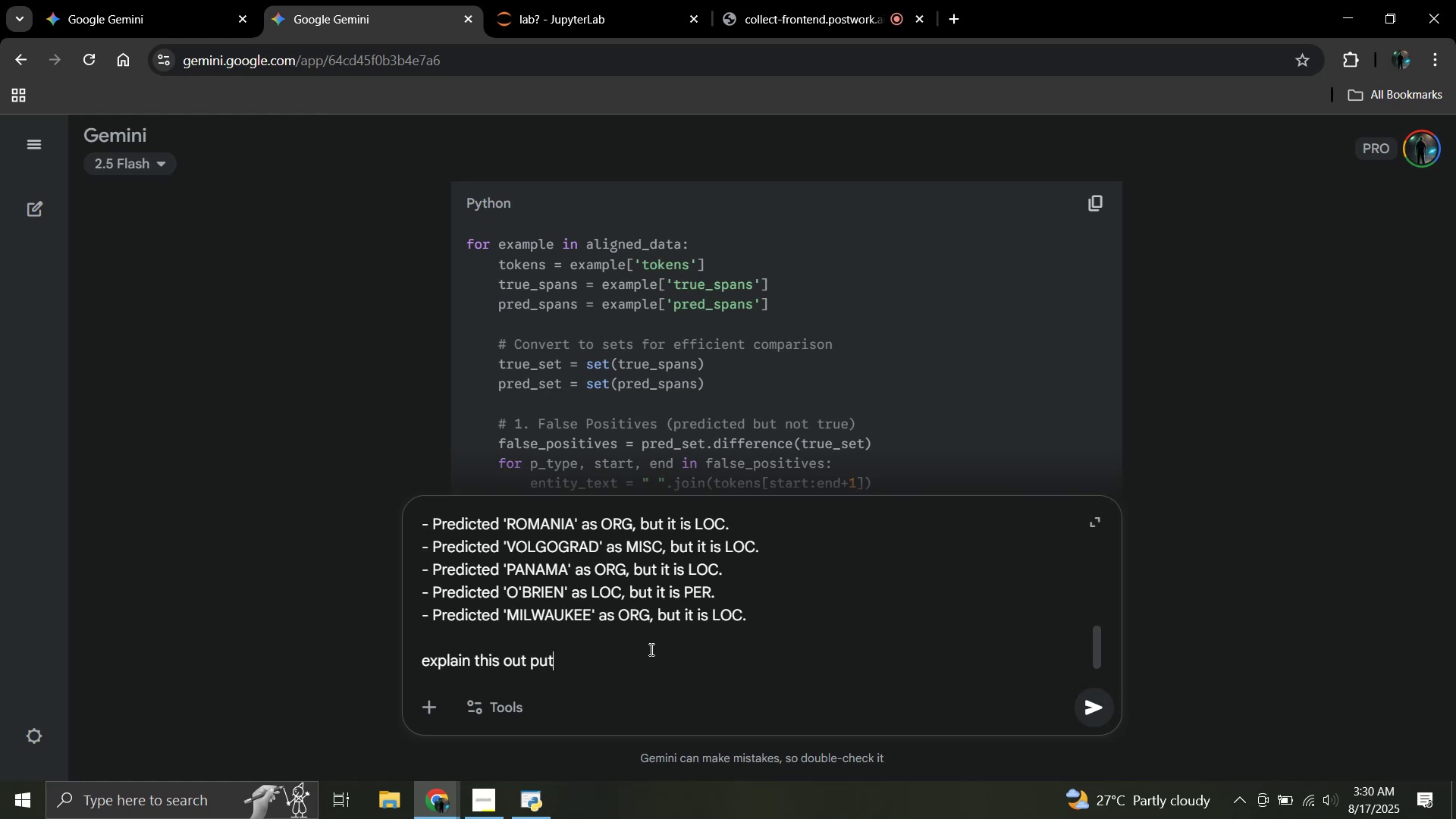 
key(Enter)
 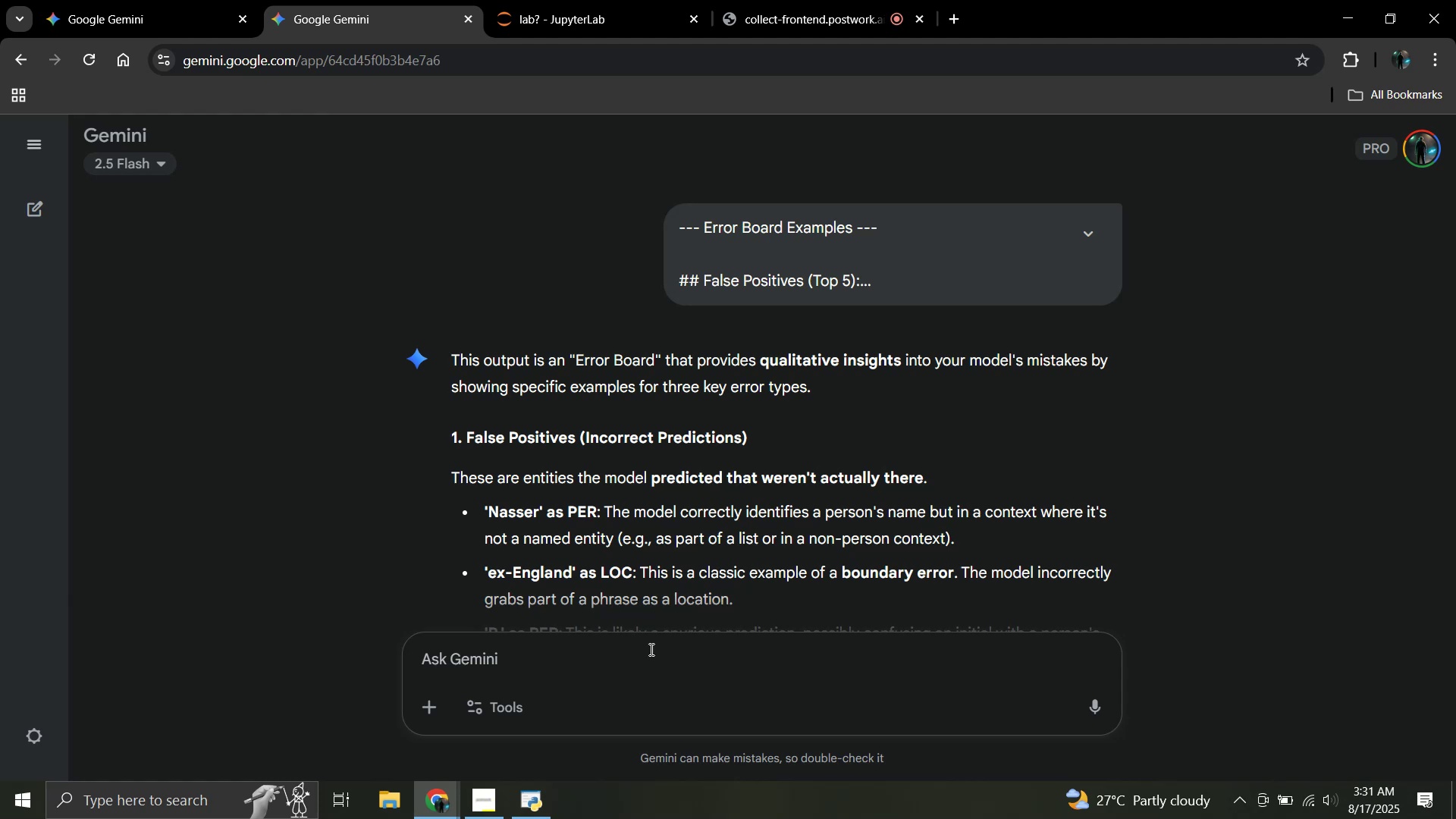 
wait(31.54)
 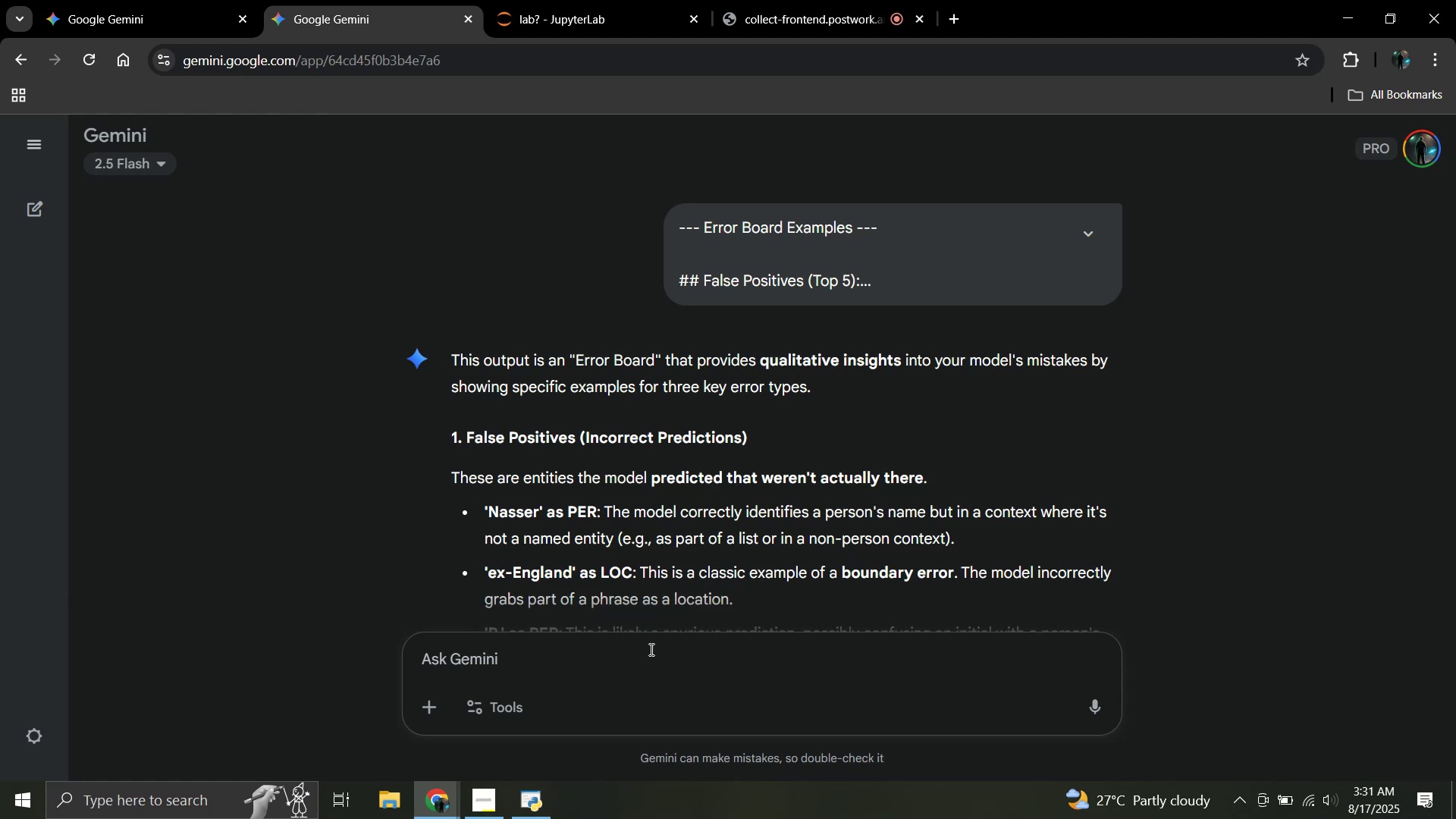 
scroll: coordinate [754, 366], scroll_direction: down, amount: 2.0
 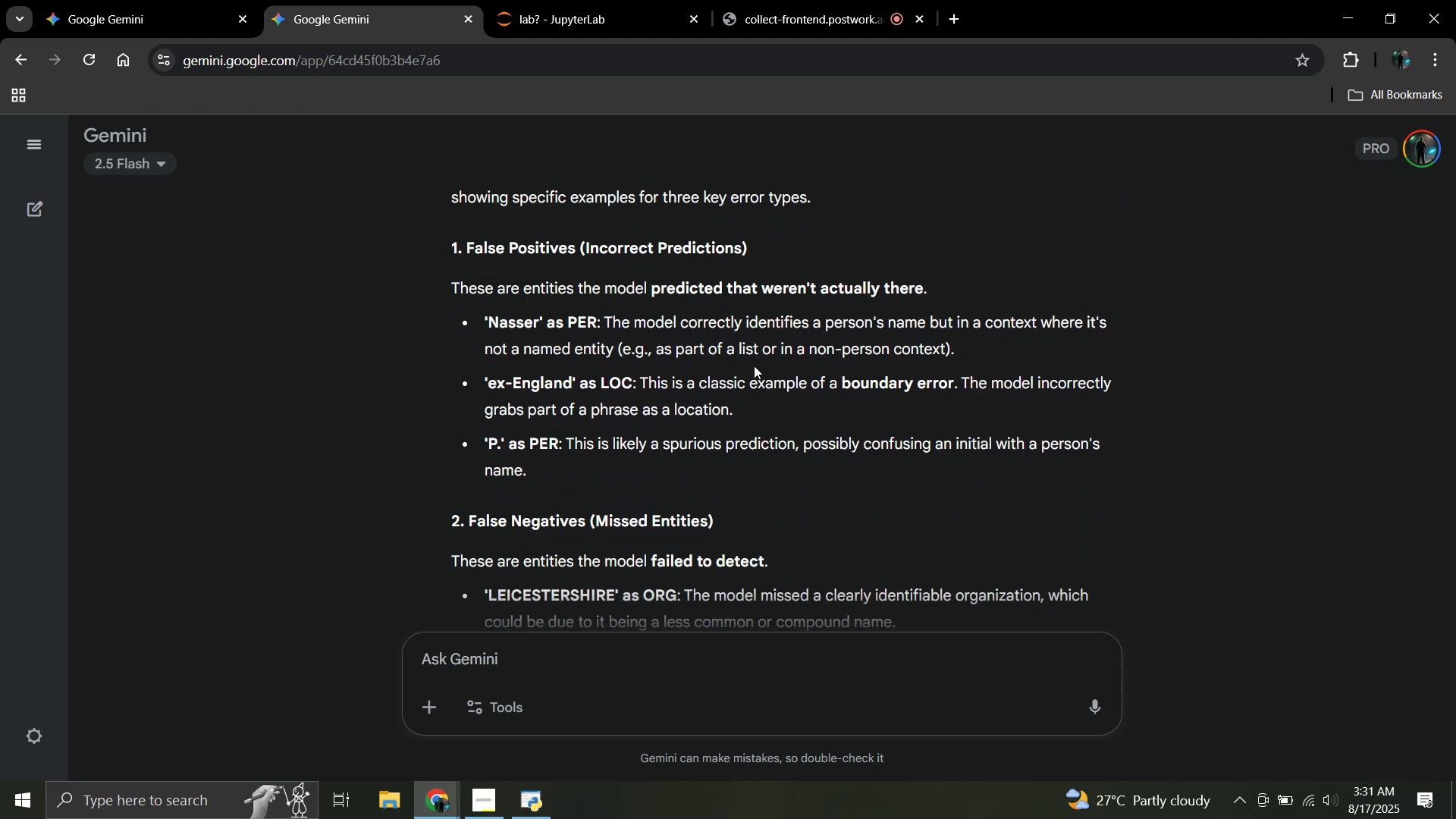 
scroll: coordinate [754, 366], scroll_direction: up, amount: 1.0
 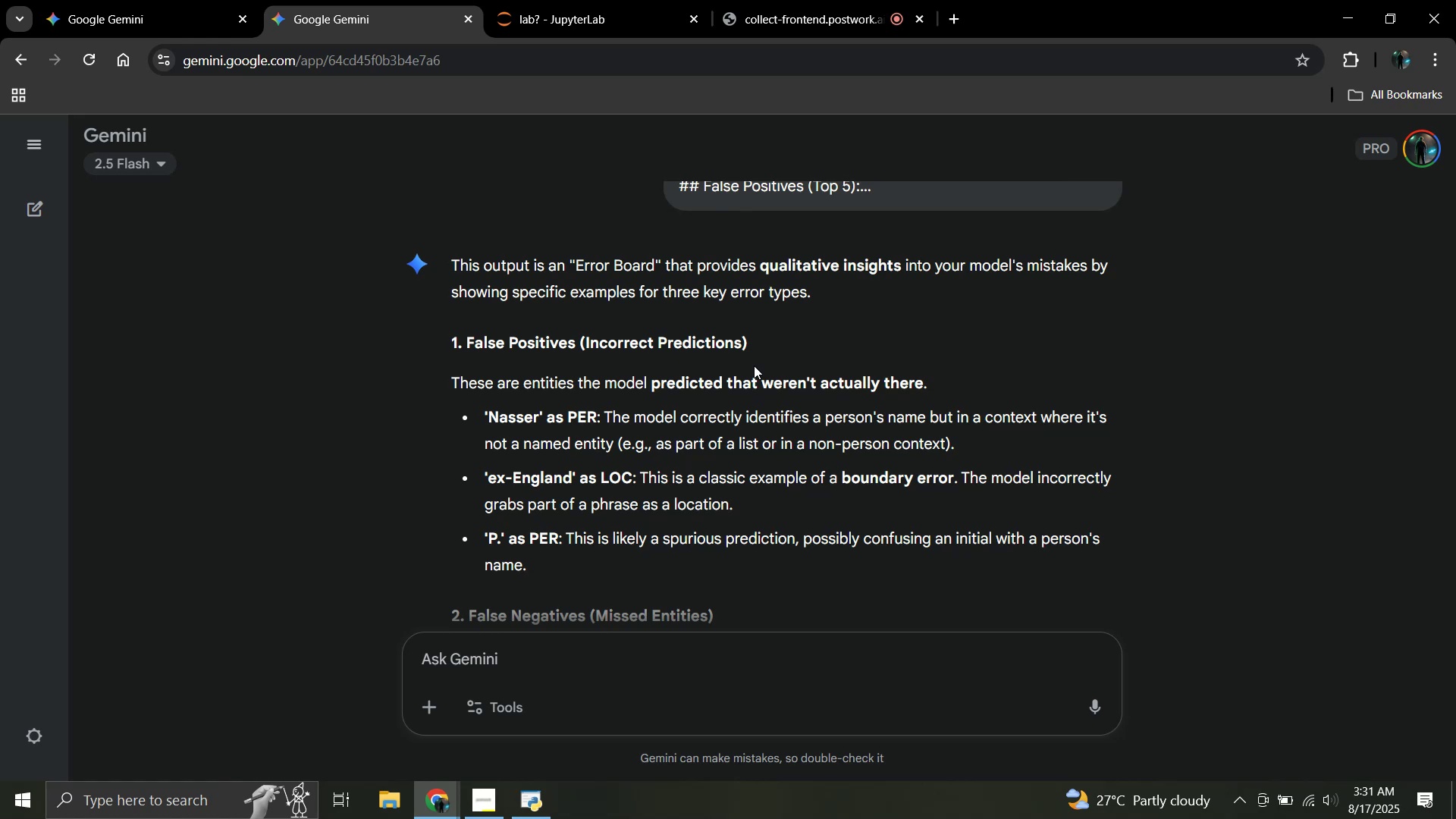 
wait(12.93)
 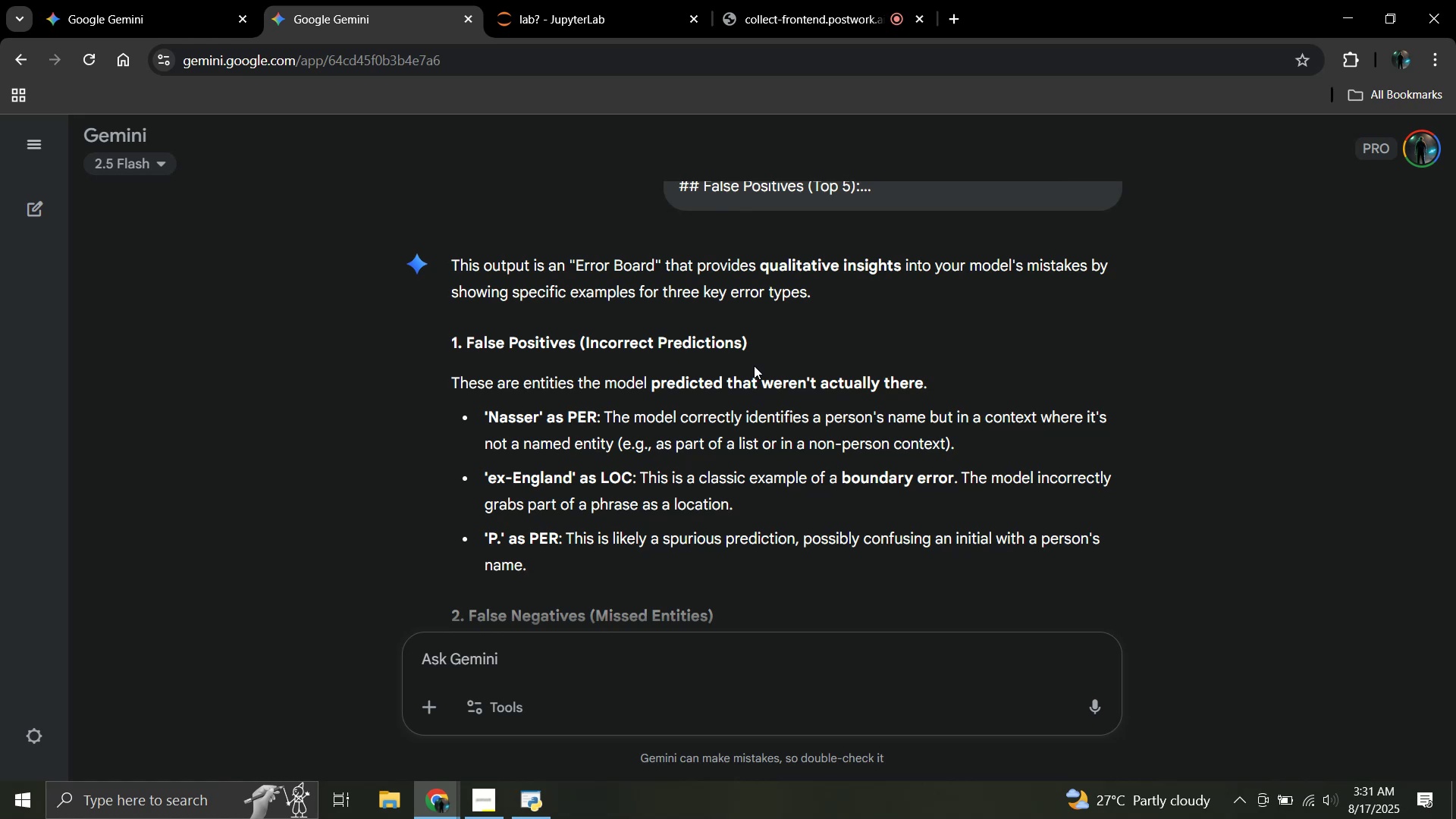 
scroll: coordinate [754, 366], scroll_direction: down, amount: 1.0
 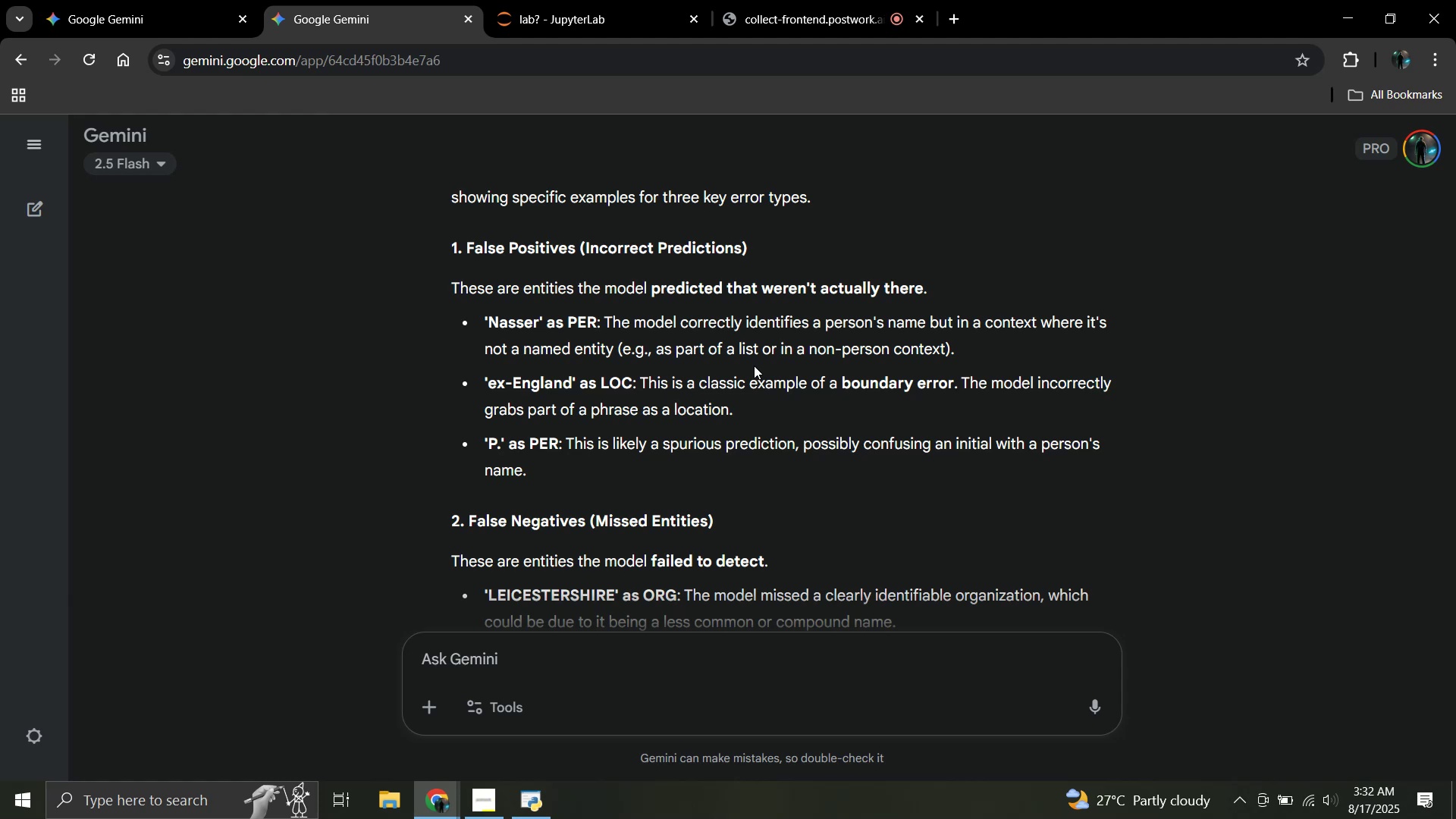 
wait(79.51)
 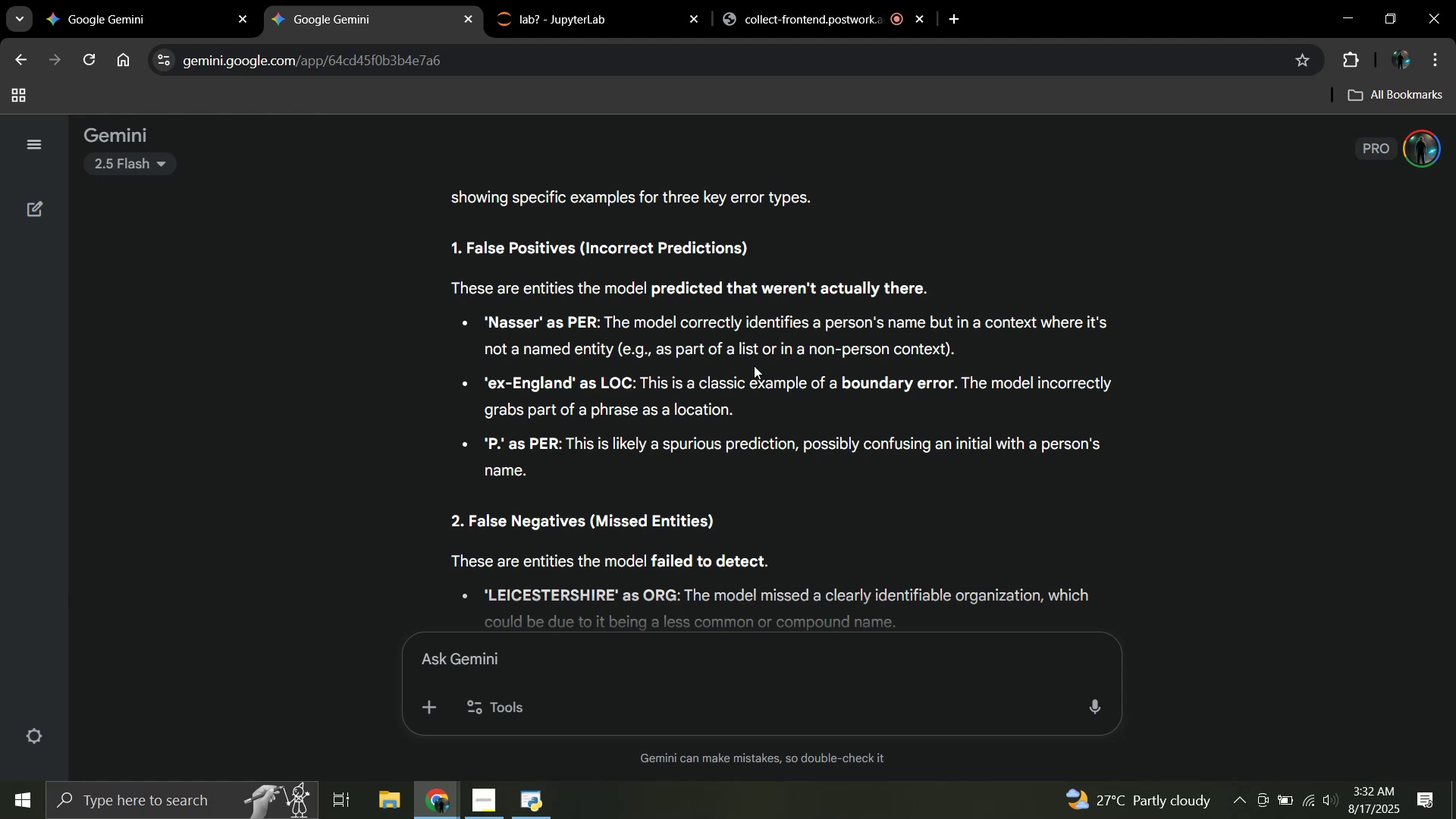 
scroll: coordinate [857, 484], scroll_direction: down, amount: 4.0
 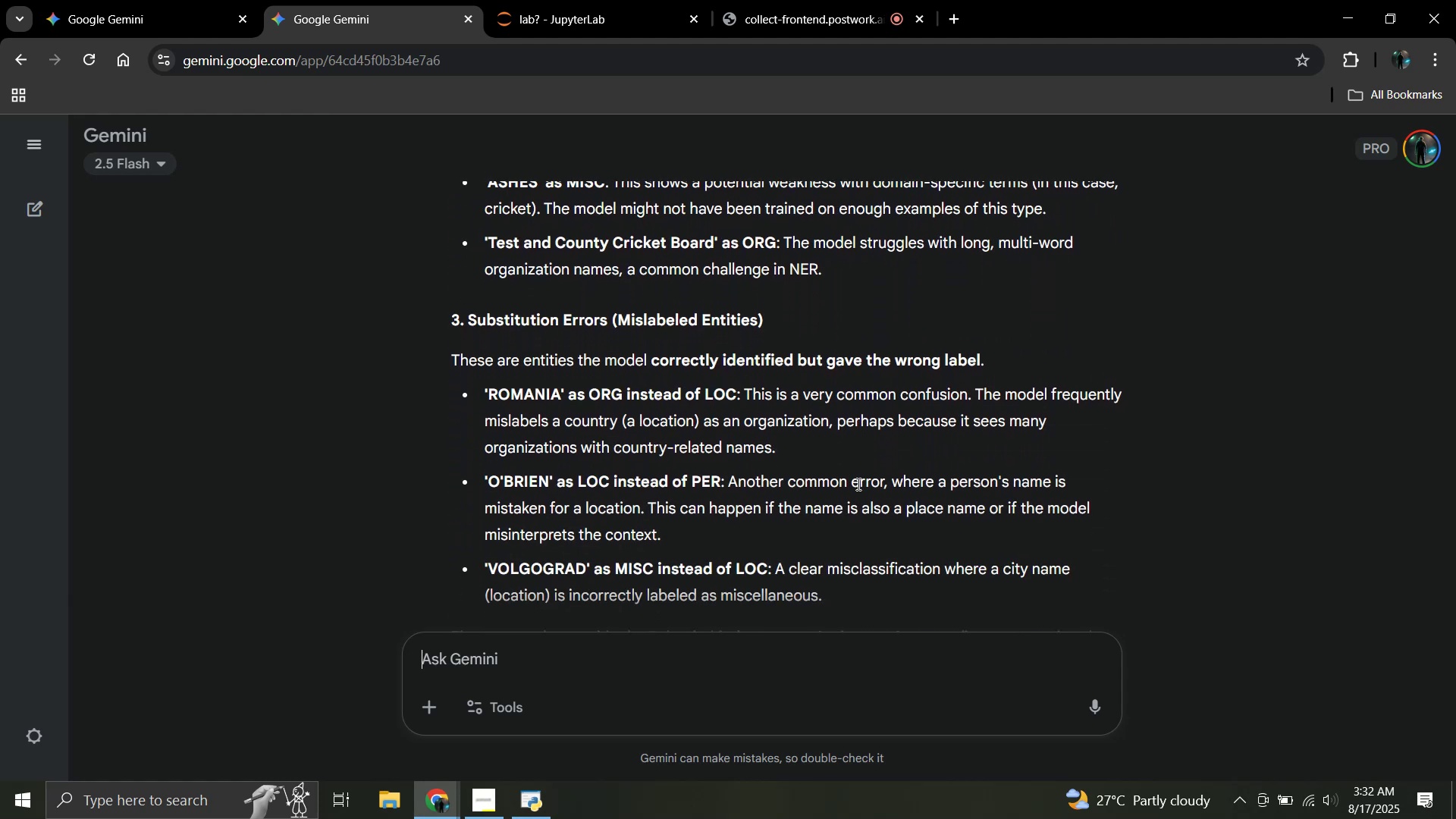 
scroll: coordinate [857, 484], scroll_direction: up, amount: 6.0
 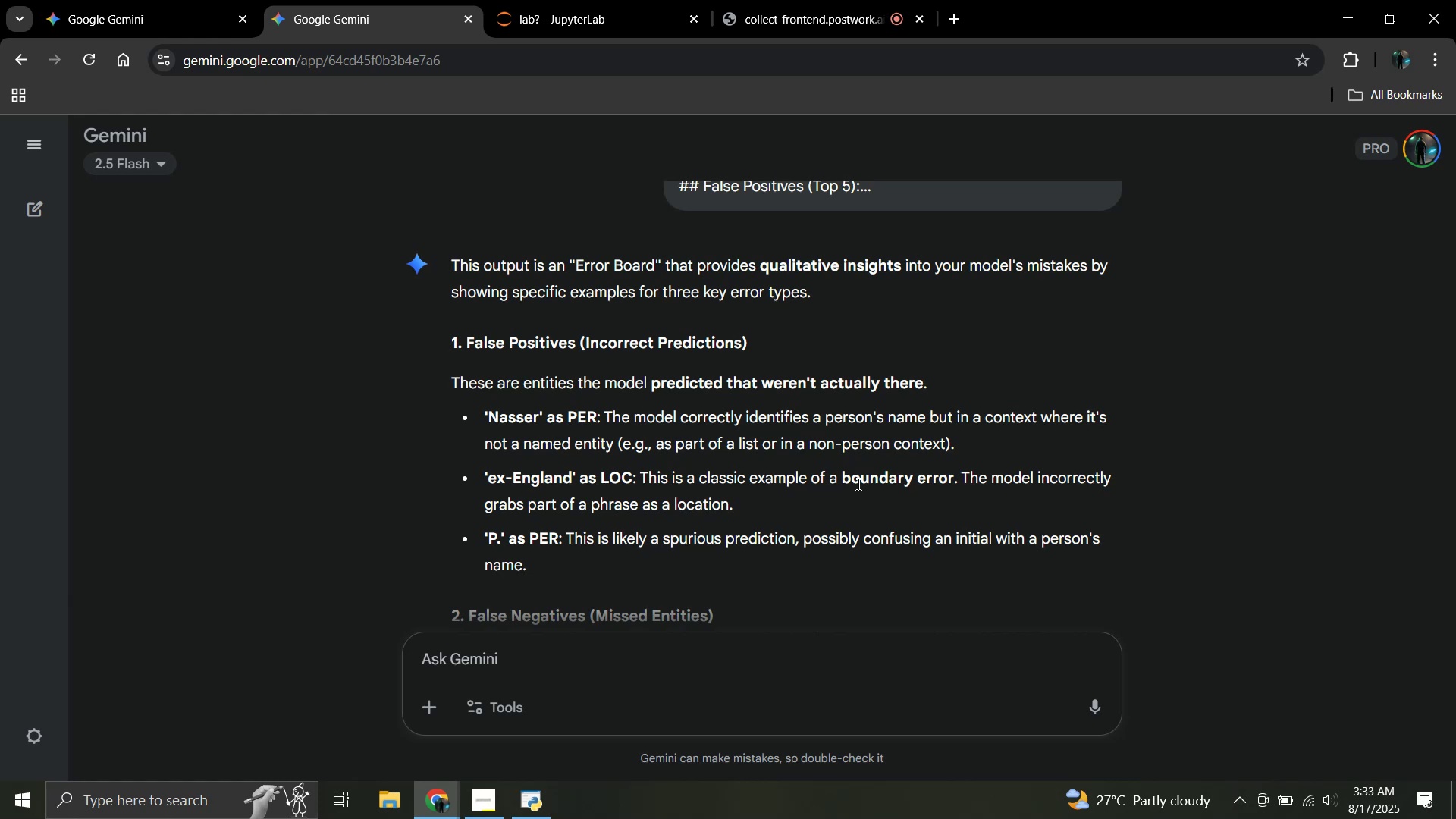 
scroll: coordinate [857, 484], scroll_direction: down, amount: 7.0
 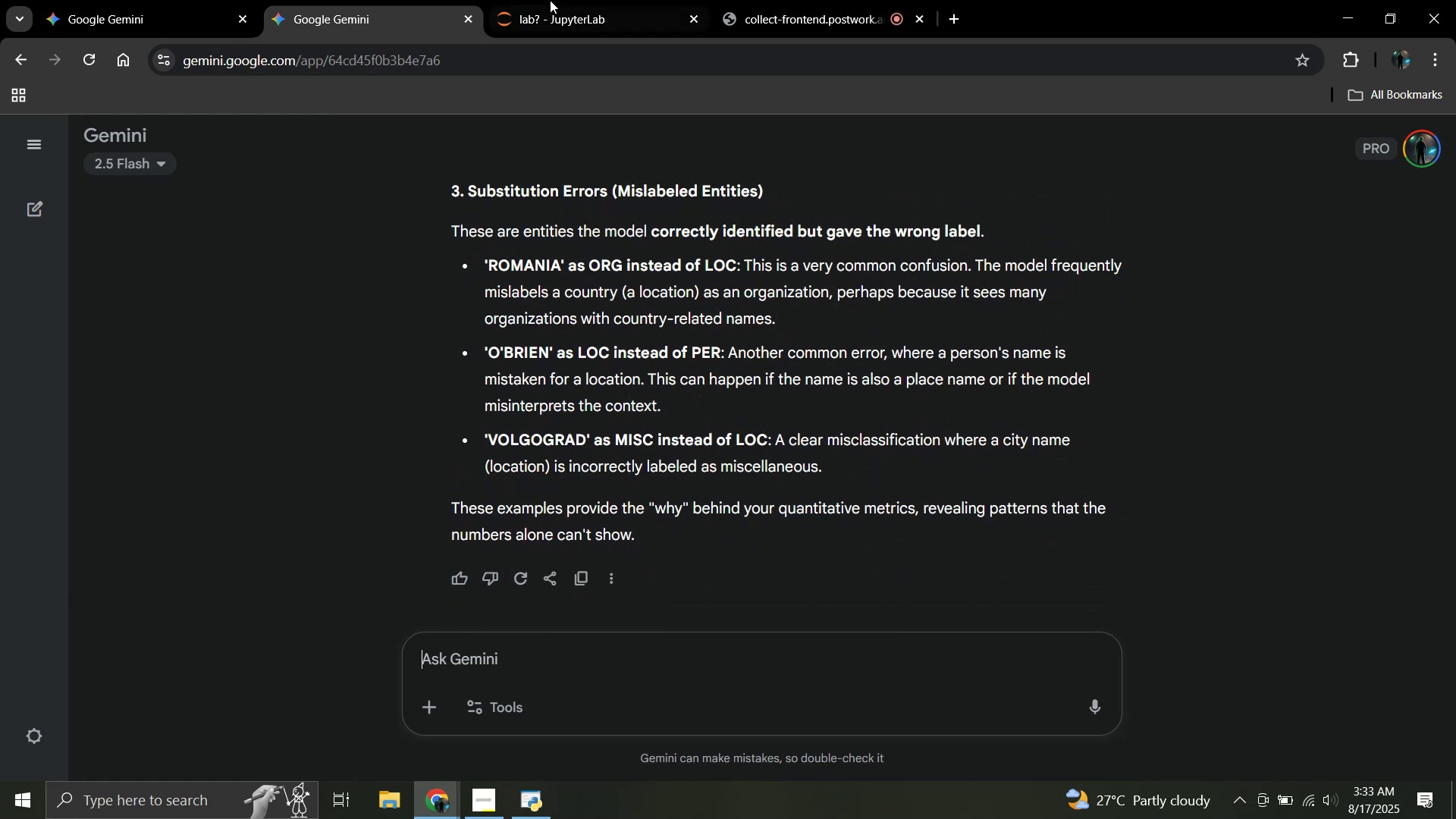 
left_click([493, 0])
 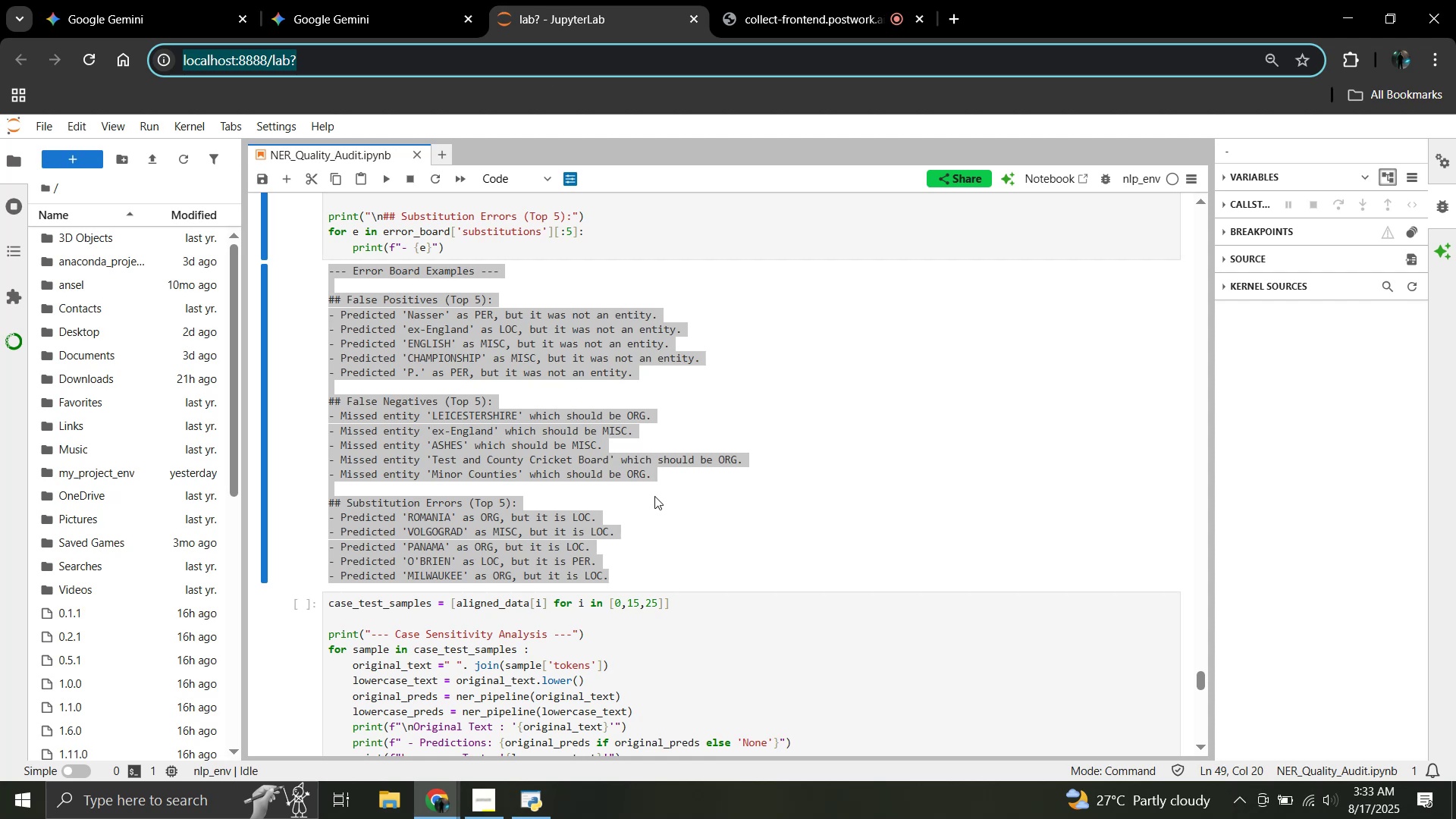 
left_click([677, 524])
 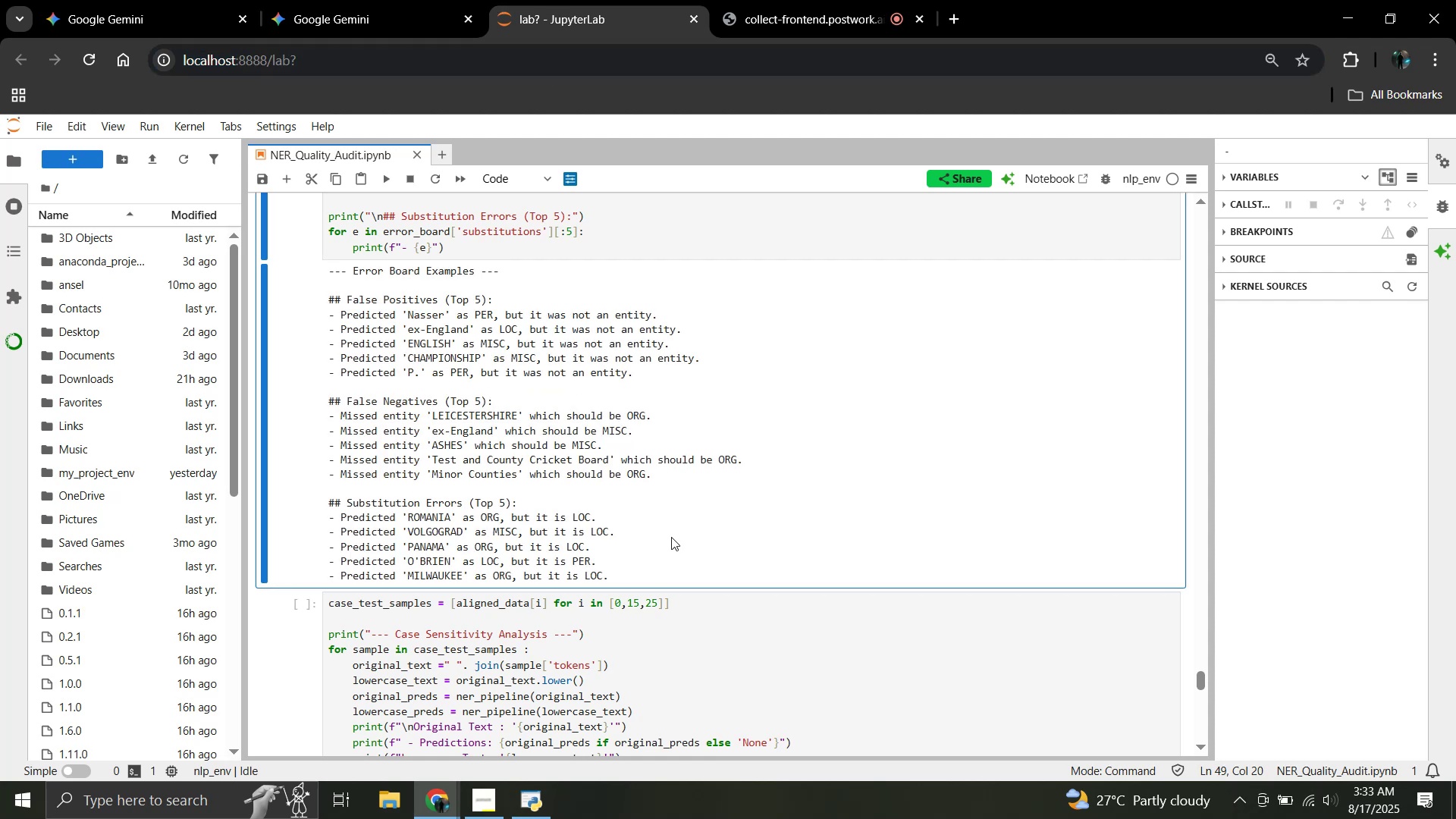 
scroll: coordinate [665, 542], scroll_direction: down, amount: 2.0
 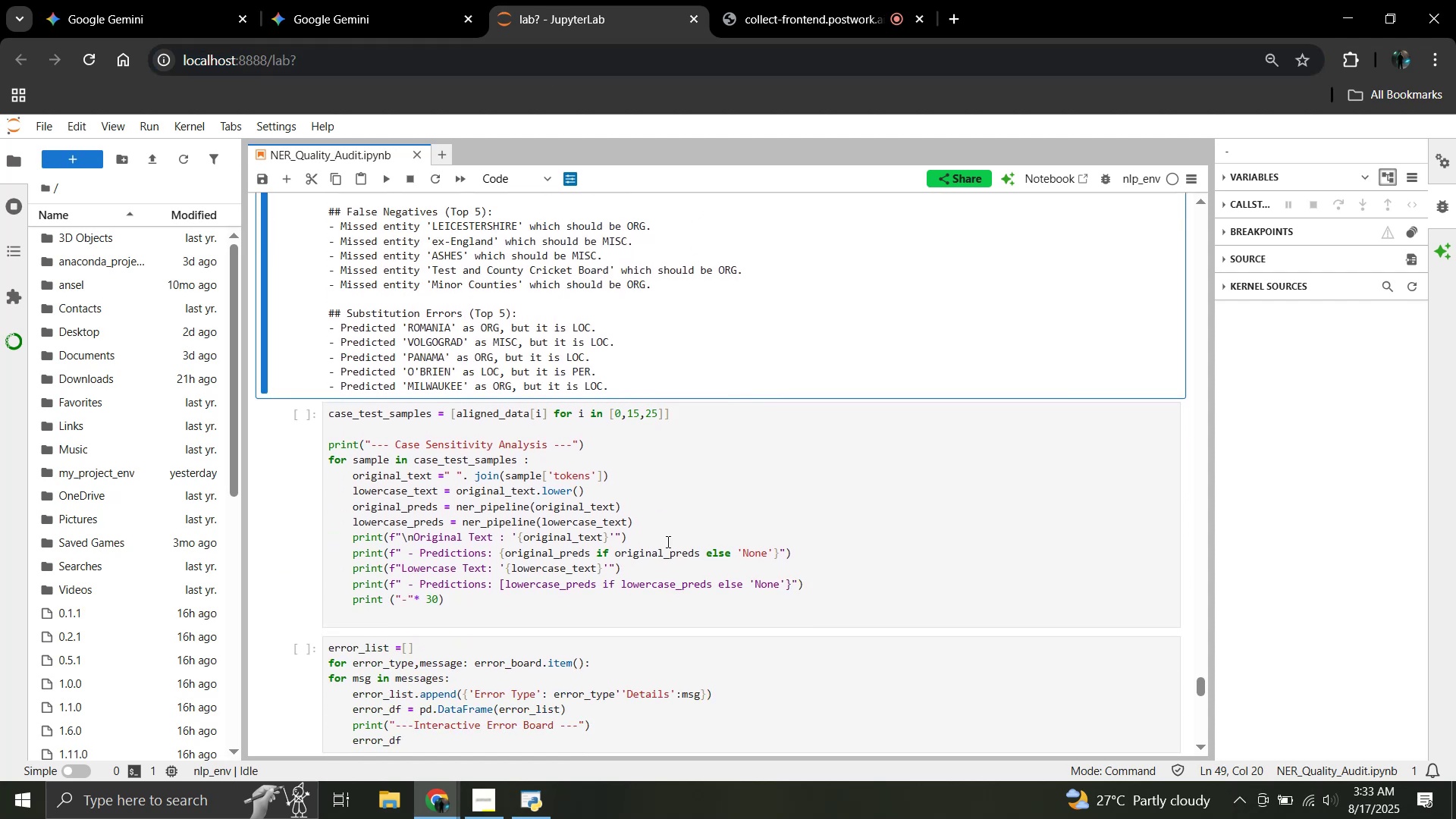 
left_click([667, 541])
 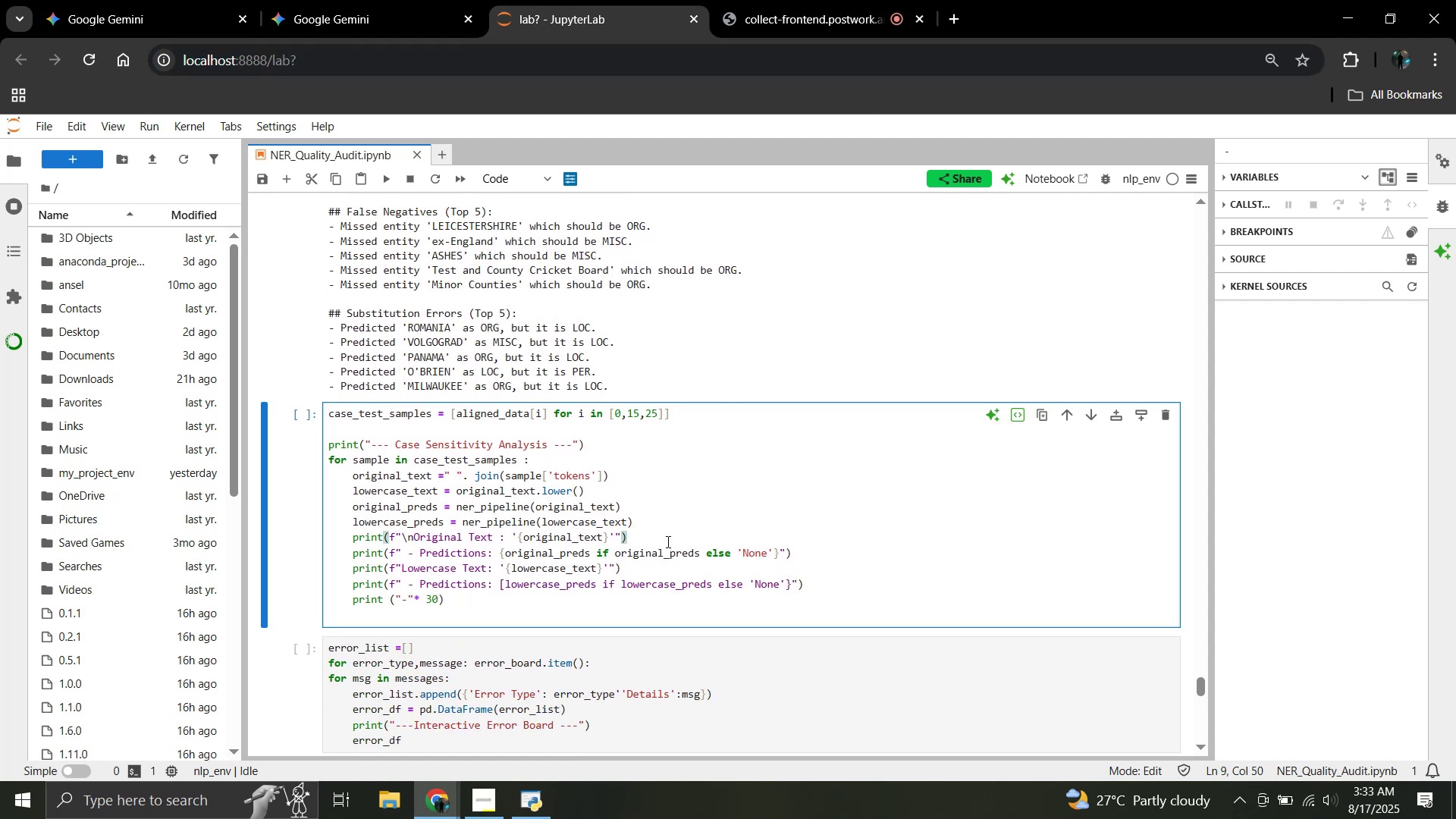 
key(Shift+Enter)
 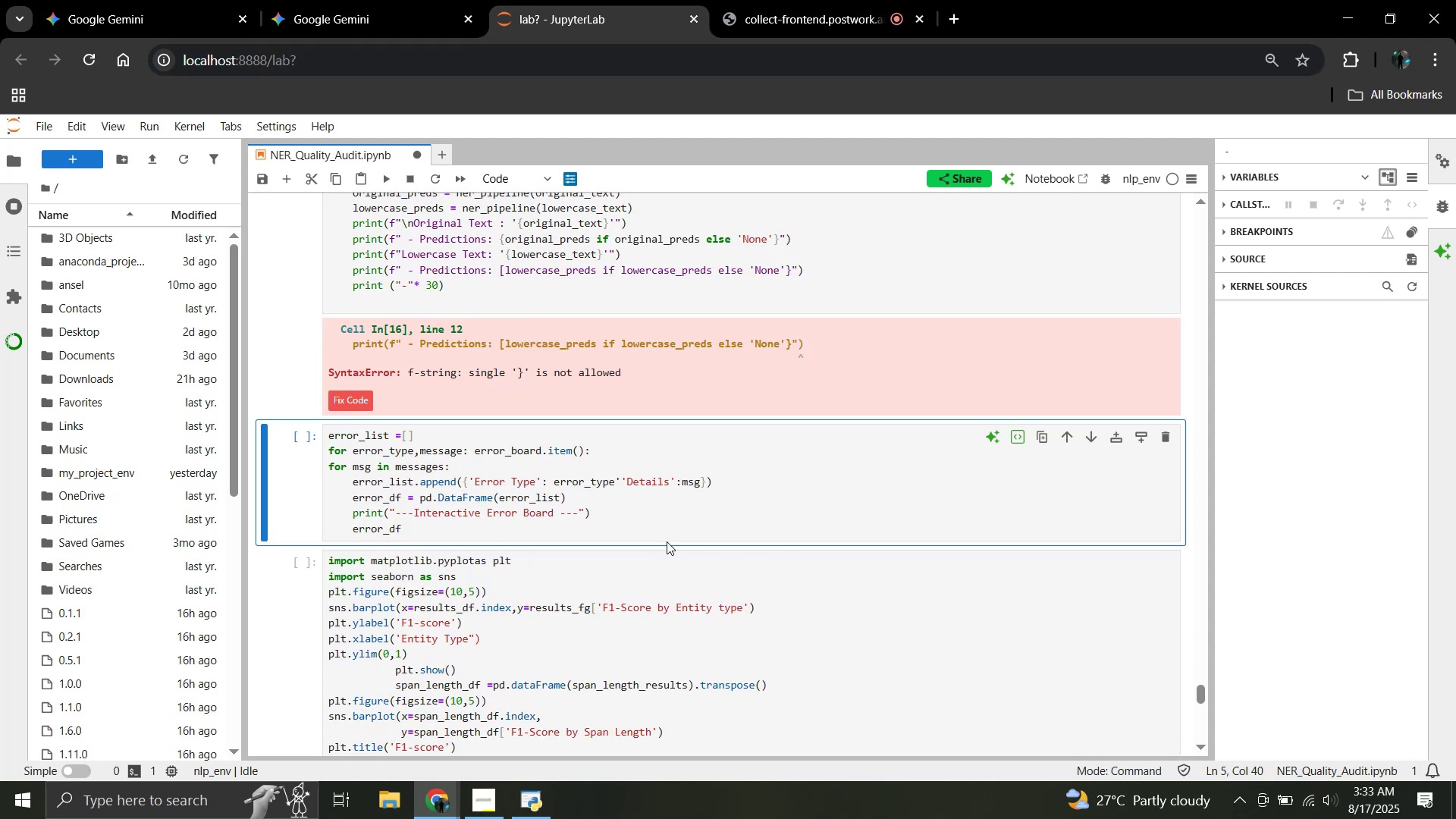 
scroll: coordinate [667, 540], scroll_direction: up, amount: 2.0
 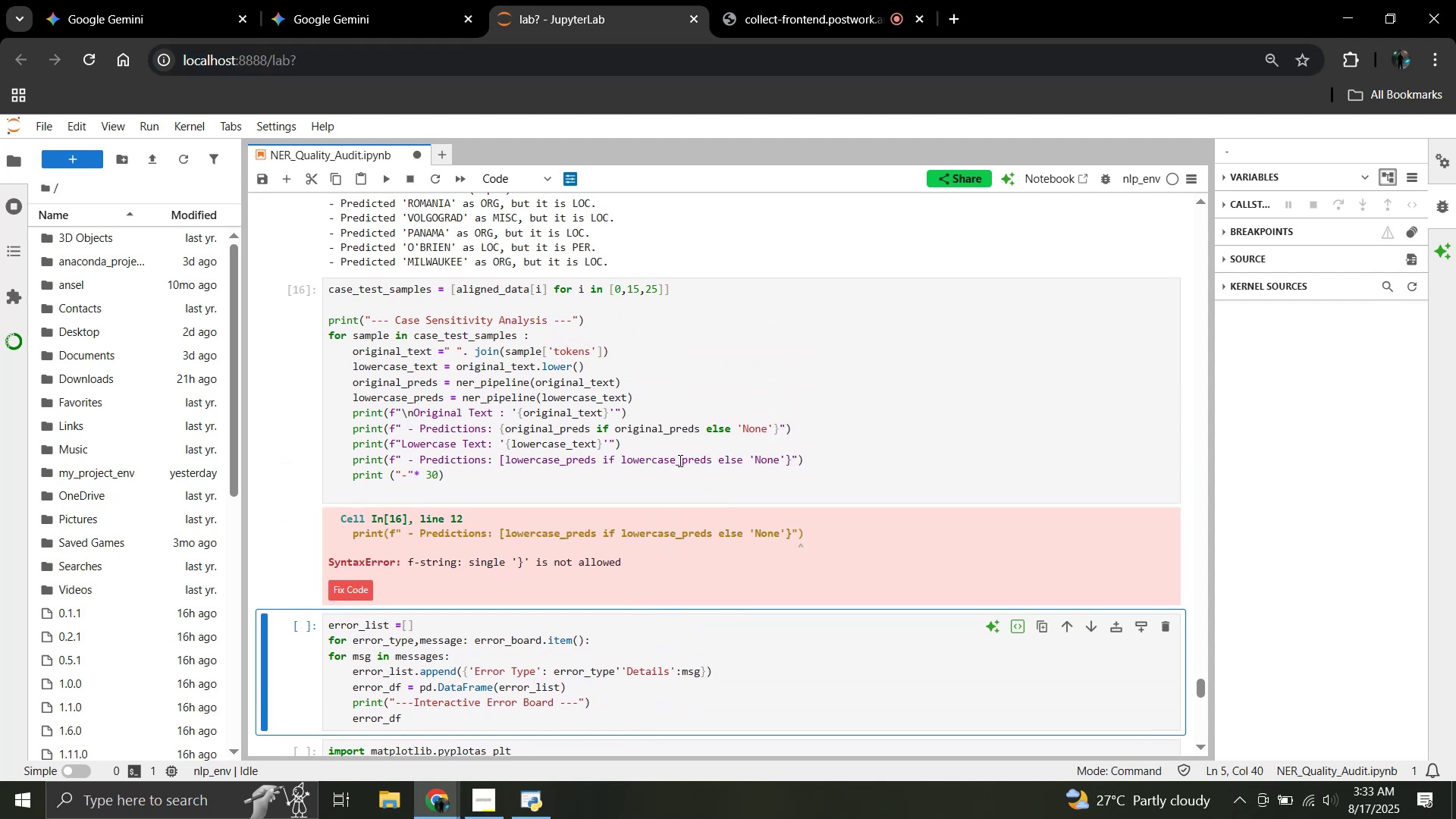 
left_click([754, 467])
 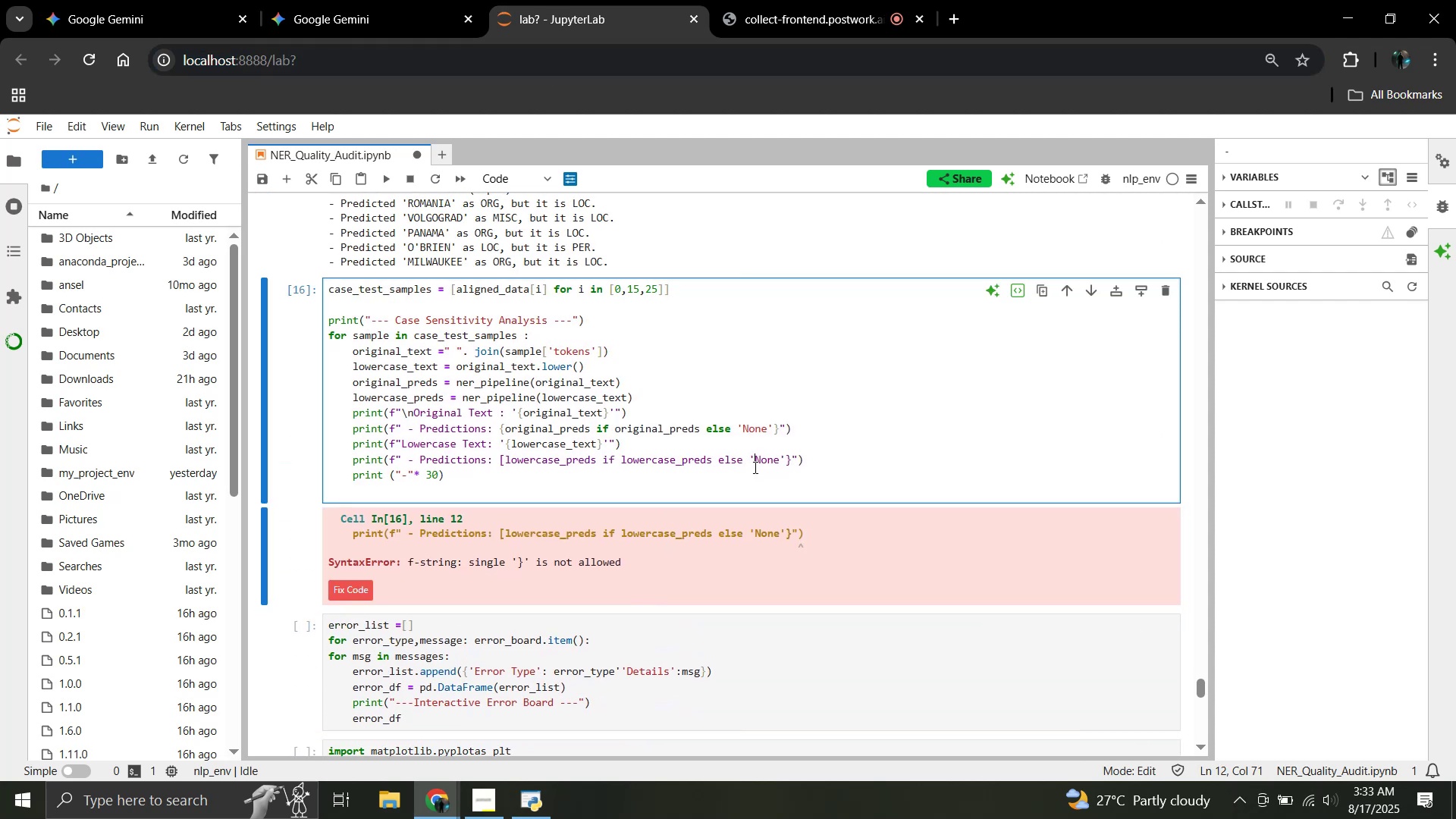 
key(Control+A)
 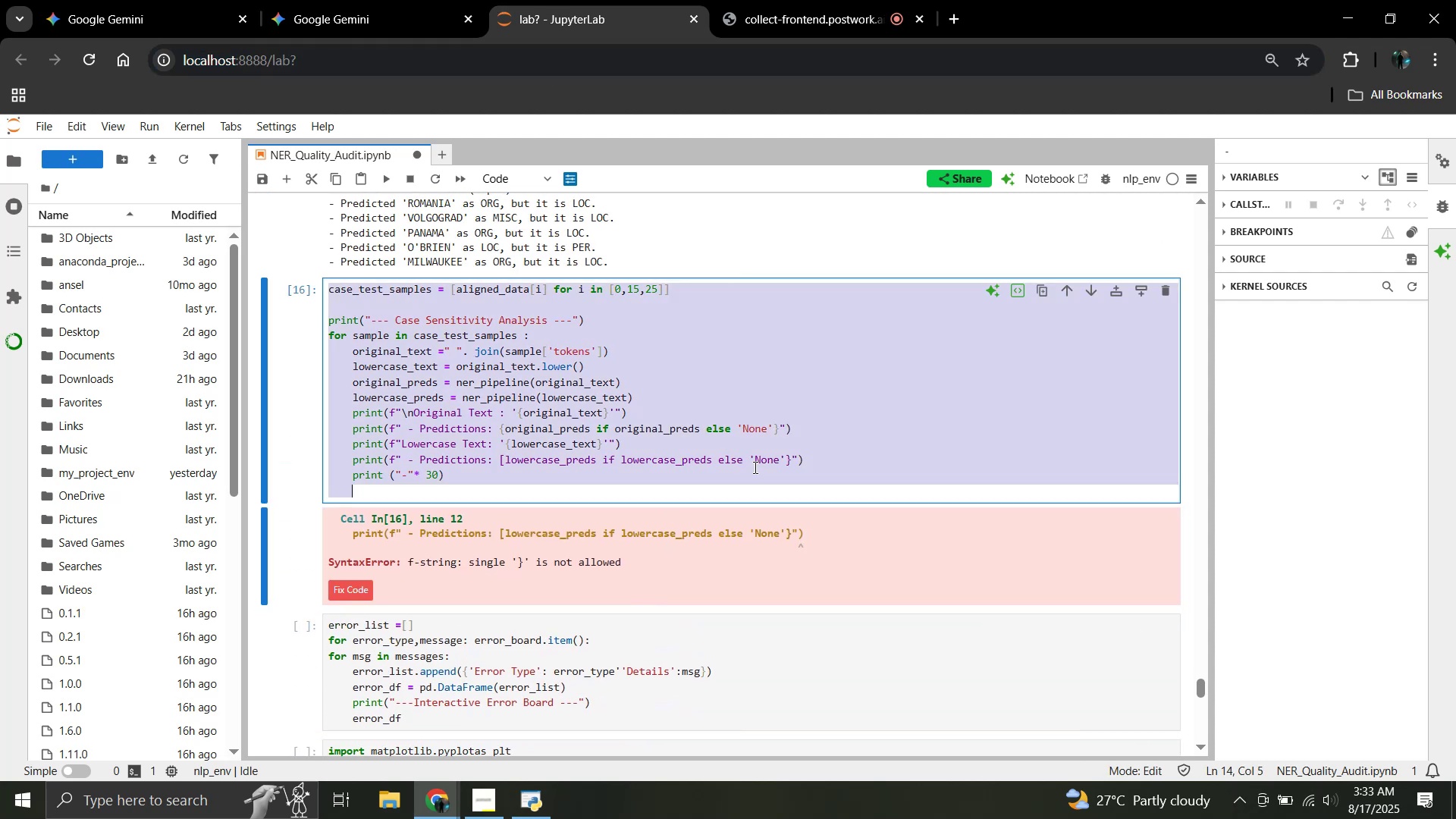 
key(Control+C)
 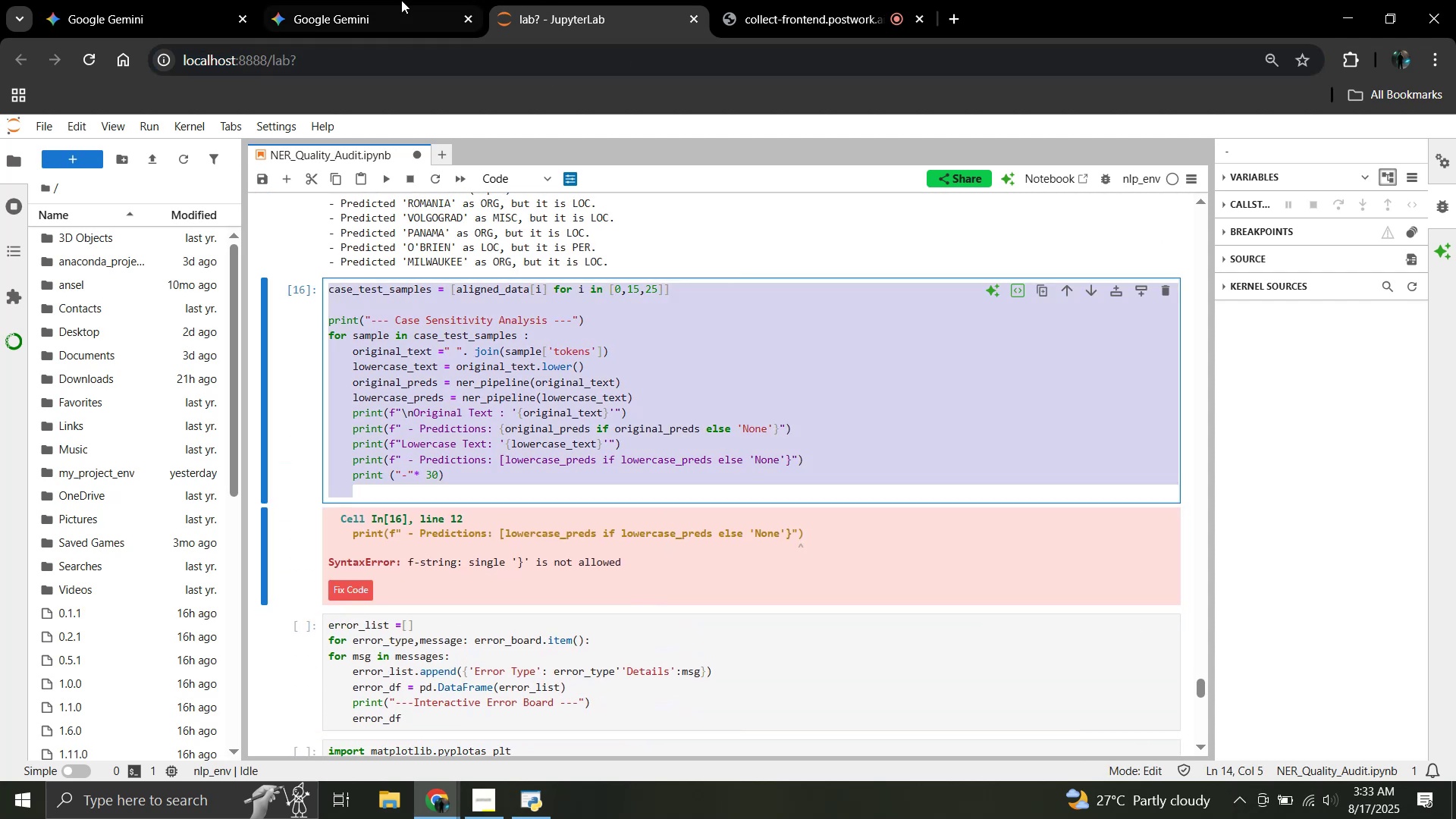 
left_click([369, 0])
 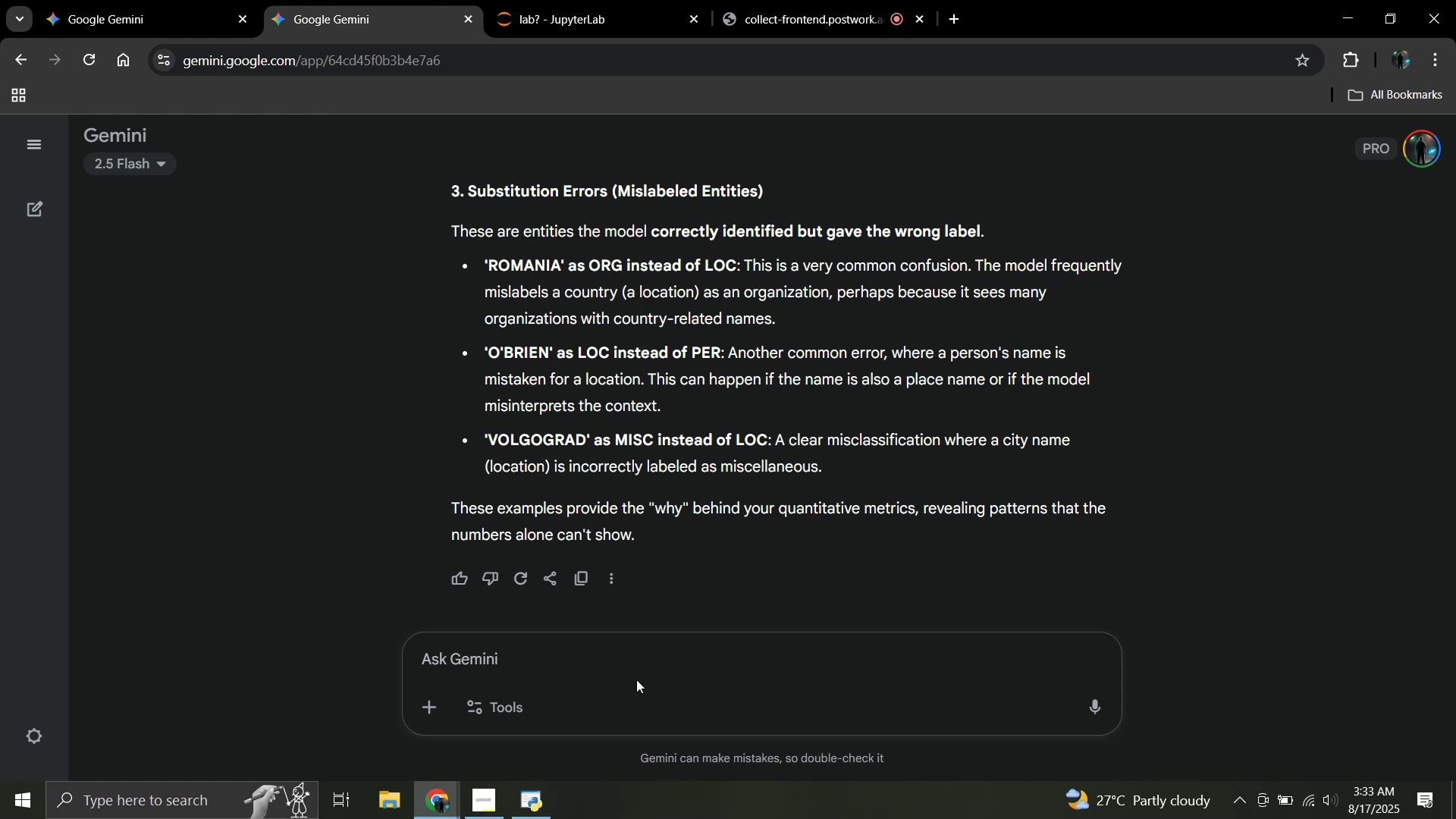 
key(Control+V)
 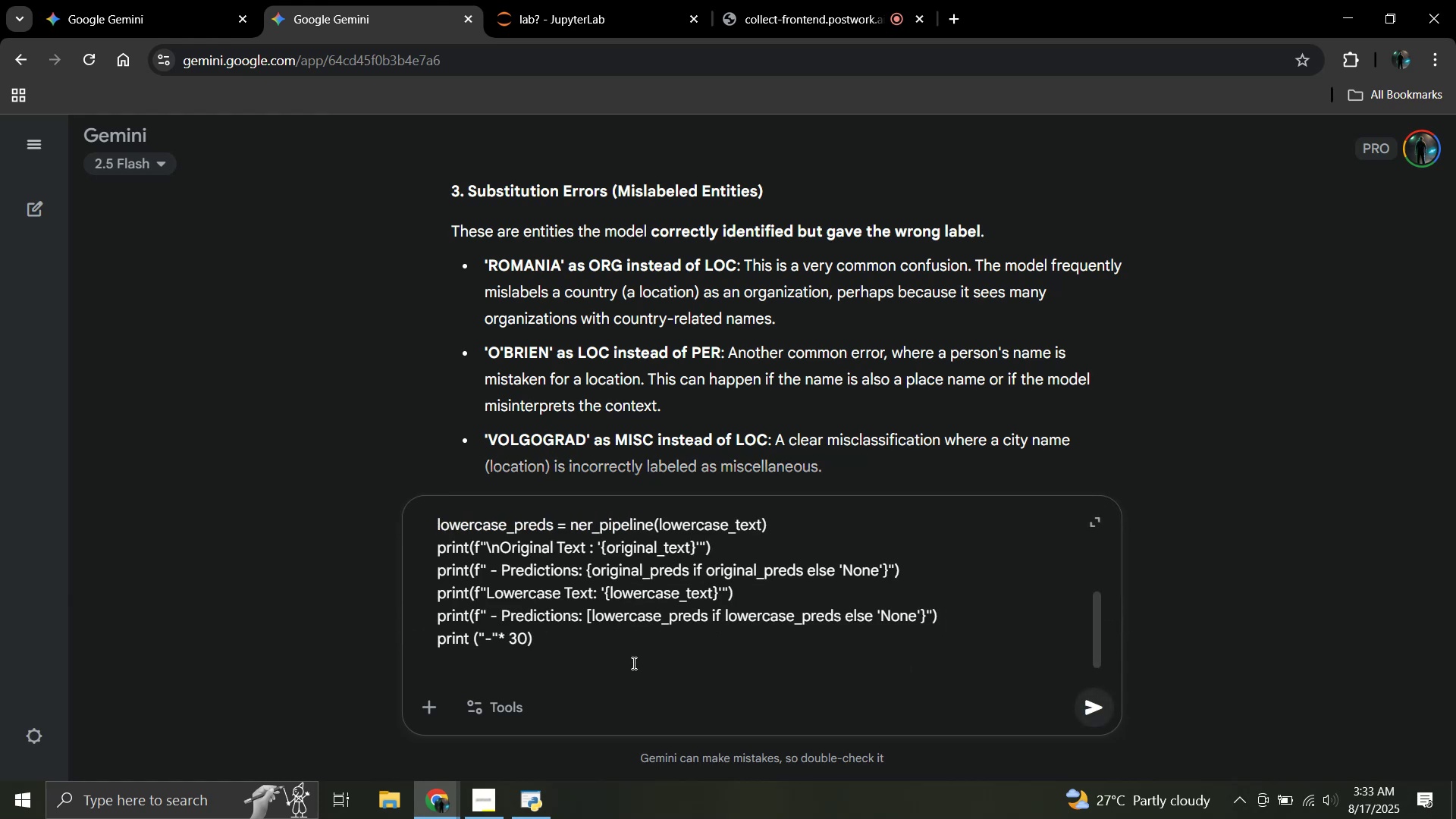 
key(Shift+Enter)
 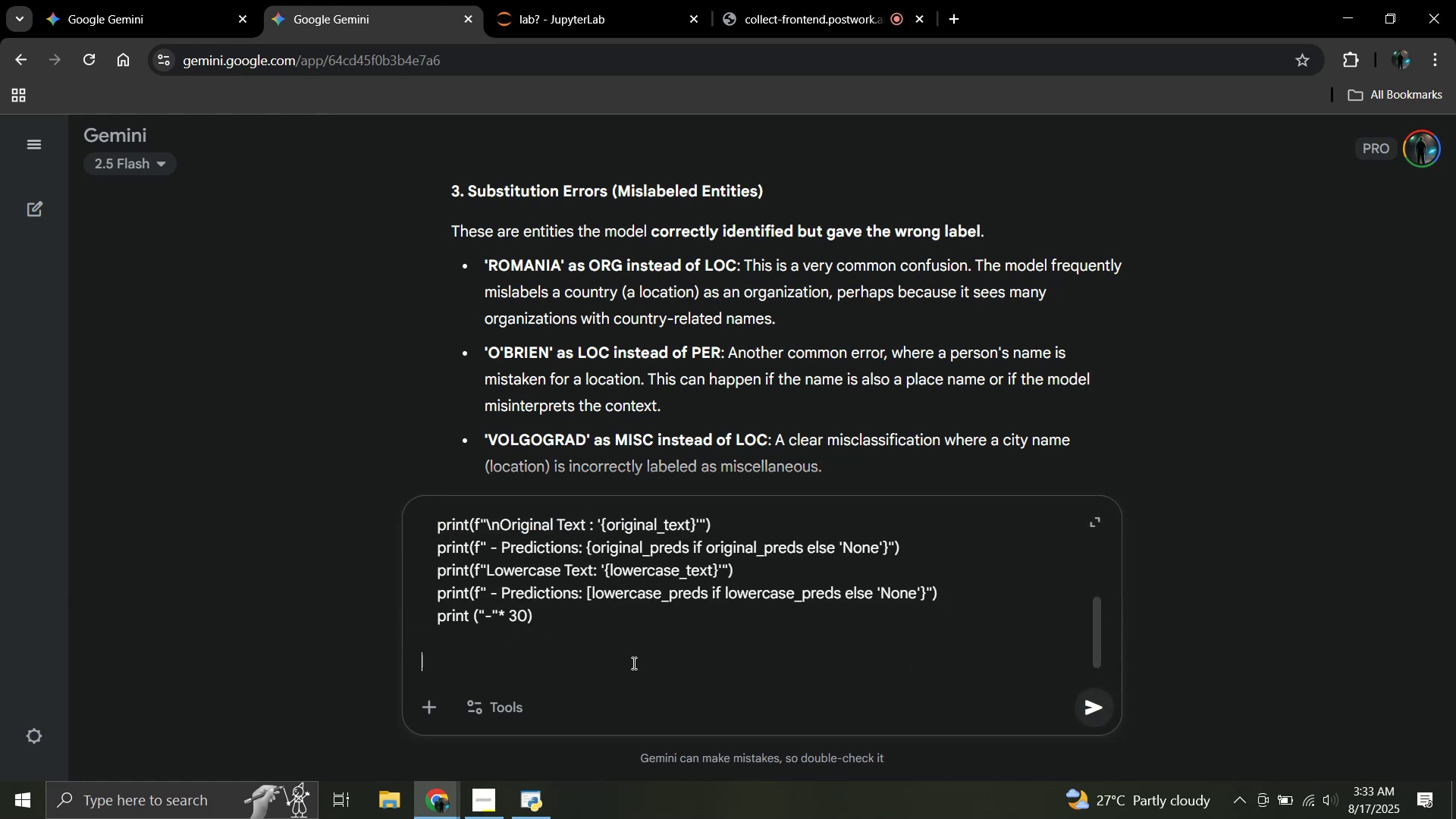 
key(Shift+Enter)
 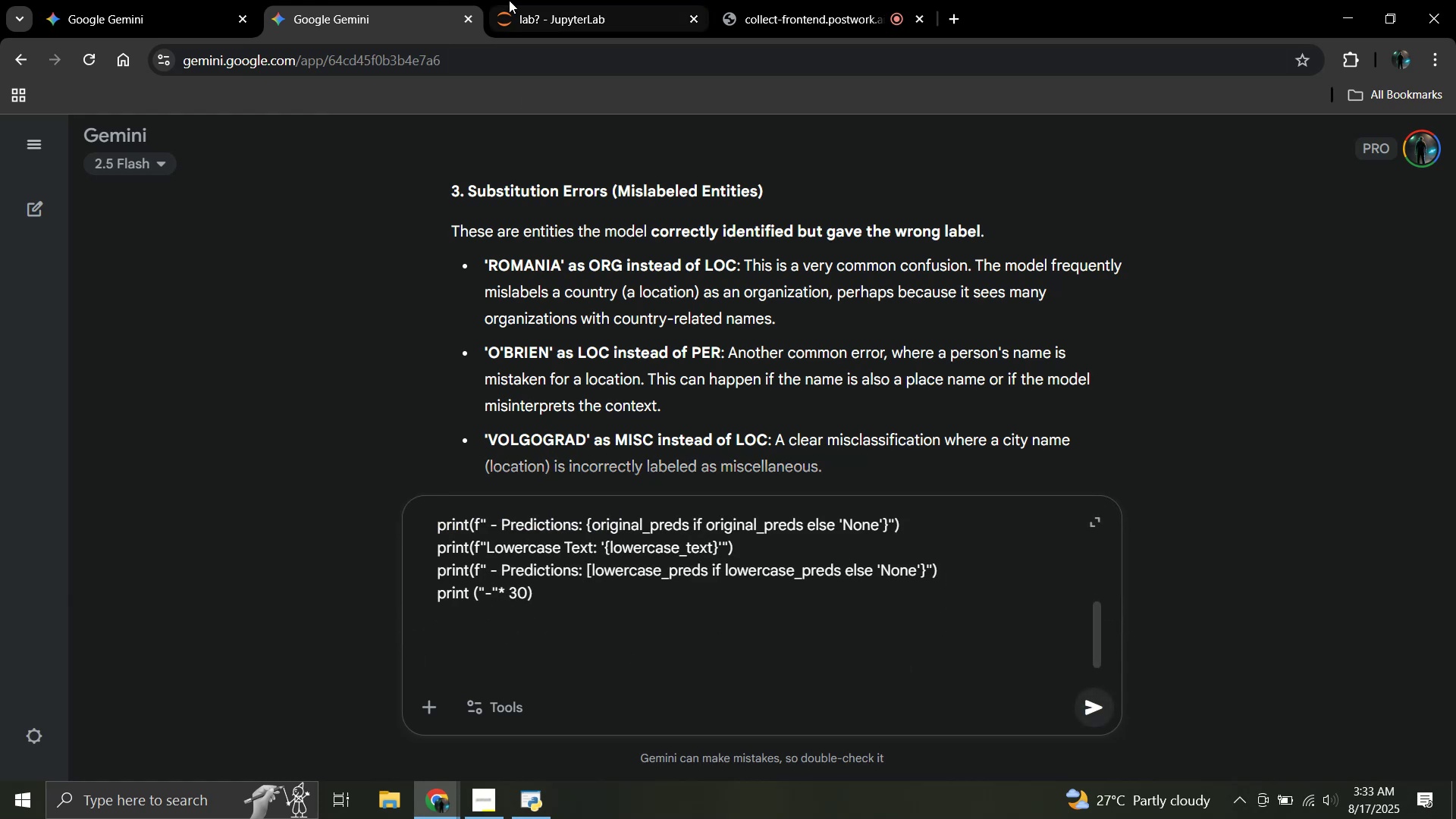 
left_click([566, 0])
 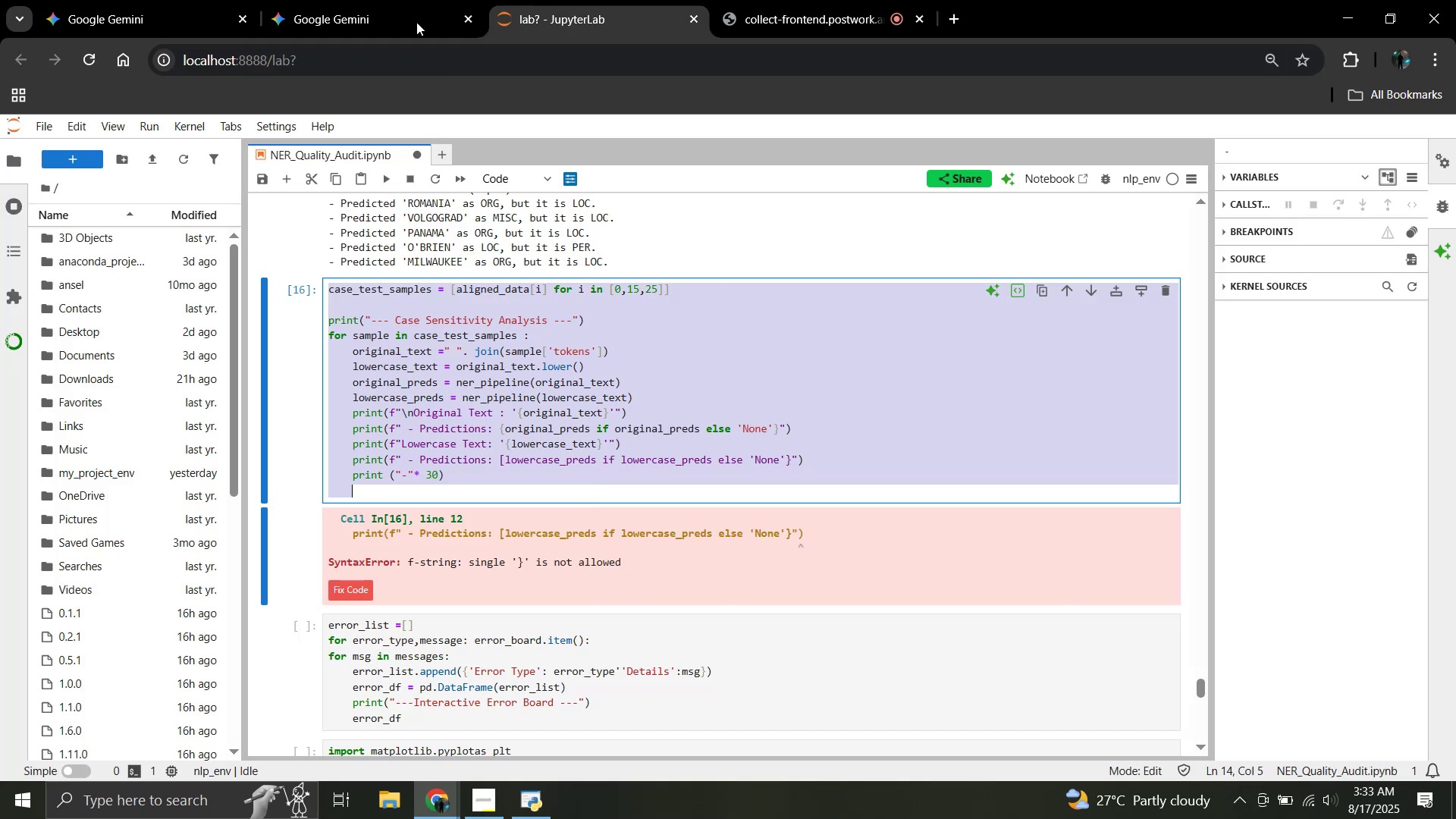 
left_click([346, 0])
 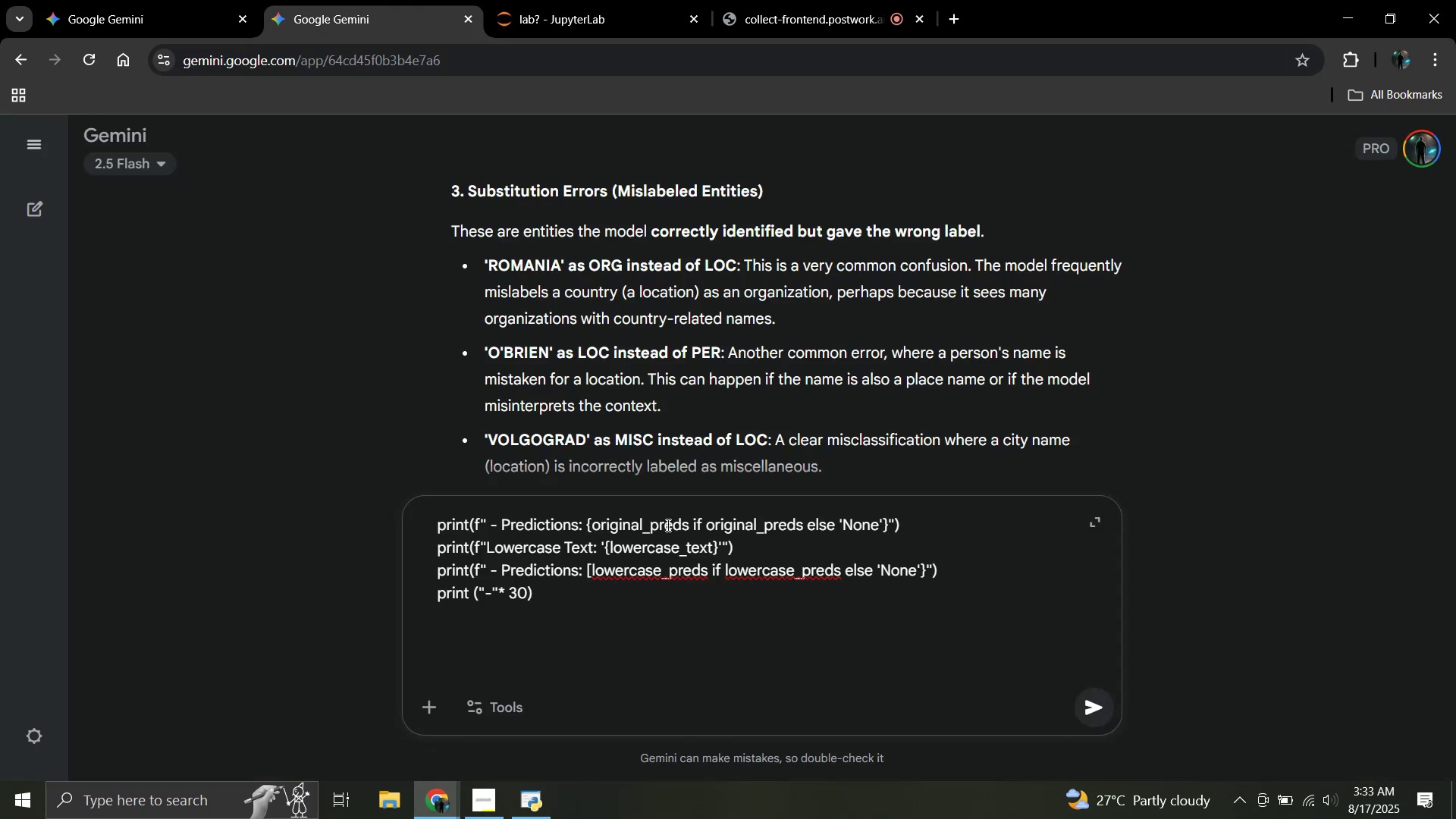 
key(Enter)
 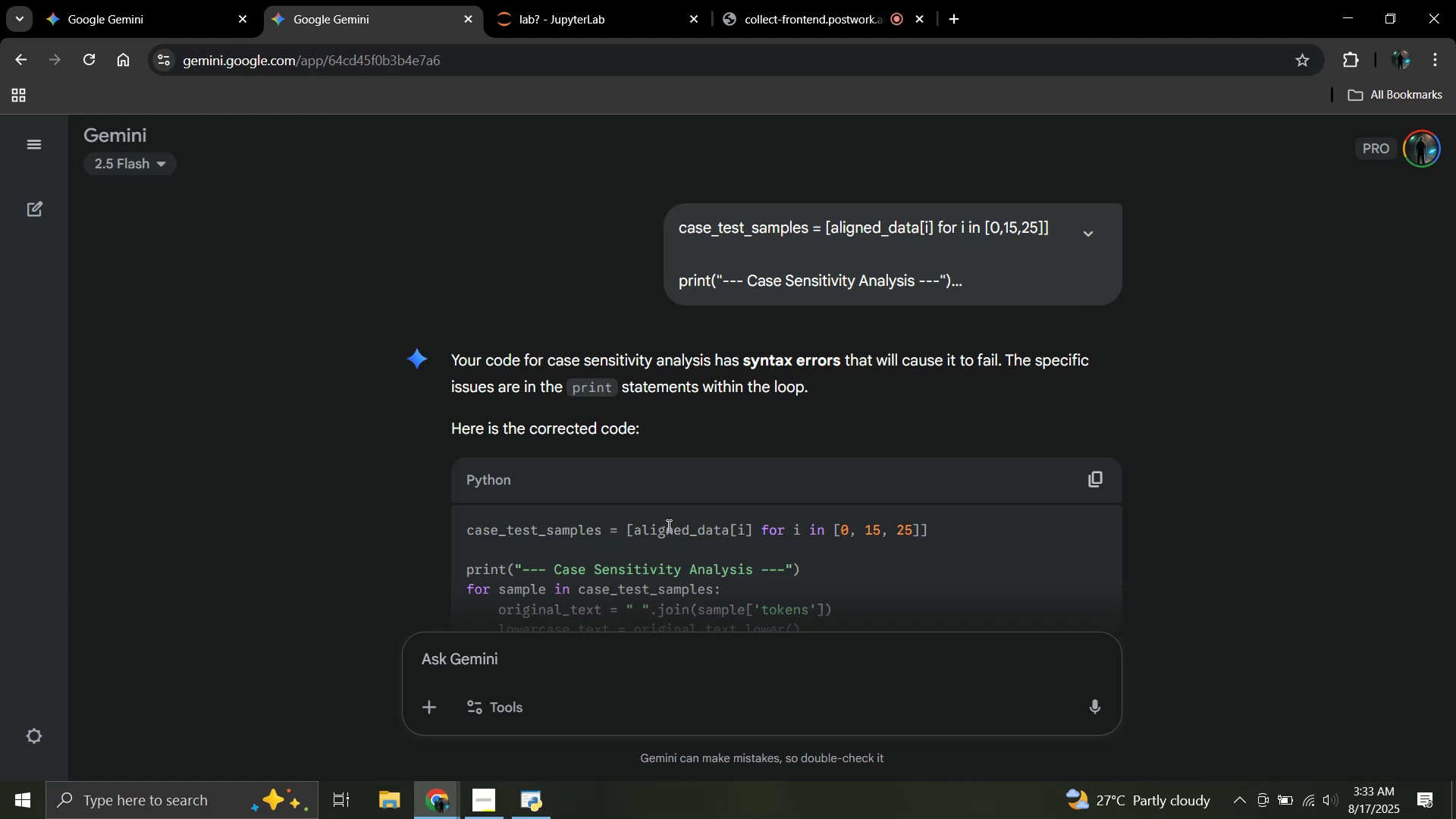 
wait(29.38)
 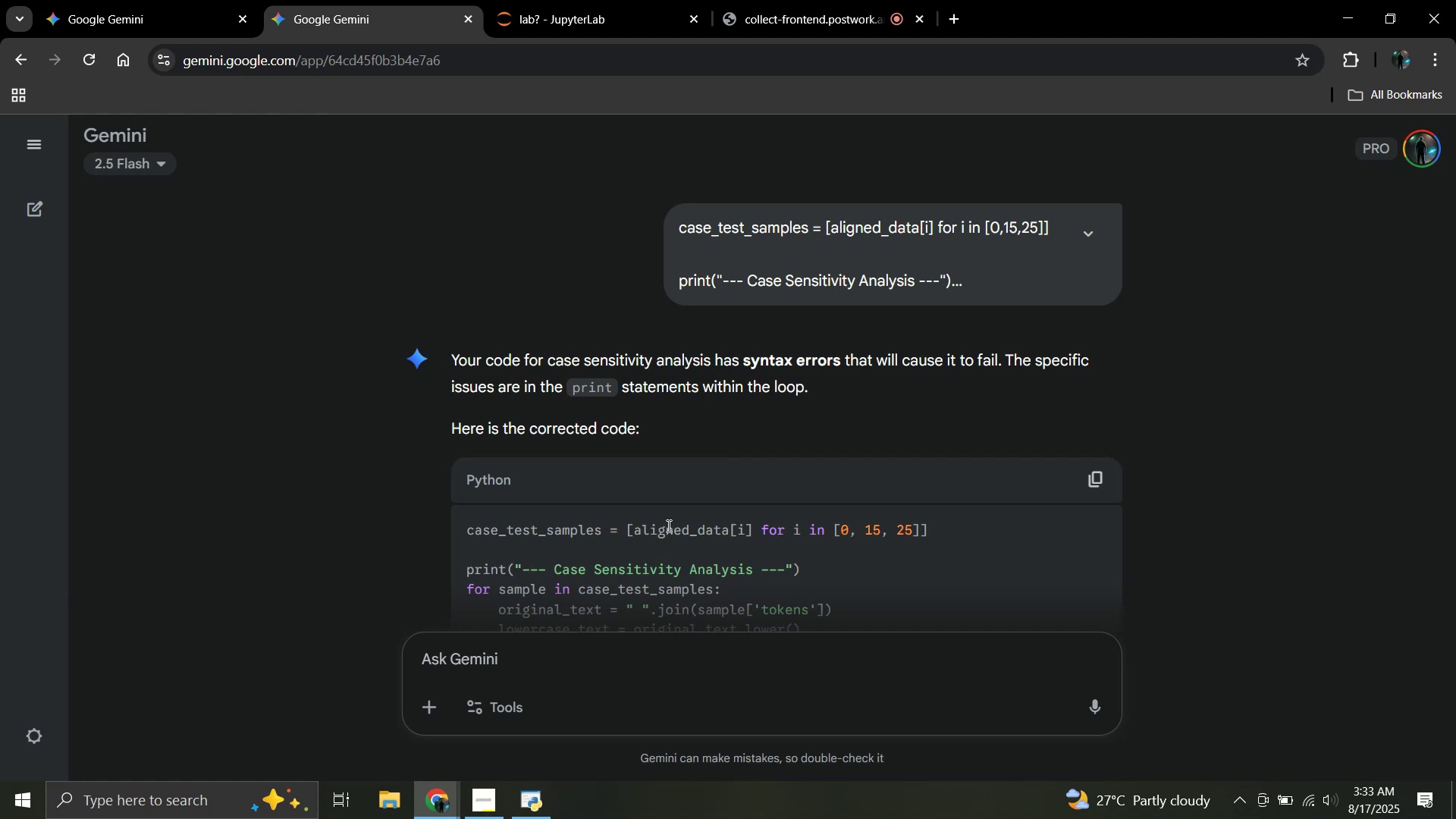 
scroll: coordinate [699, 387], scroll_direction: down, amount: 1.0
 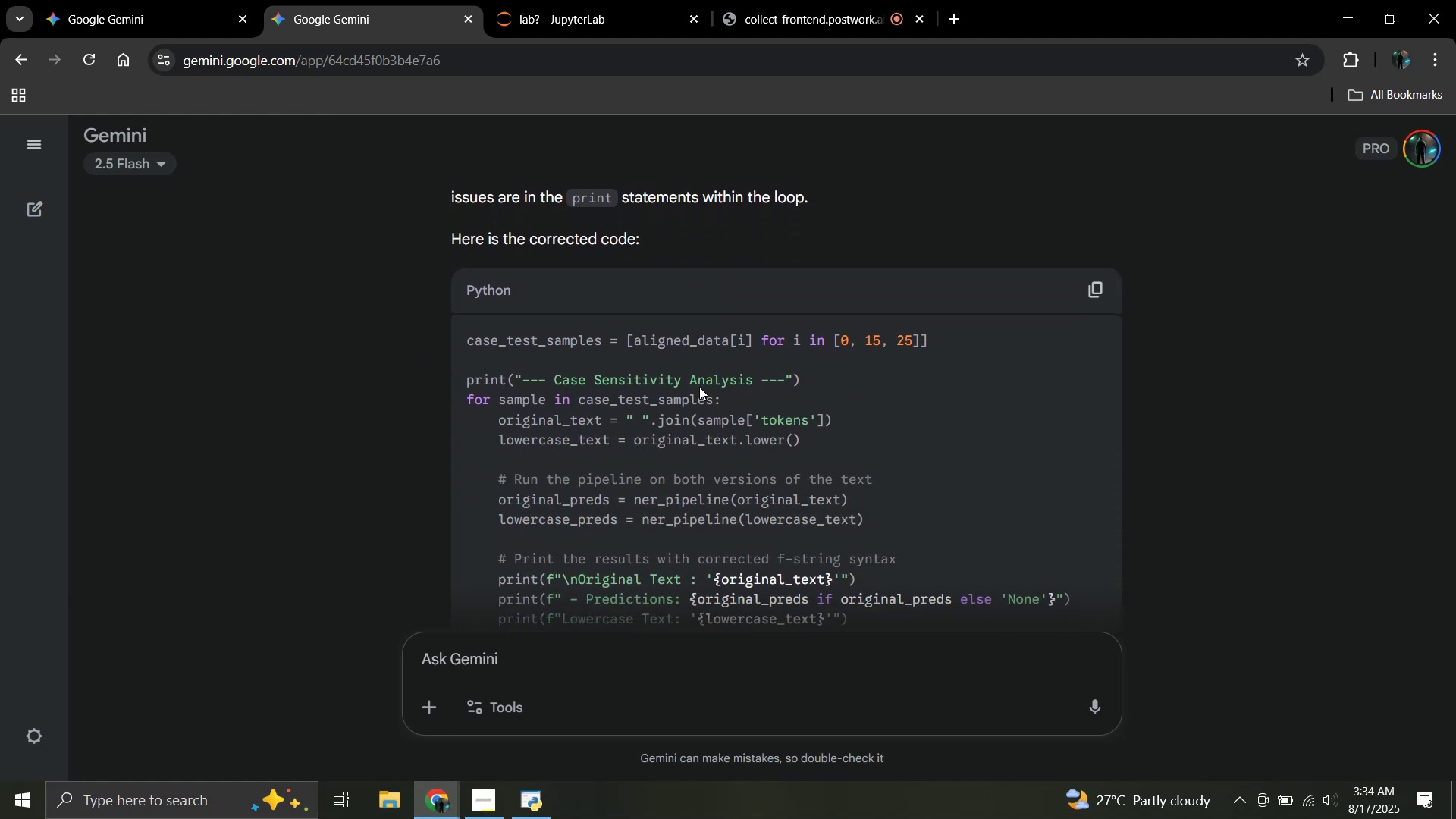 
scroll: coordinate [699, 387], scroll_direction: up, amount: 1.0
 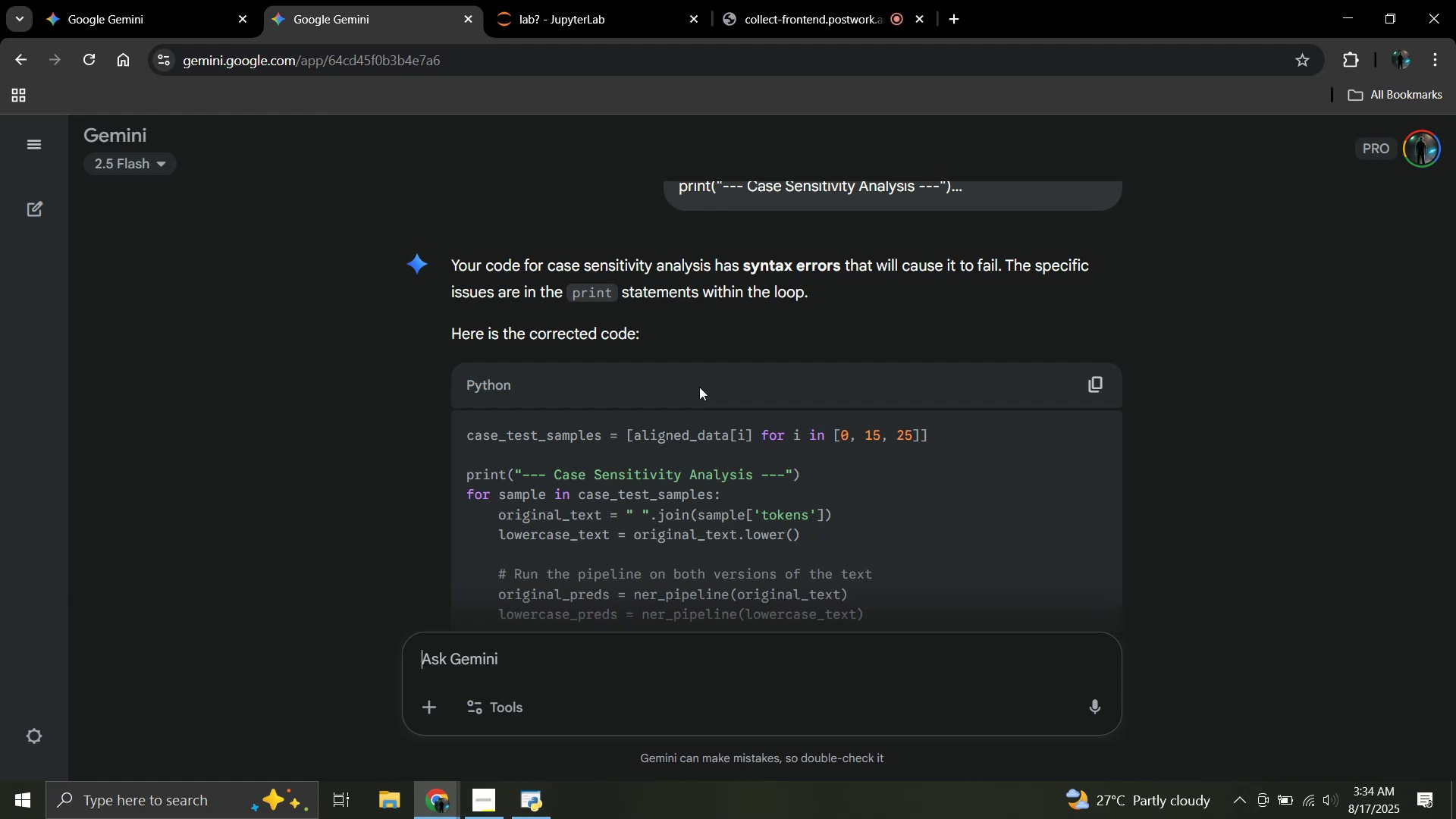 
wait(12.07)
 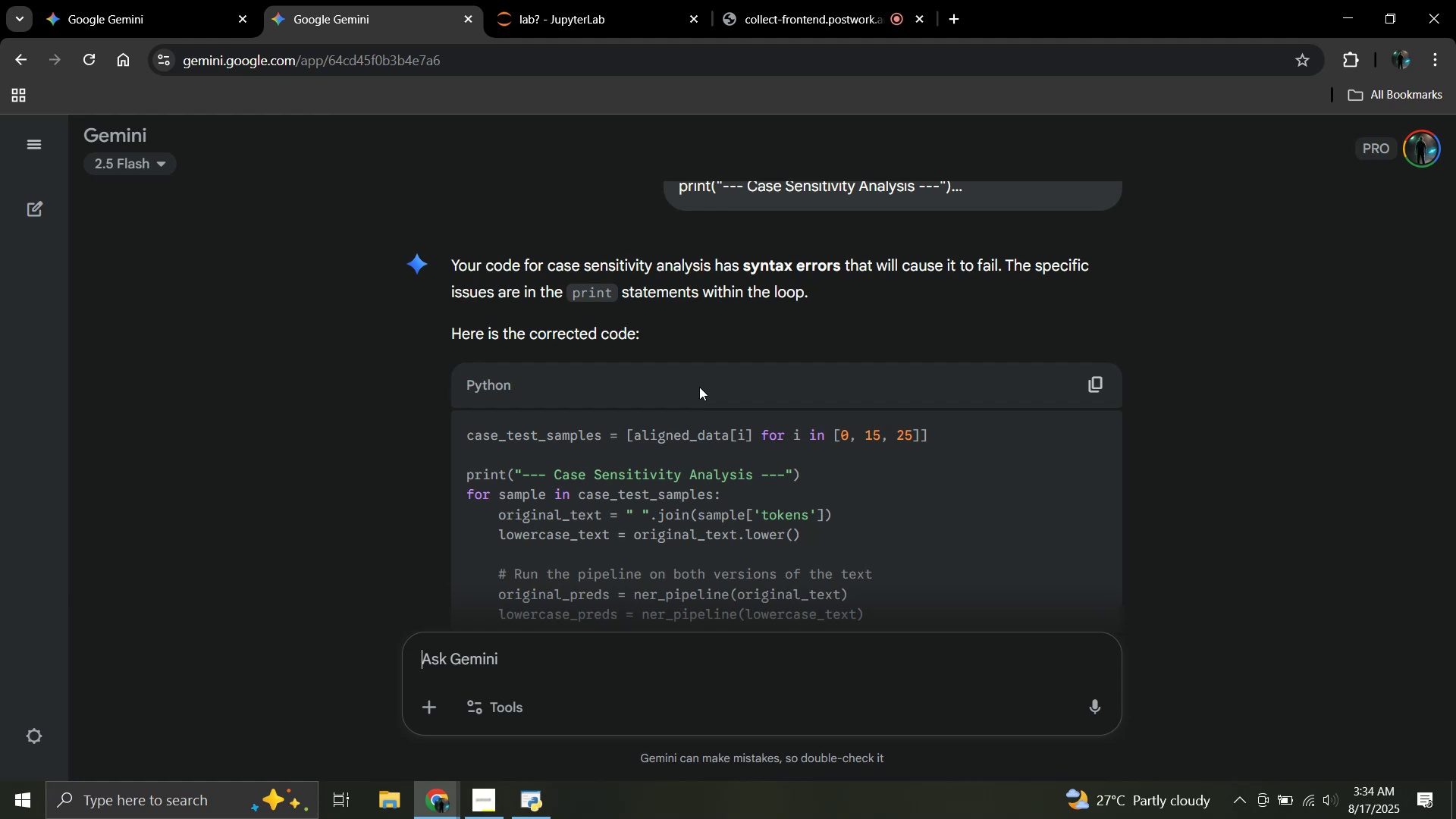 
scroll: coordinate [853, 291], scroll_direction: down, amount: 9.0
 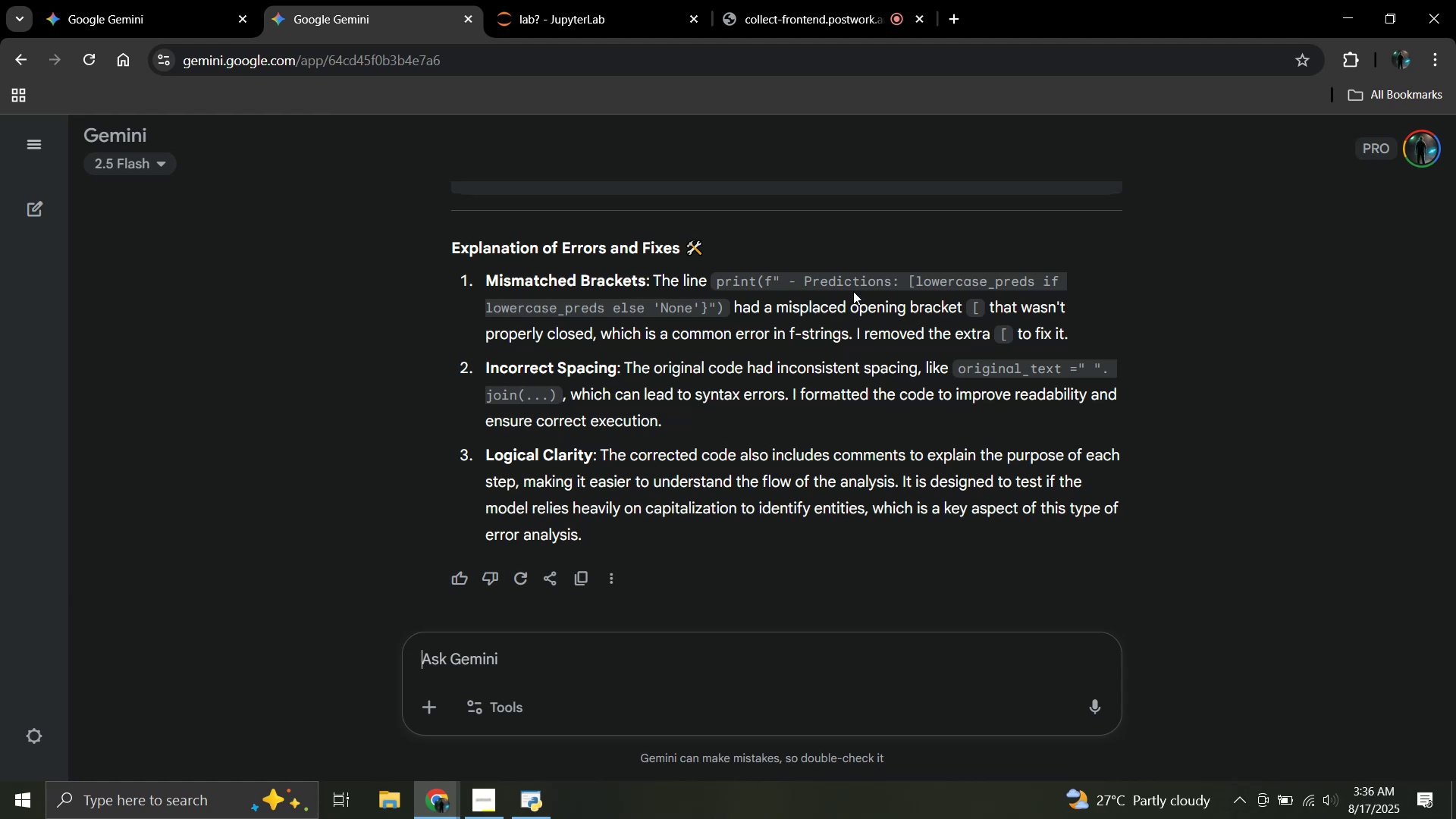 
wait(109.35)
 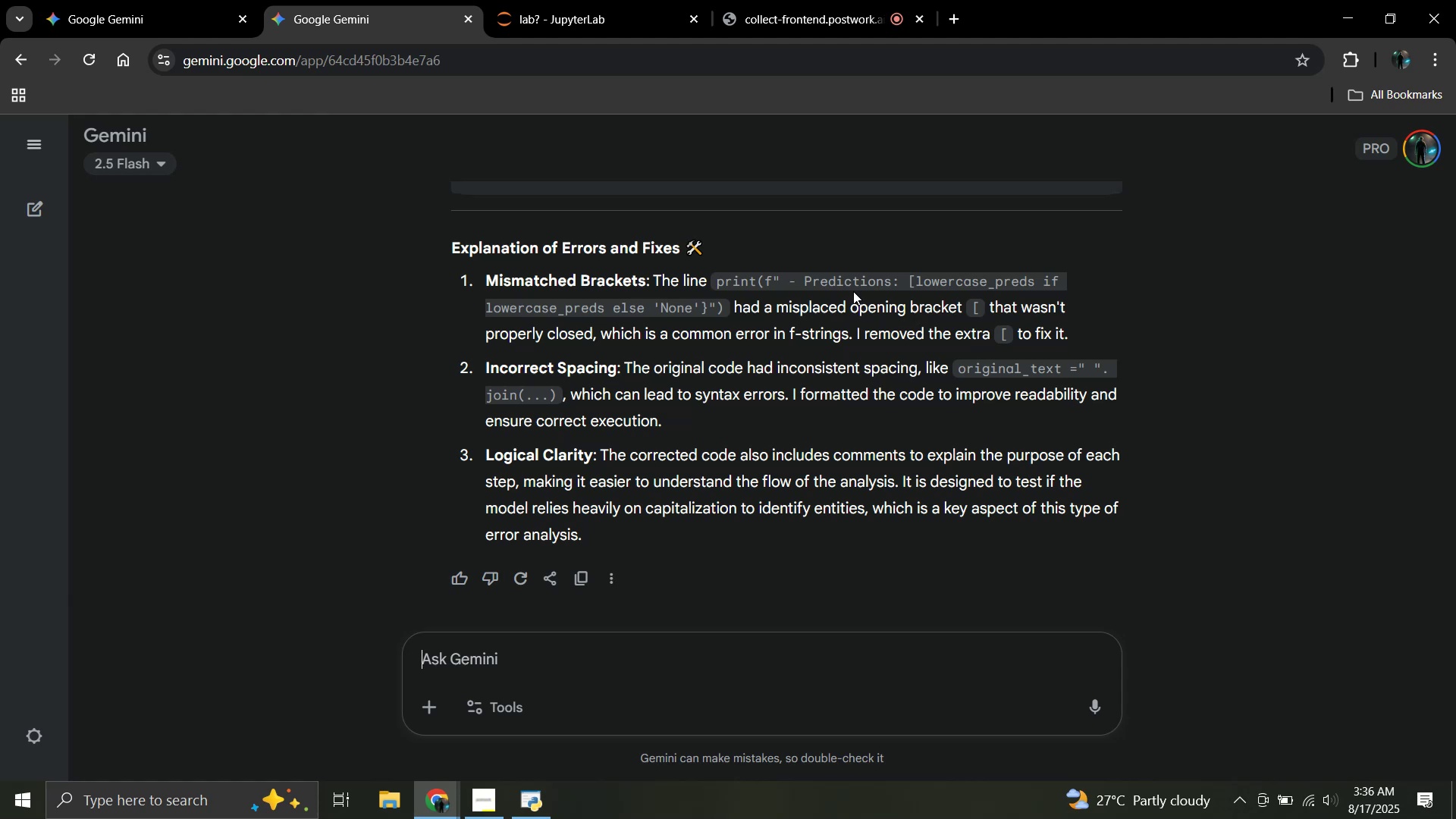 
scroll: coordinate [789, 378], scroll_direction: up, amount: 6.0
 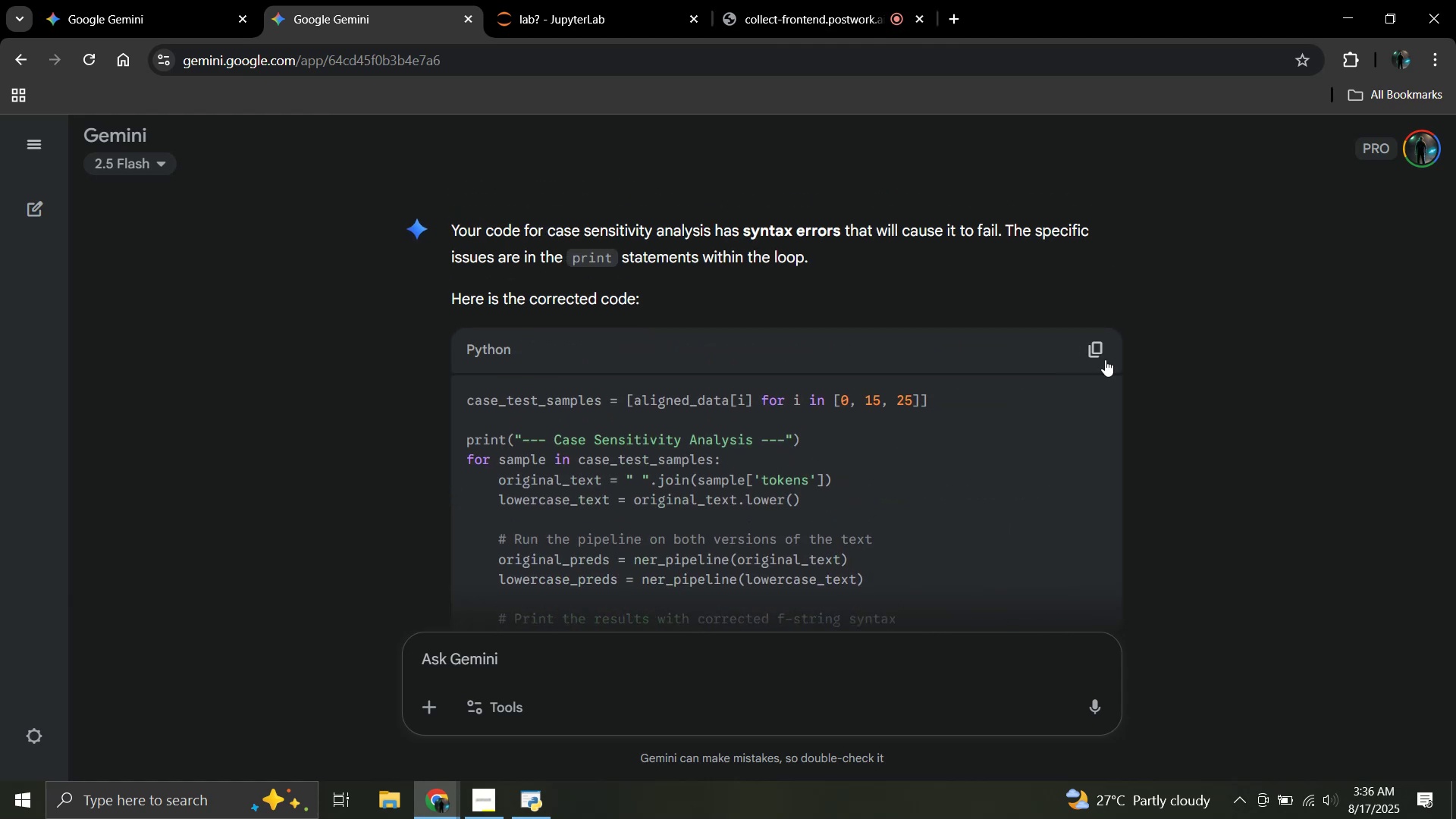 
left_click([1102, 356])
 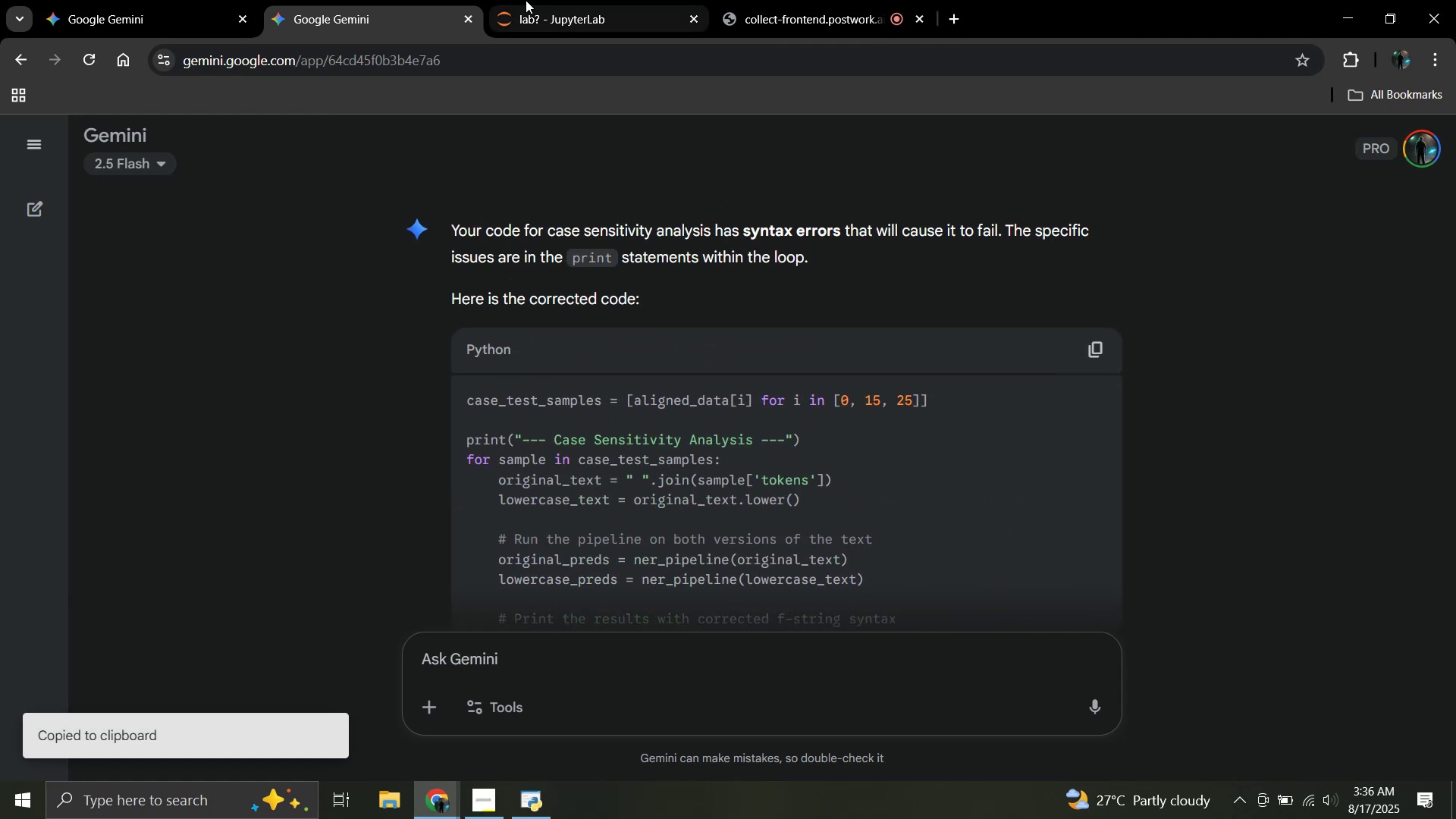 
left_click([551, 2])
 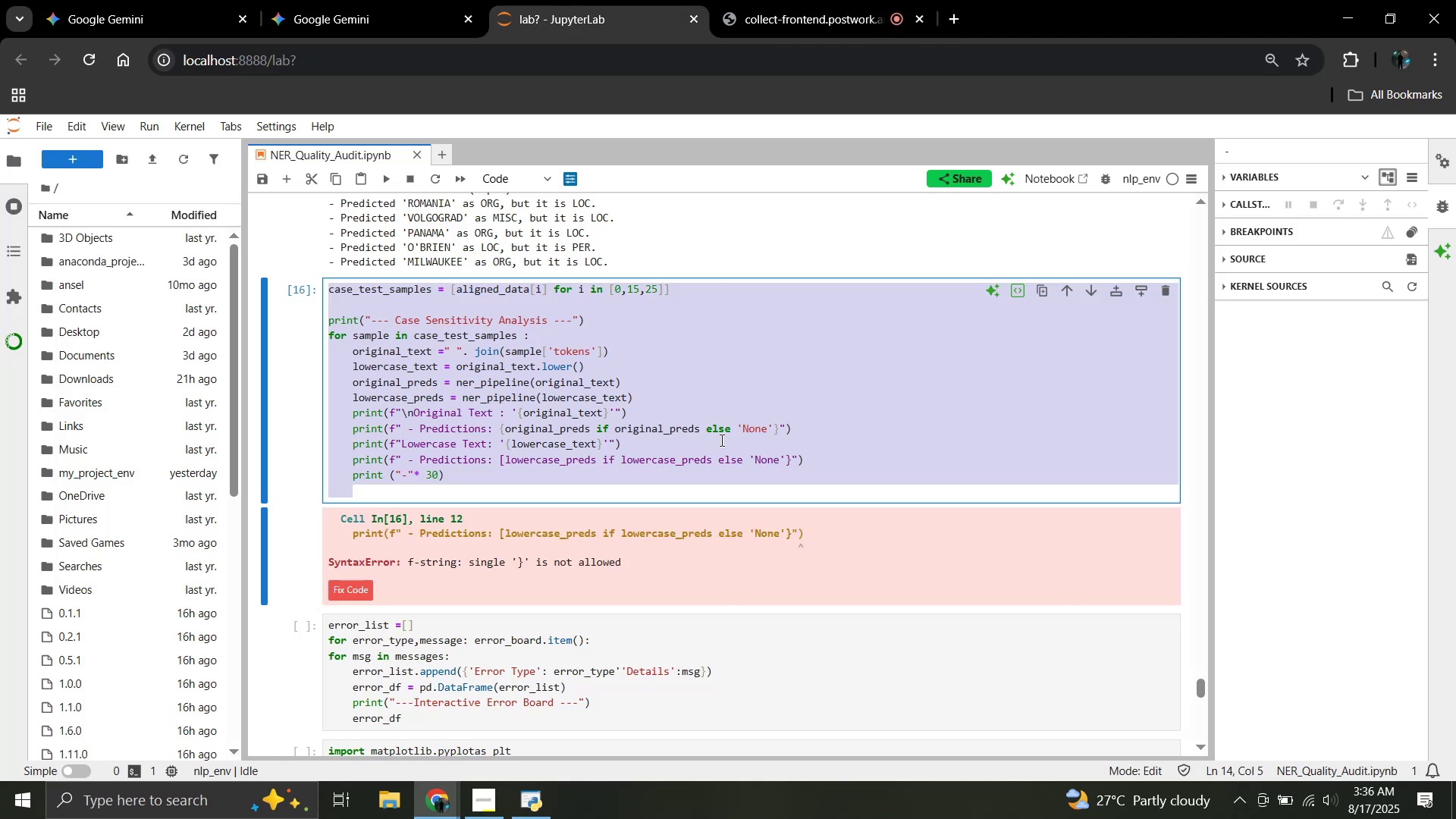 
left_click([720, 440])
 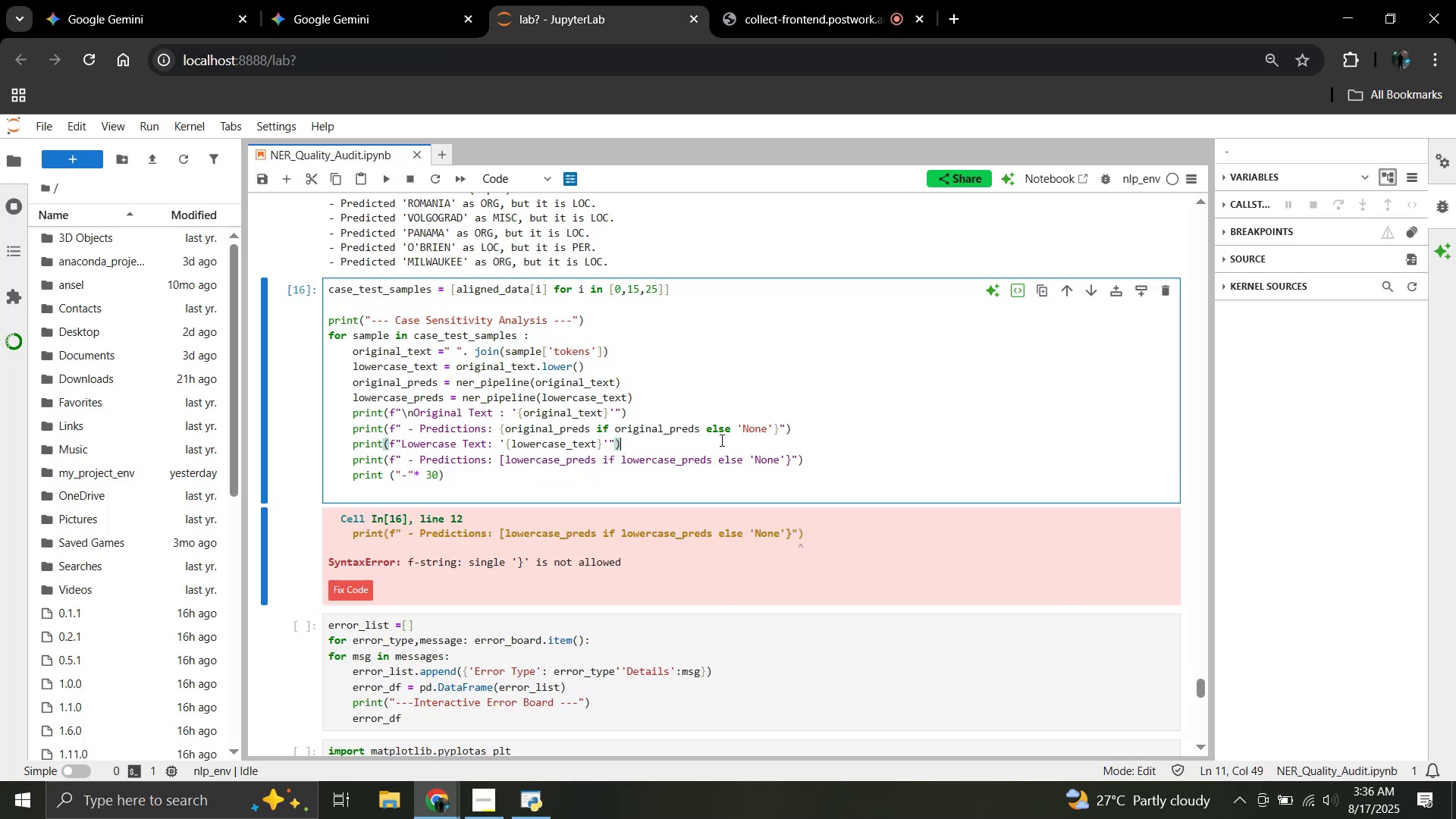 
key(Control+A)
 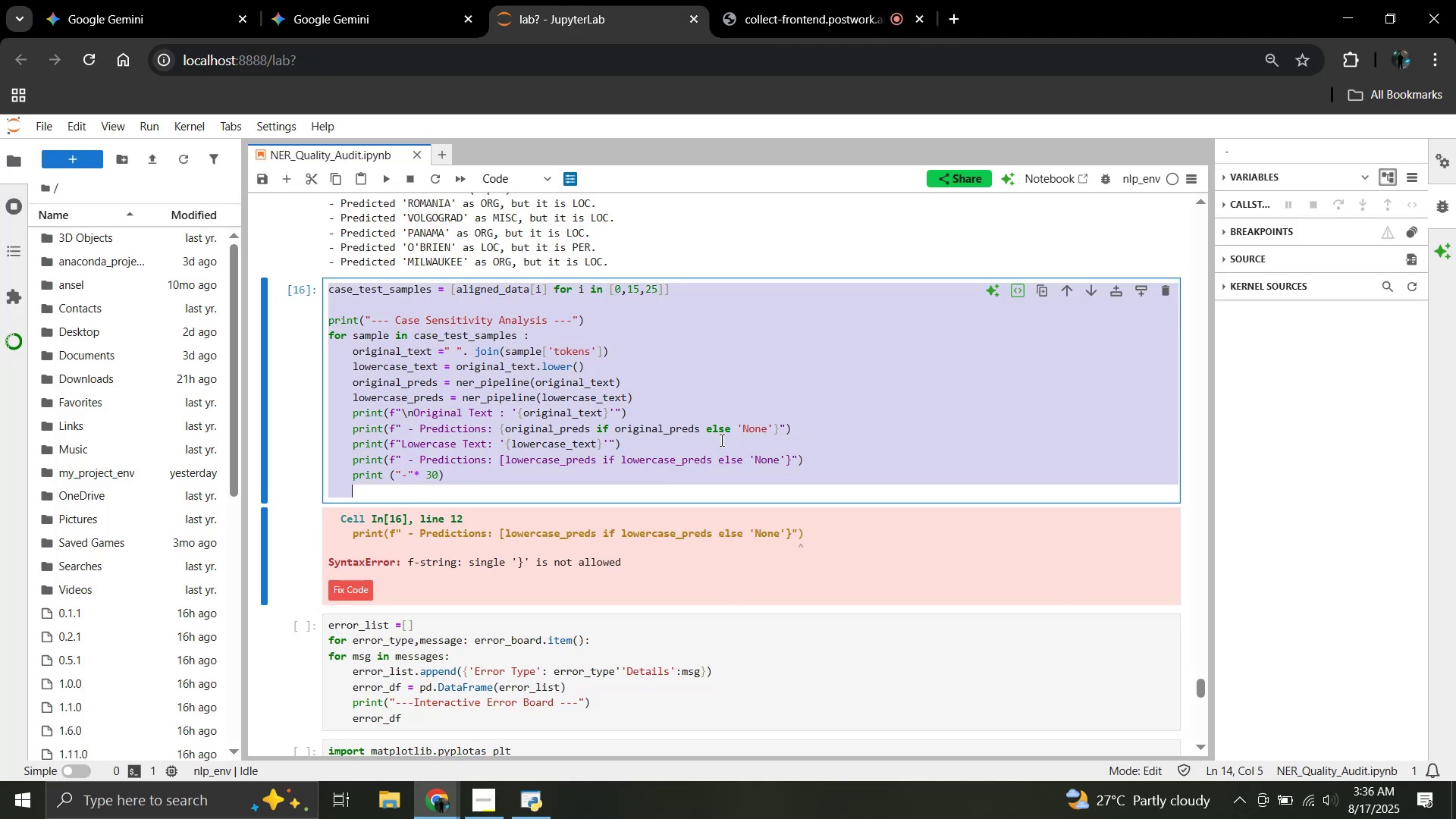 
key(Control+V)
 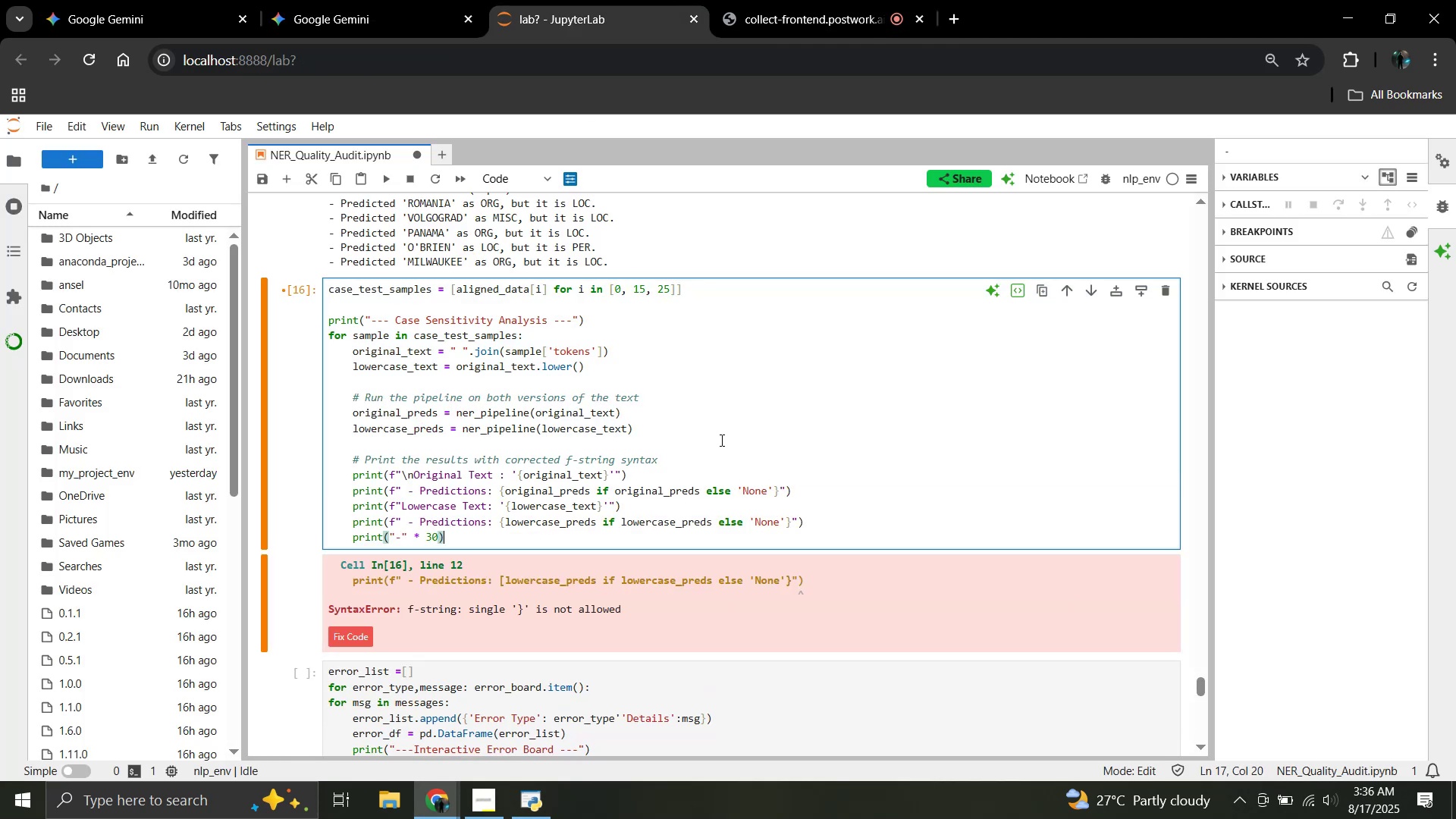 
key(Shift+Enter)
 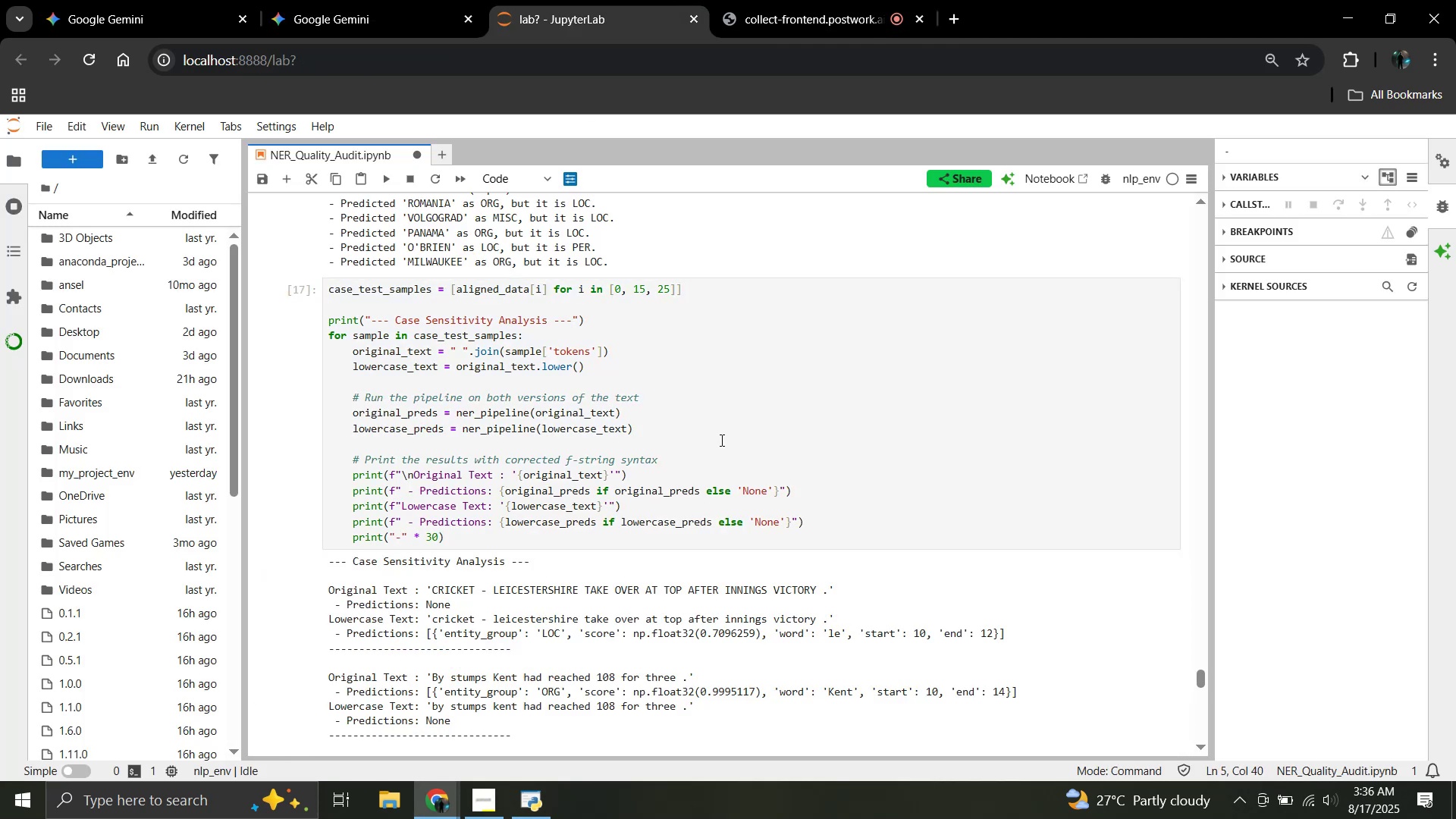 
scroll: coordinate [720, 440], scroll_direction: down, amount: 3.0
 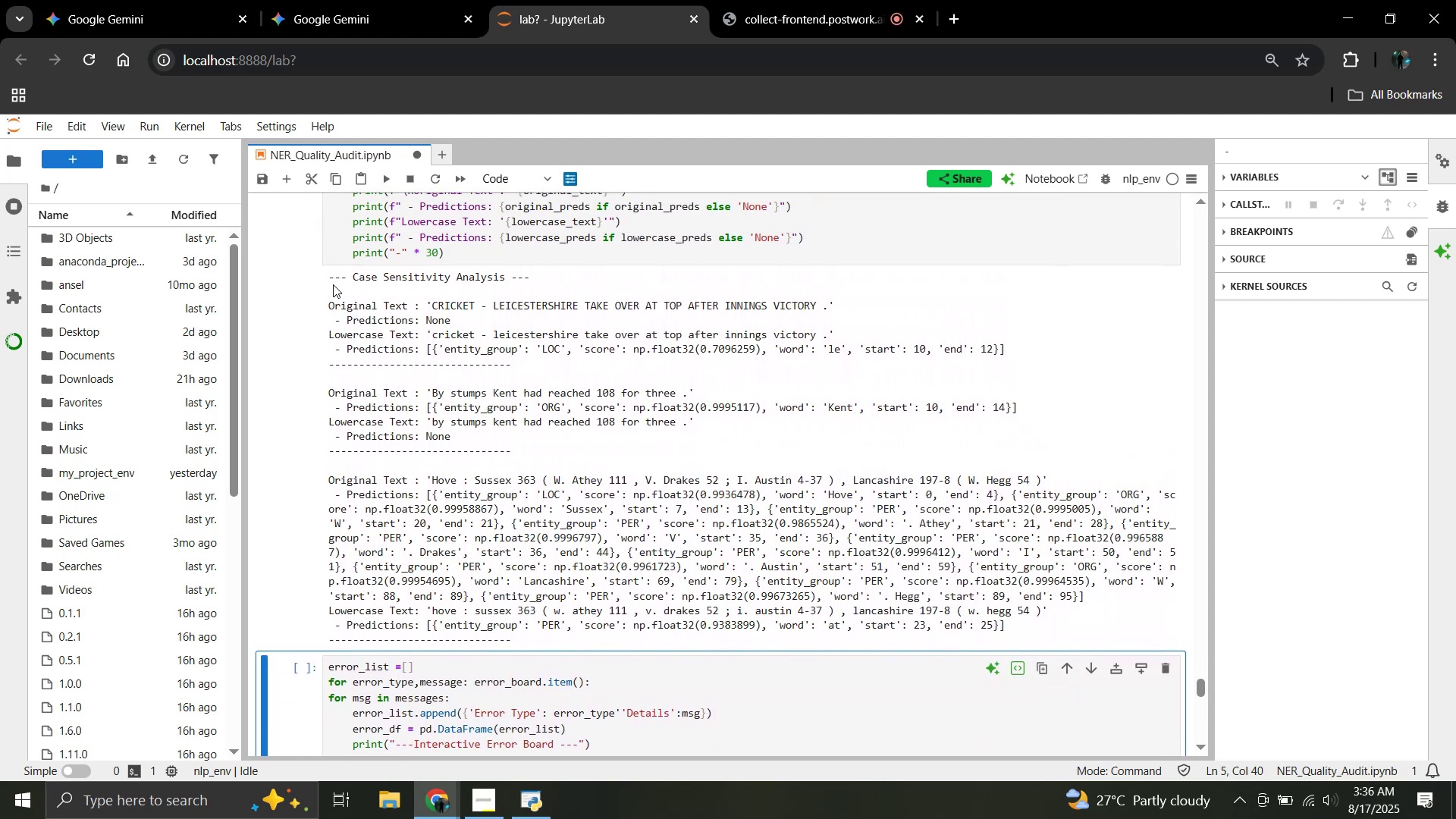 
left_click_drag(start_coordinate=[330, 274], to_coordinate=[1056, 638])
 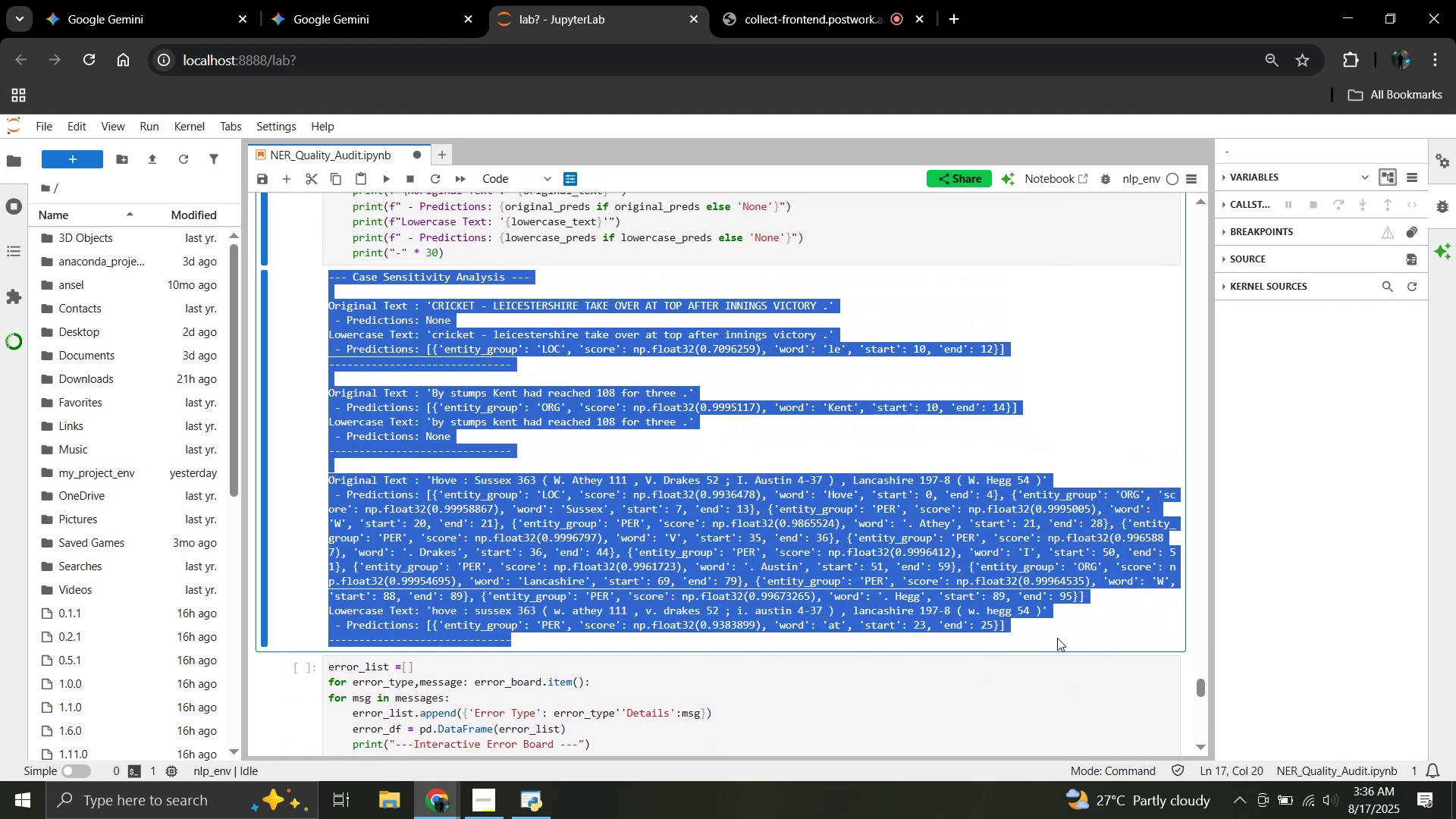 
key(Control+C)
 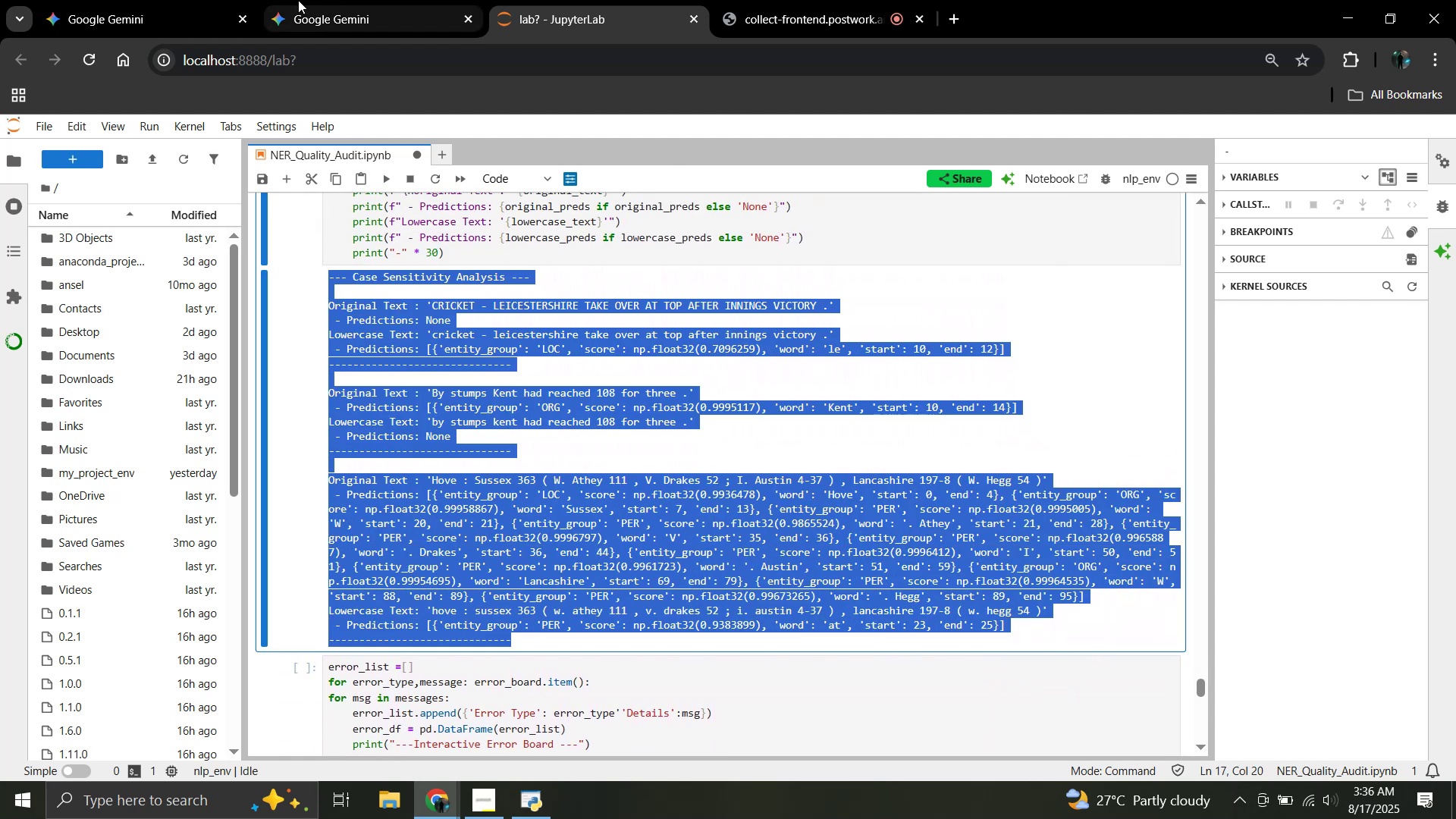 
left_click([359, 0])
 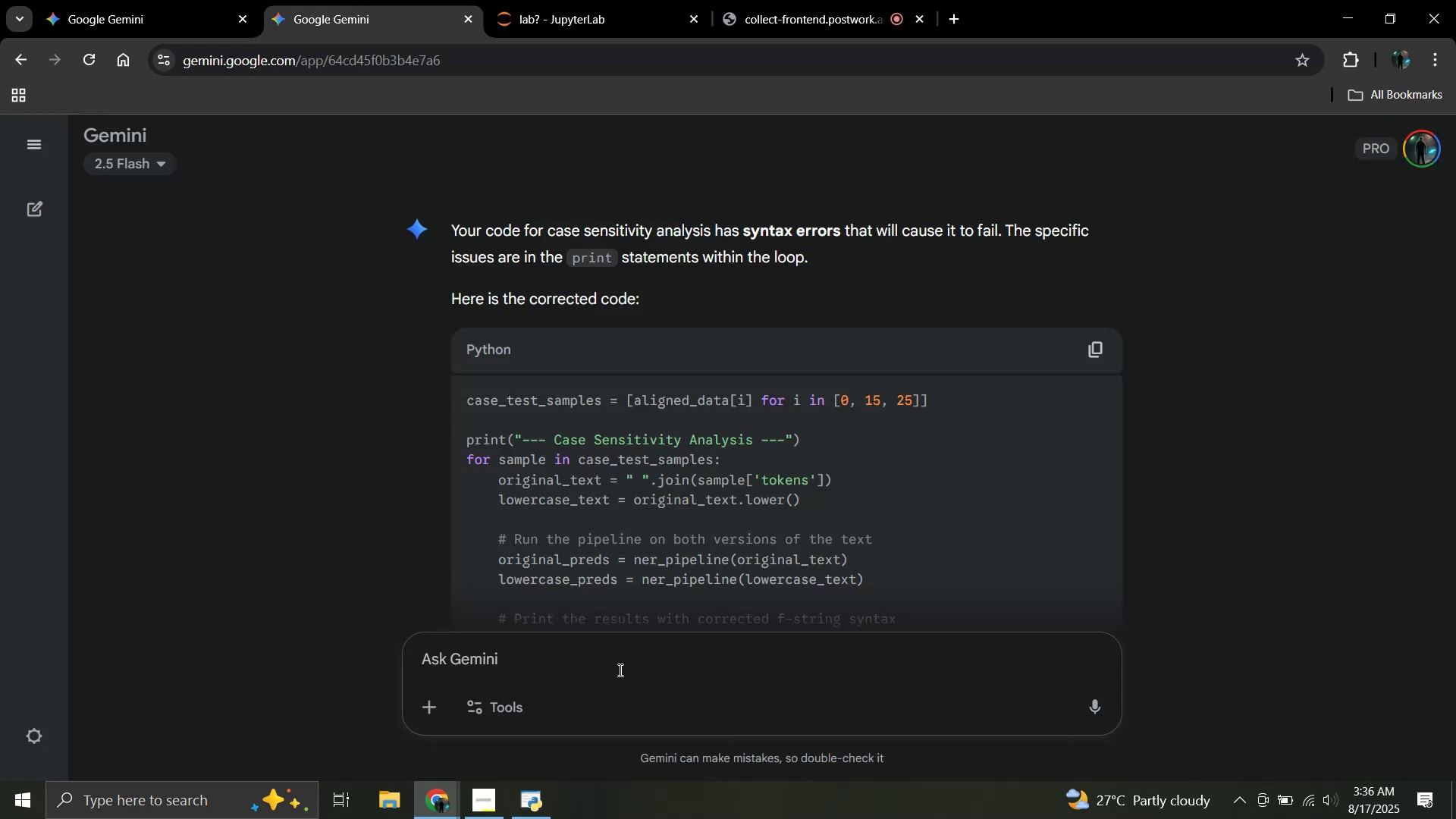 
left_click([577, 661])
 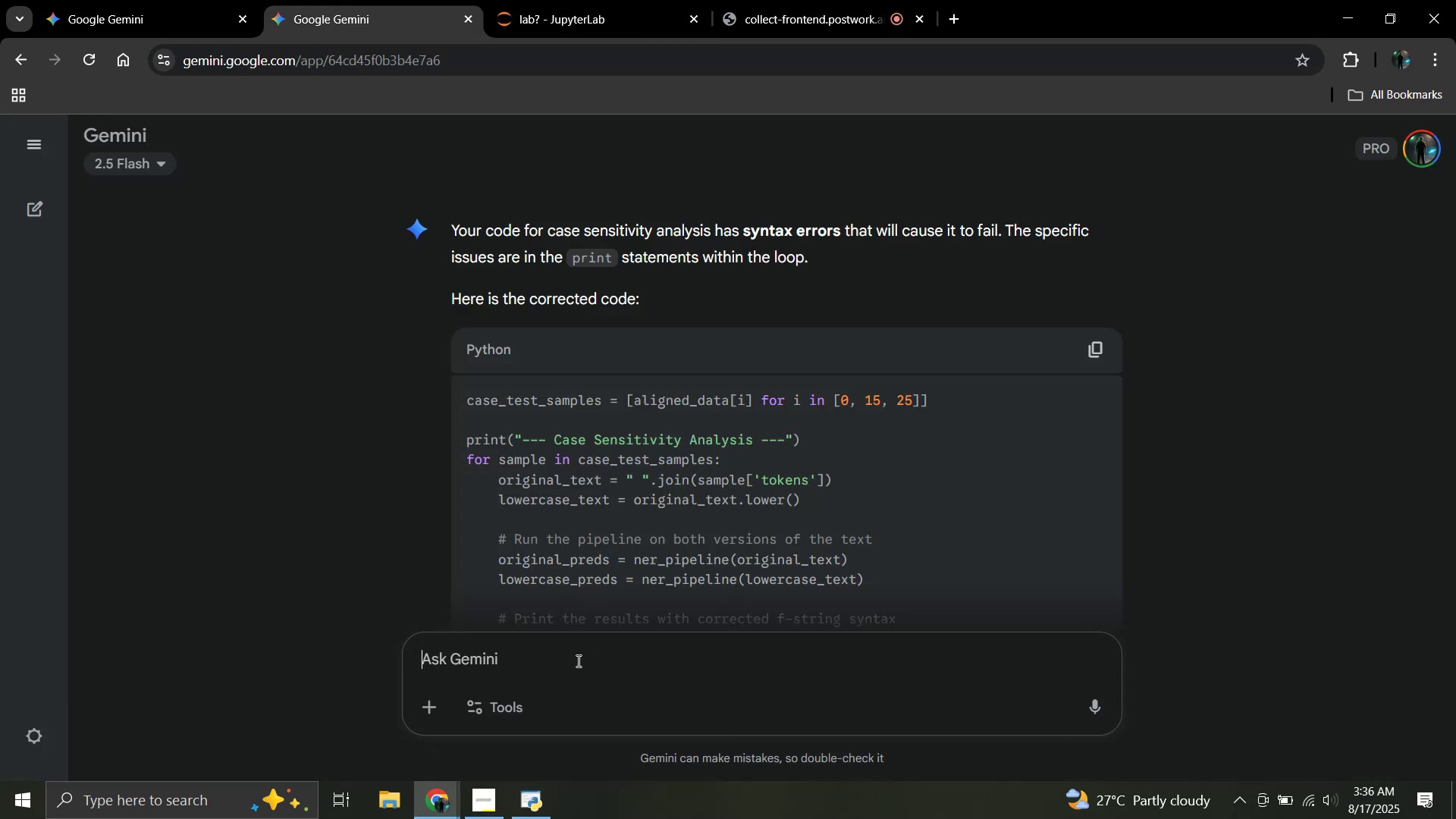 
key(Control+V)
 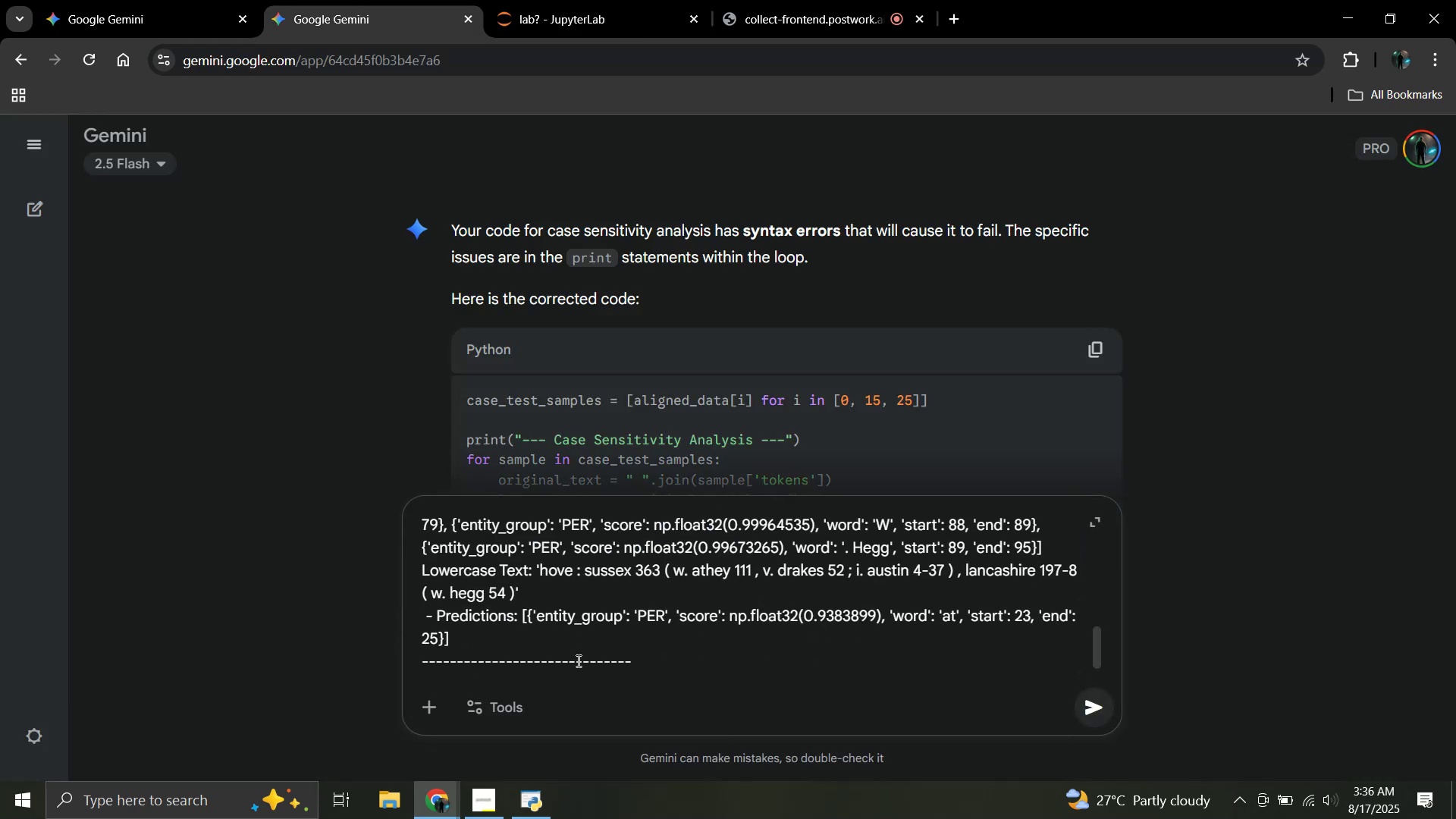 
key(Enter)
 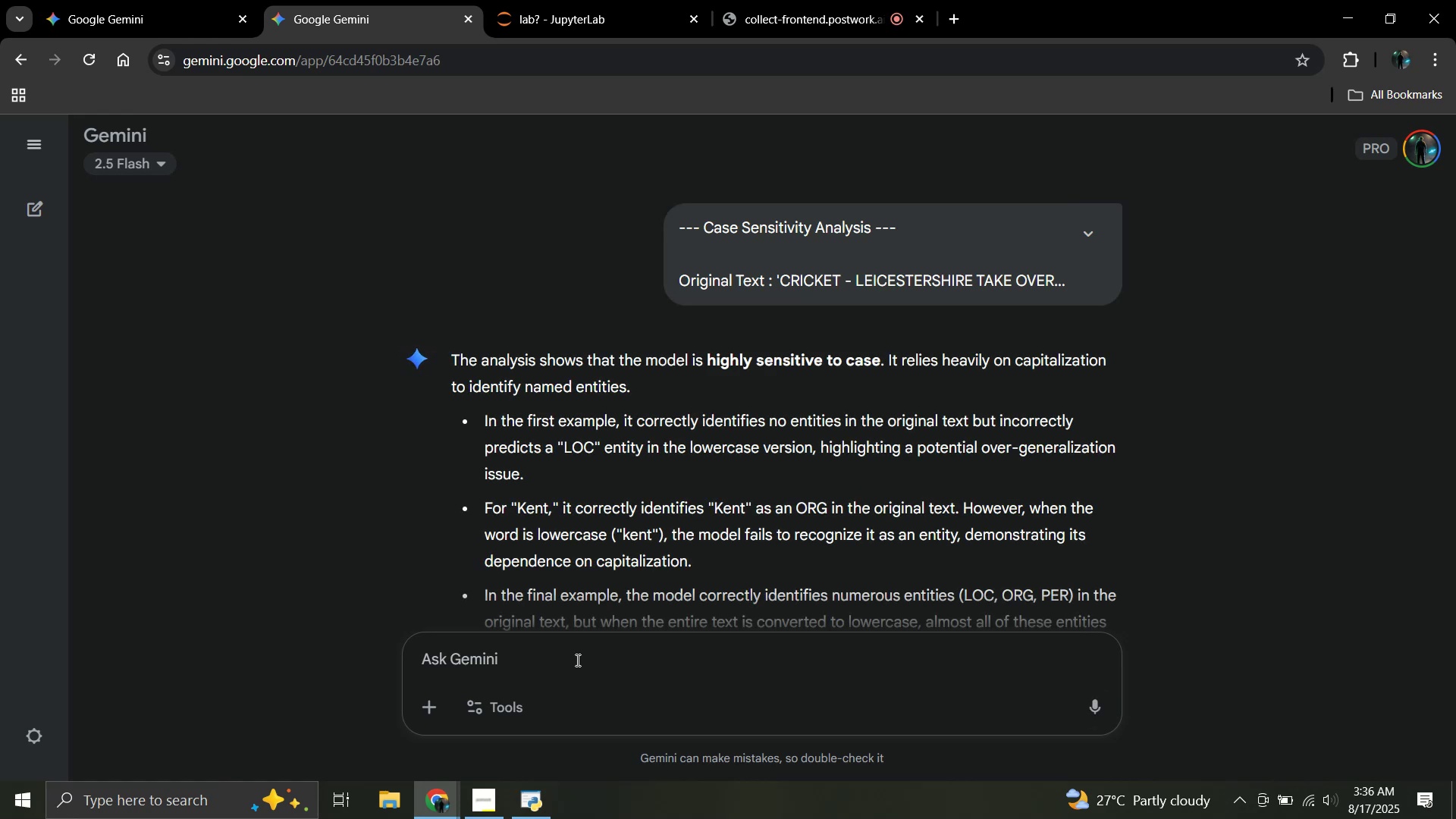 
wait(14.18)
 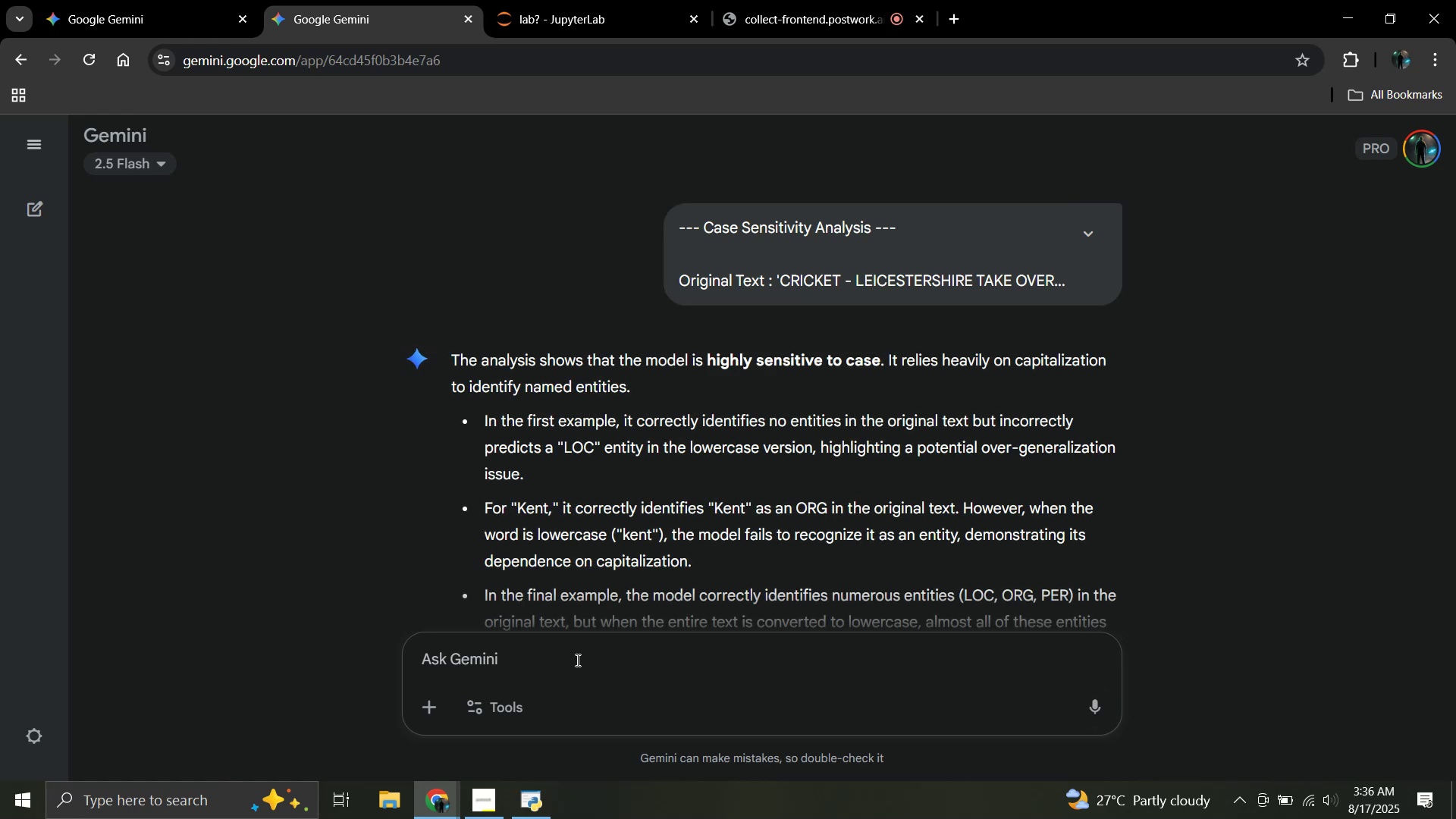 
scroll: coordinate [805, 512], scroll_direction: down, amount: 1.0
 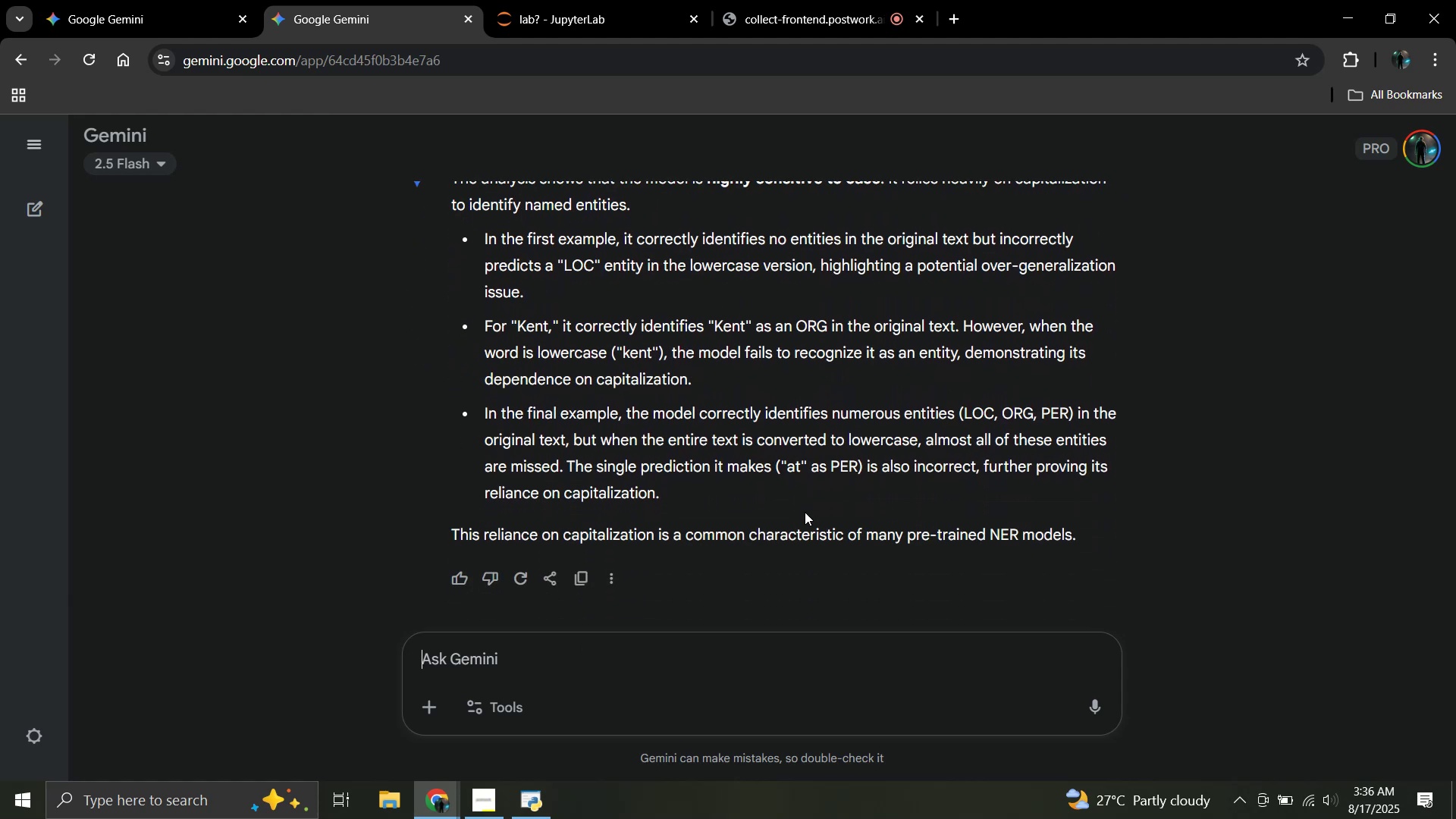 
scroll: coordinate [805, 512], scroll_direction: up, amount: 1.0
 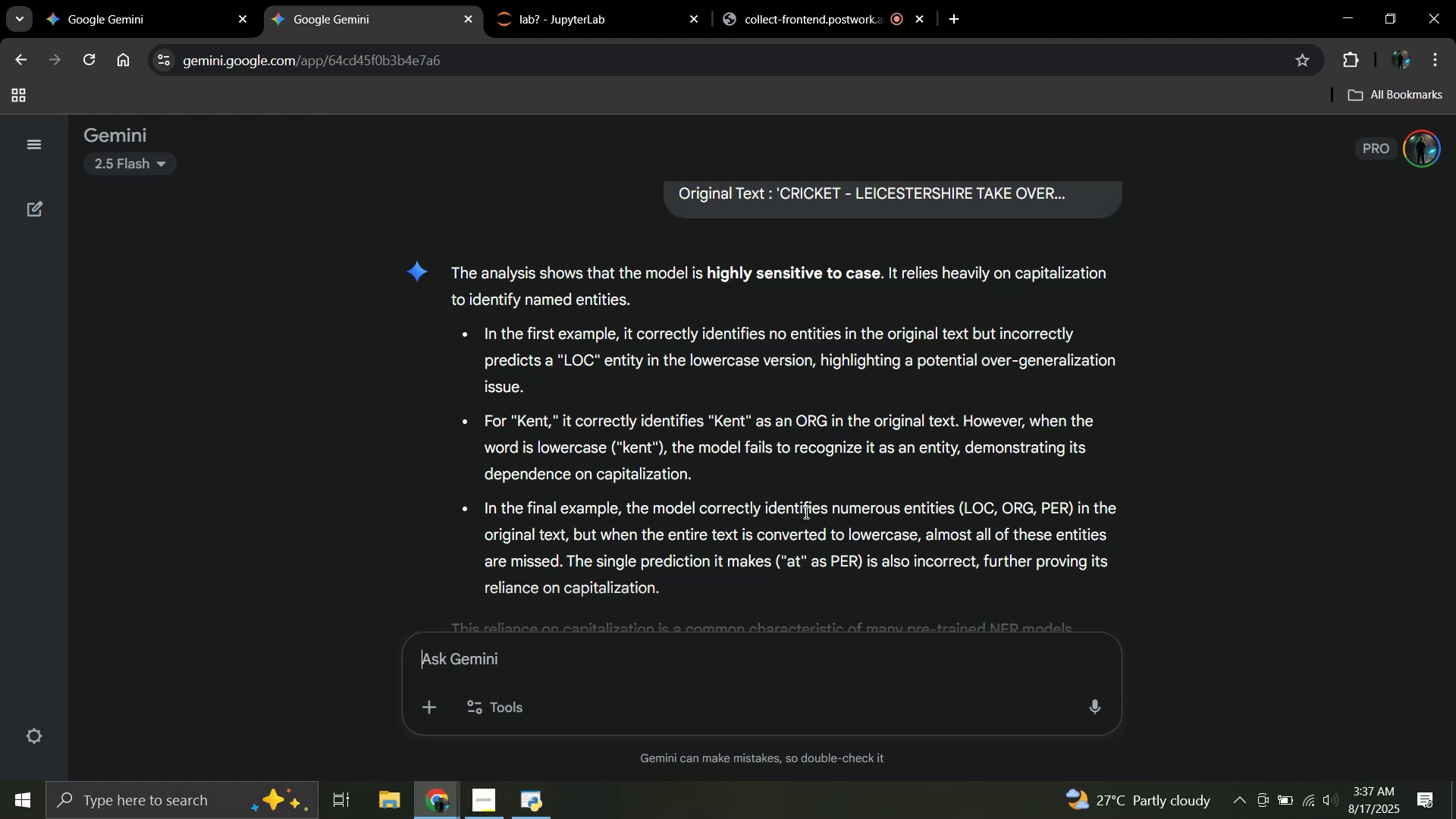 
wait(32.01)
 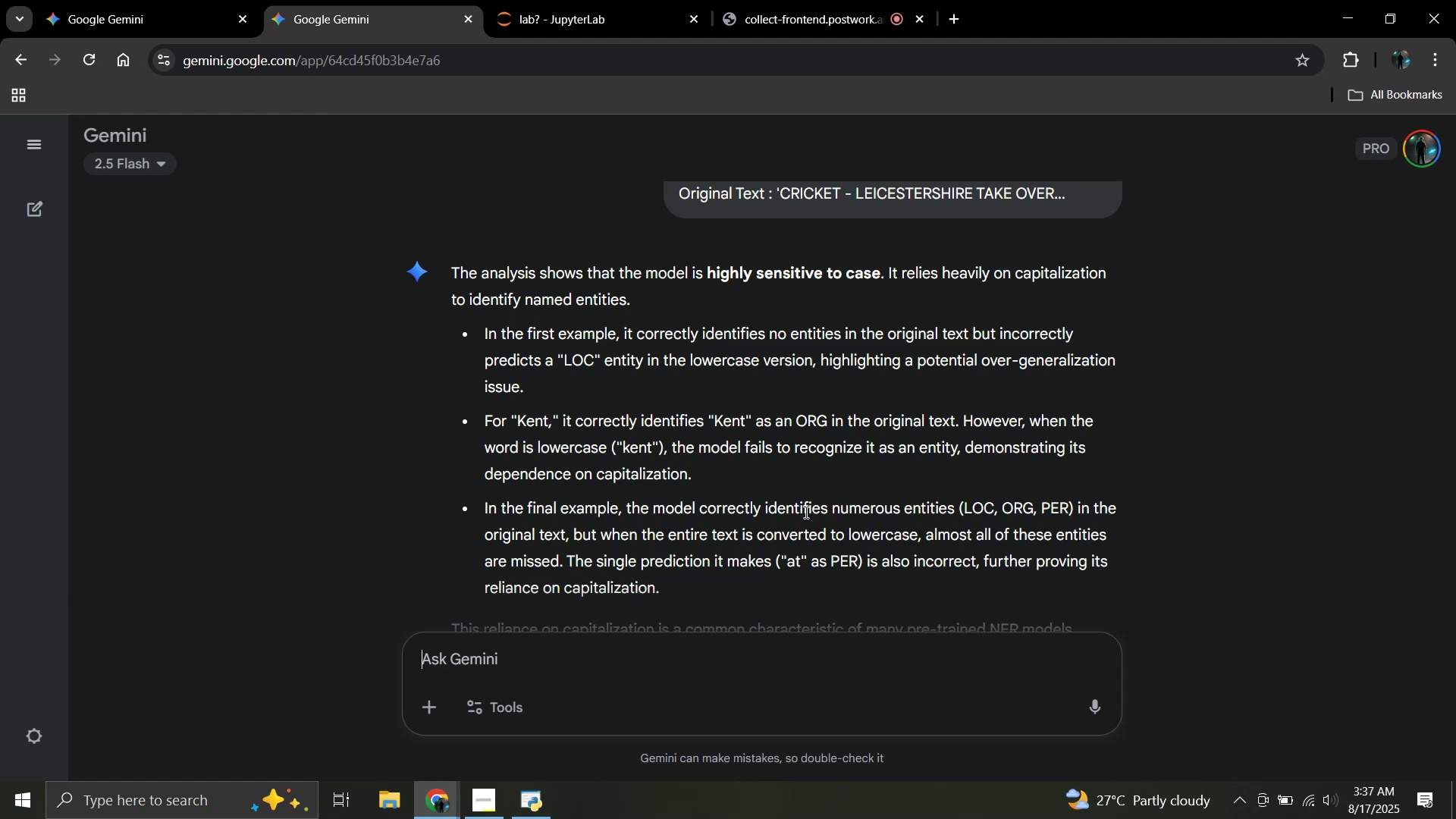 
scroll: coordinate [821, 359], scroll_direction: down, amount: 1.0
 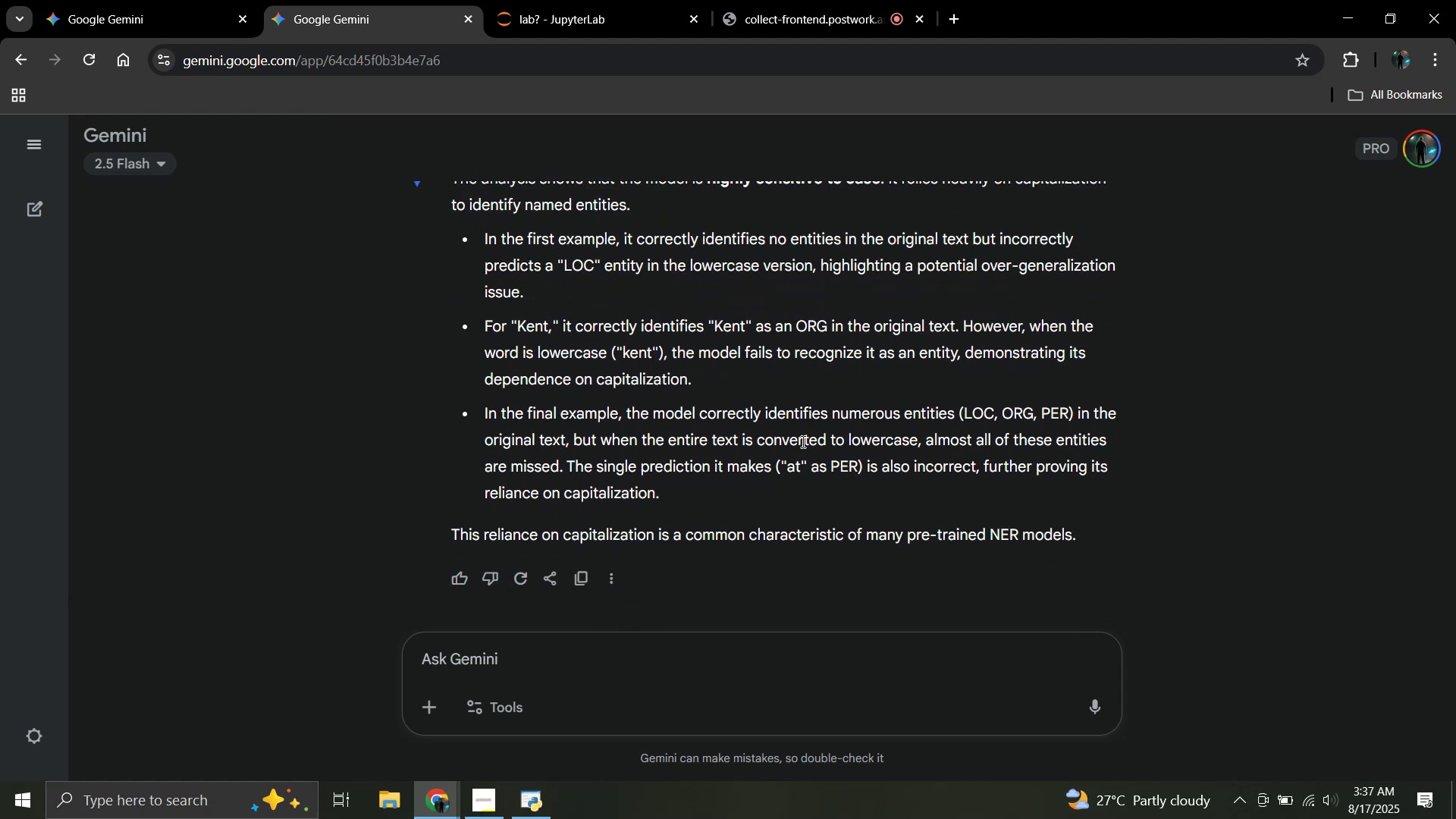 
mouse_move([592, 17])
 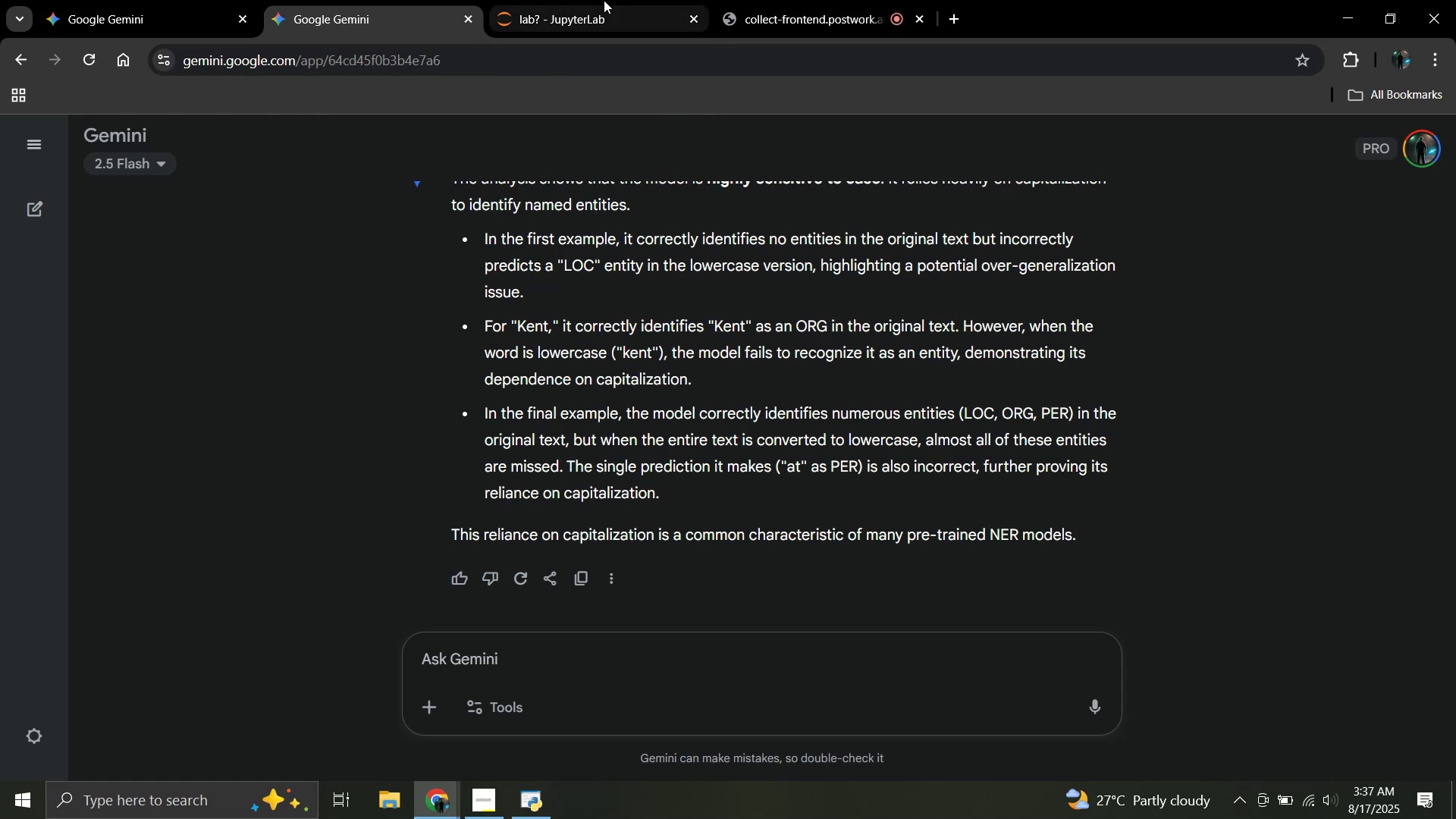 
left_click([604, 0])
 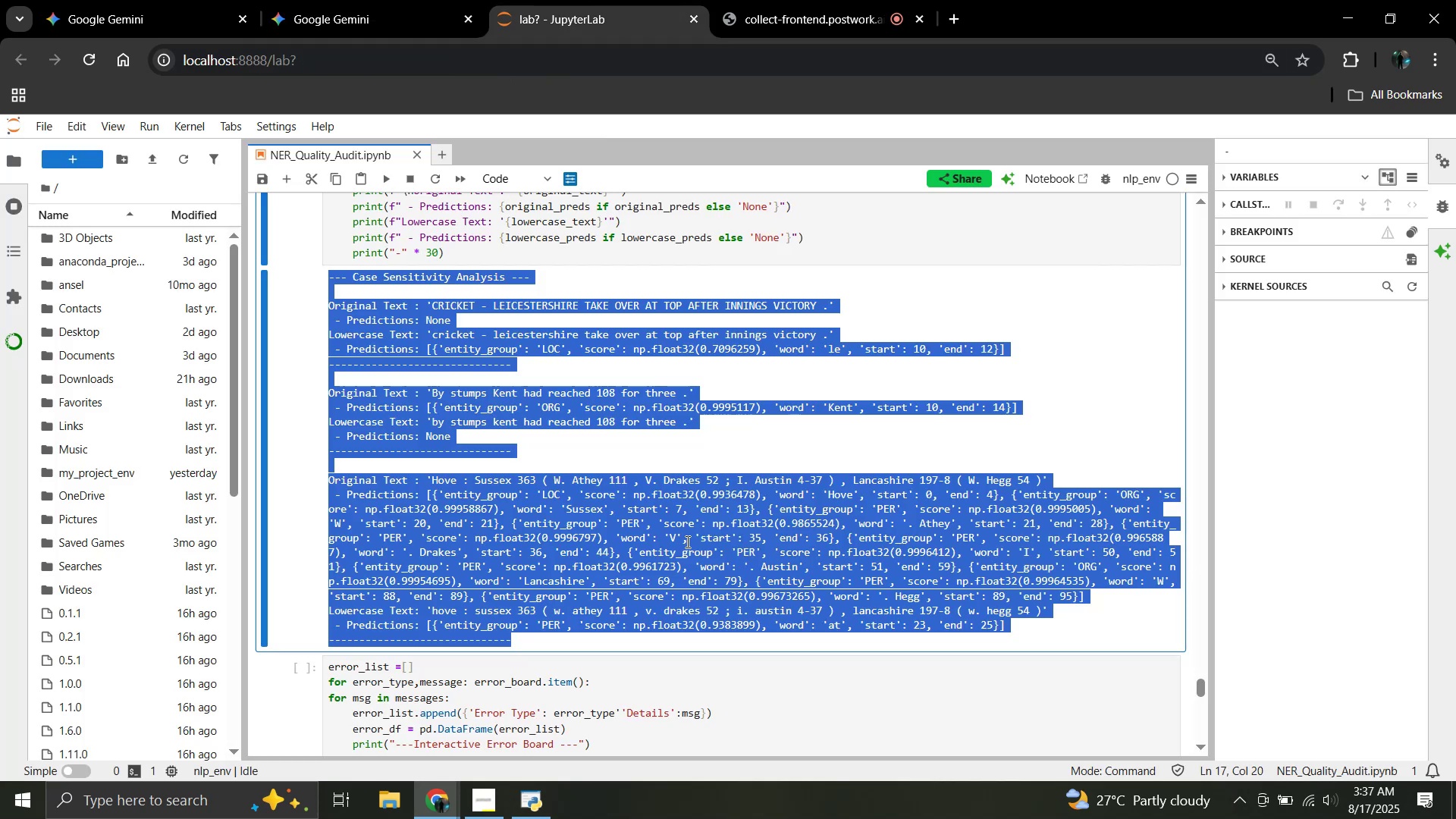 
left_click([689, 535])
 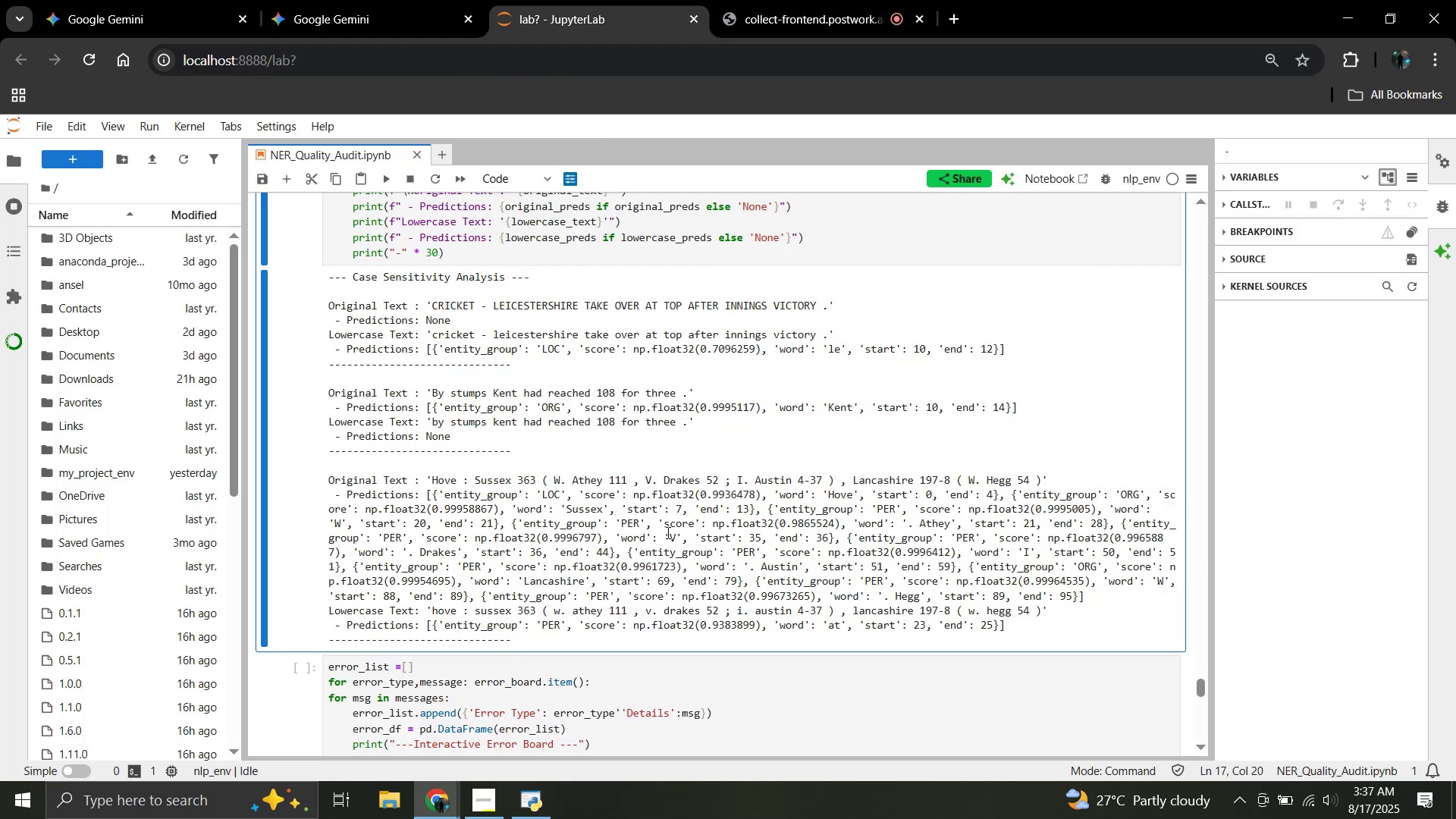 
scroll: coordinate [629, 514], scroll_direction: down, amount: 2.0
 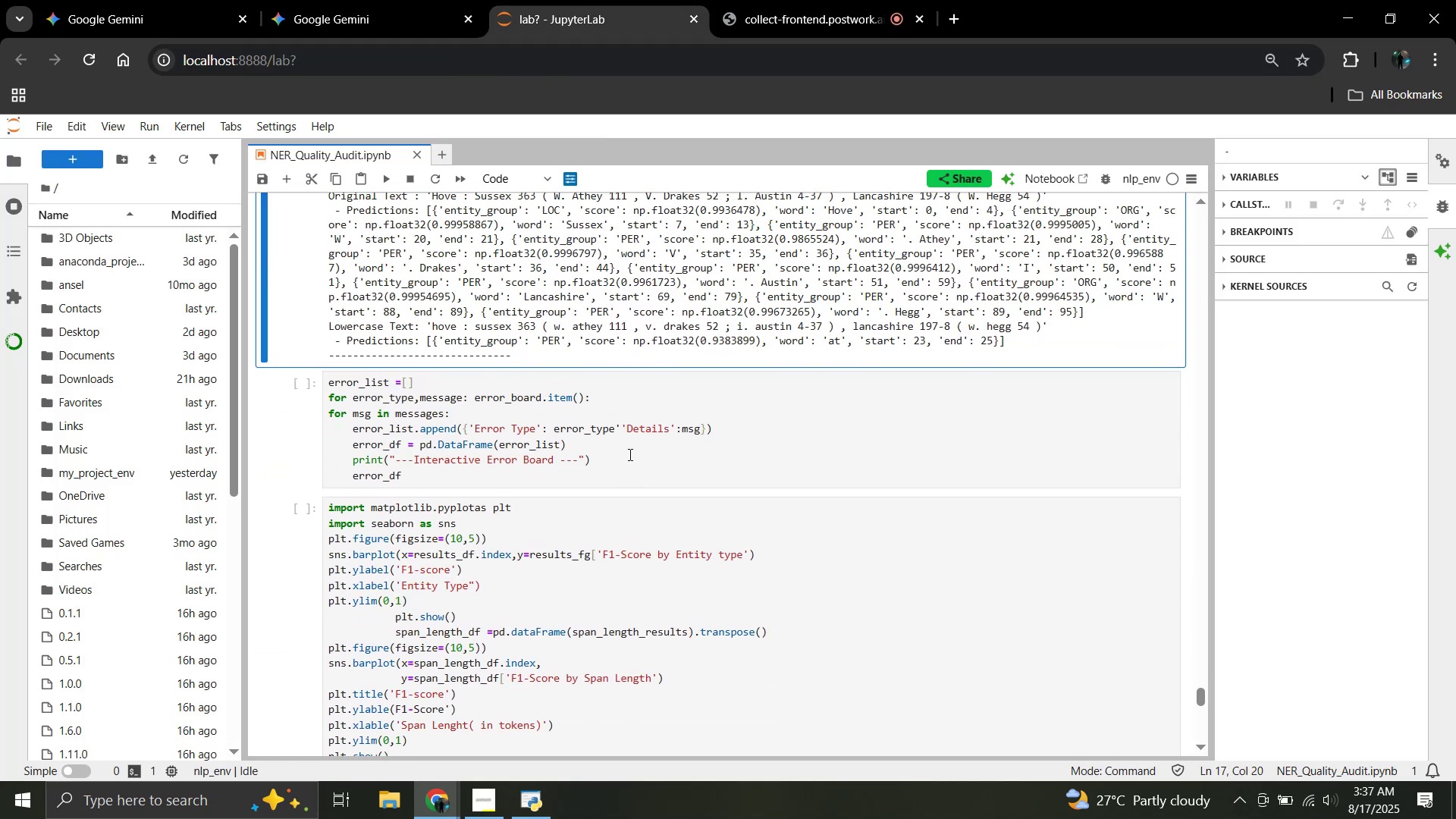 
left_click([629, 454])
 